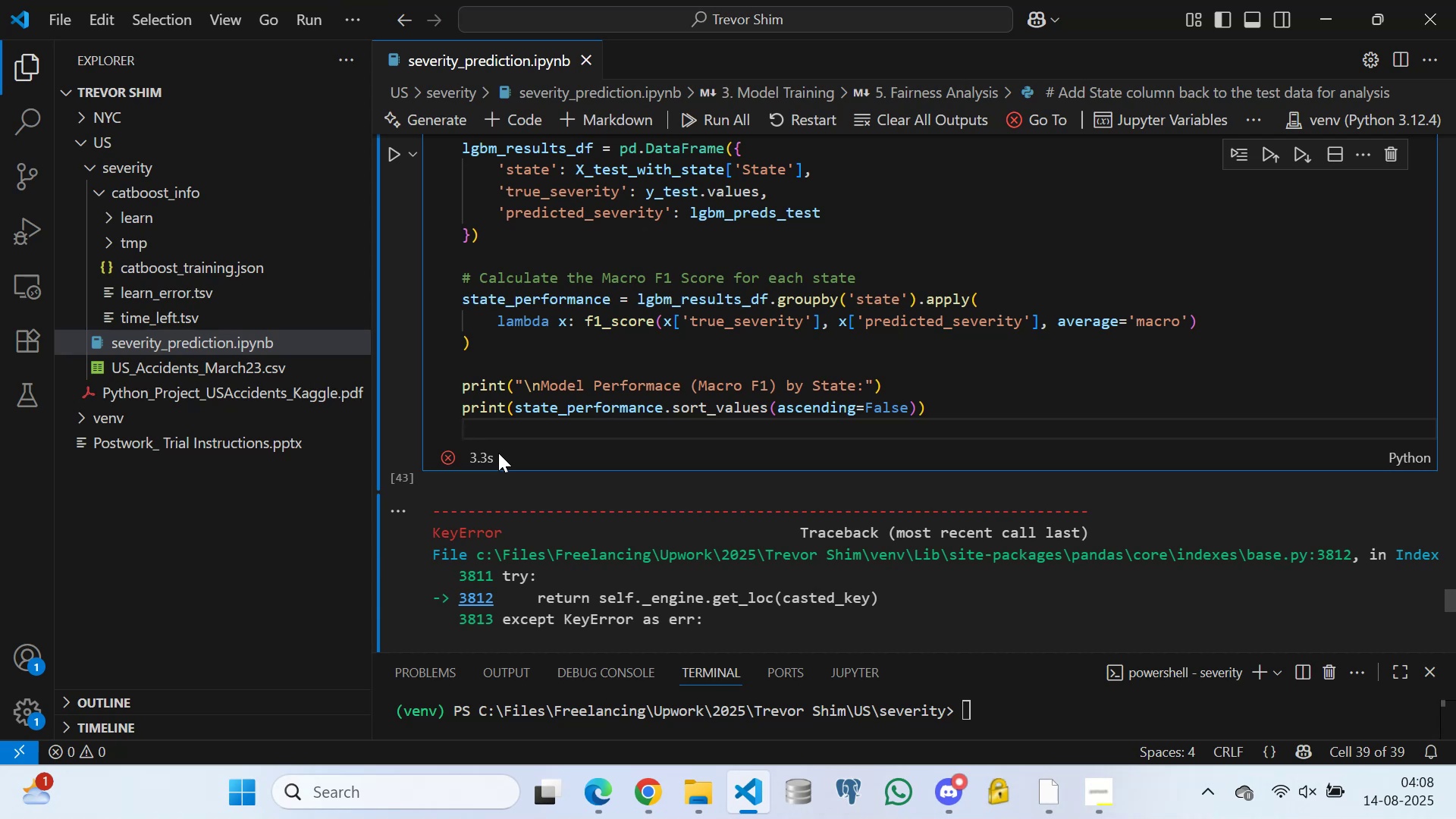 
wait(152.01)
 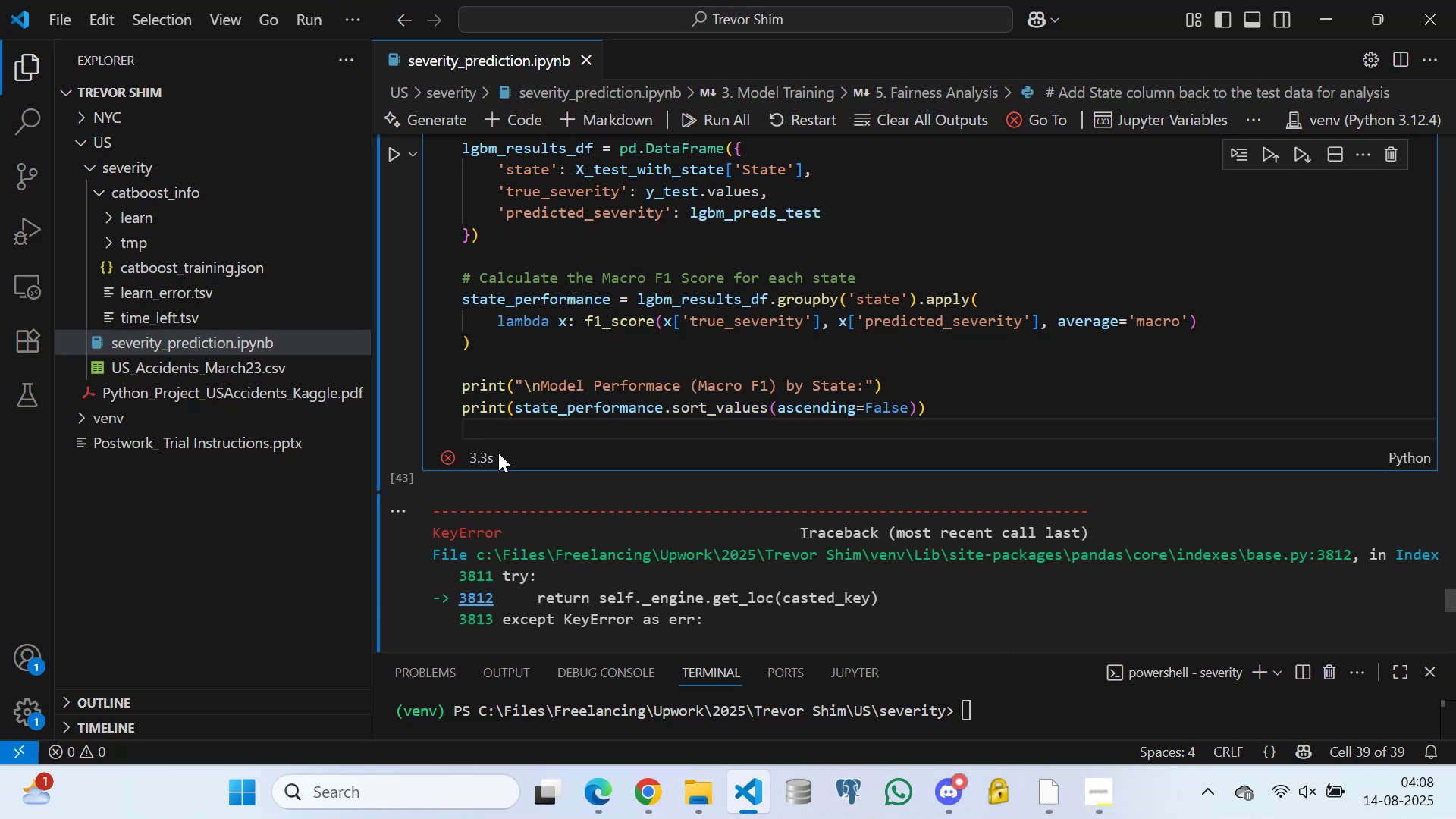 
left_click([545, 366])
 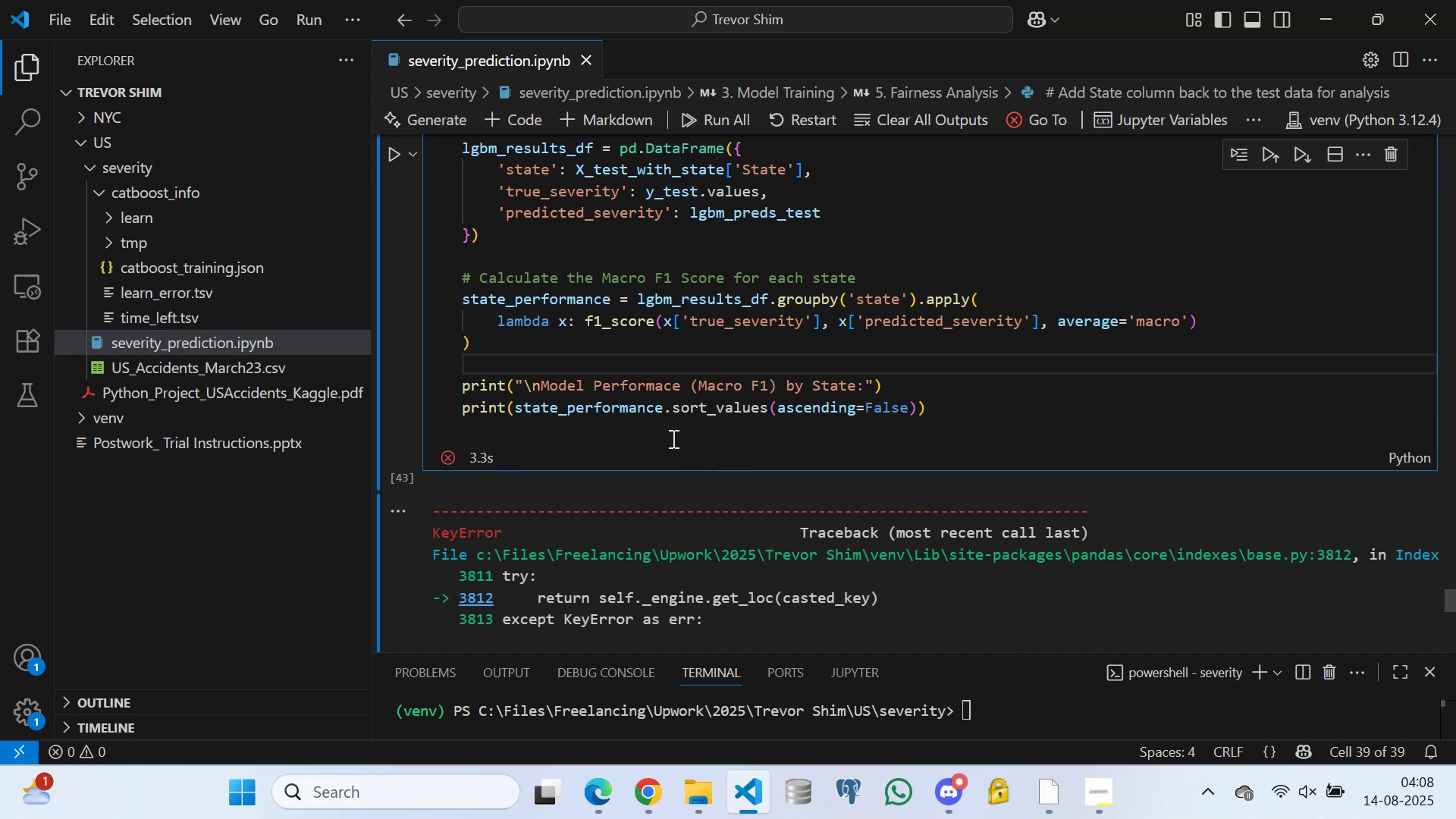 
left_click([660, 422])
 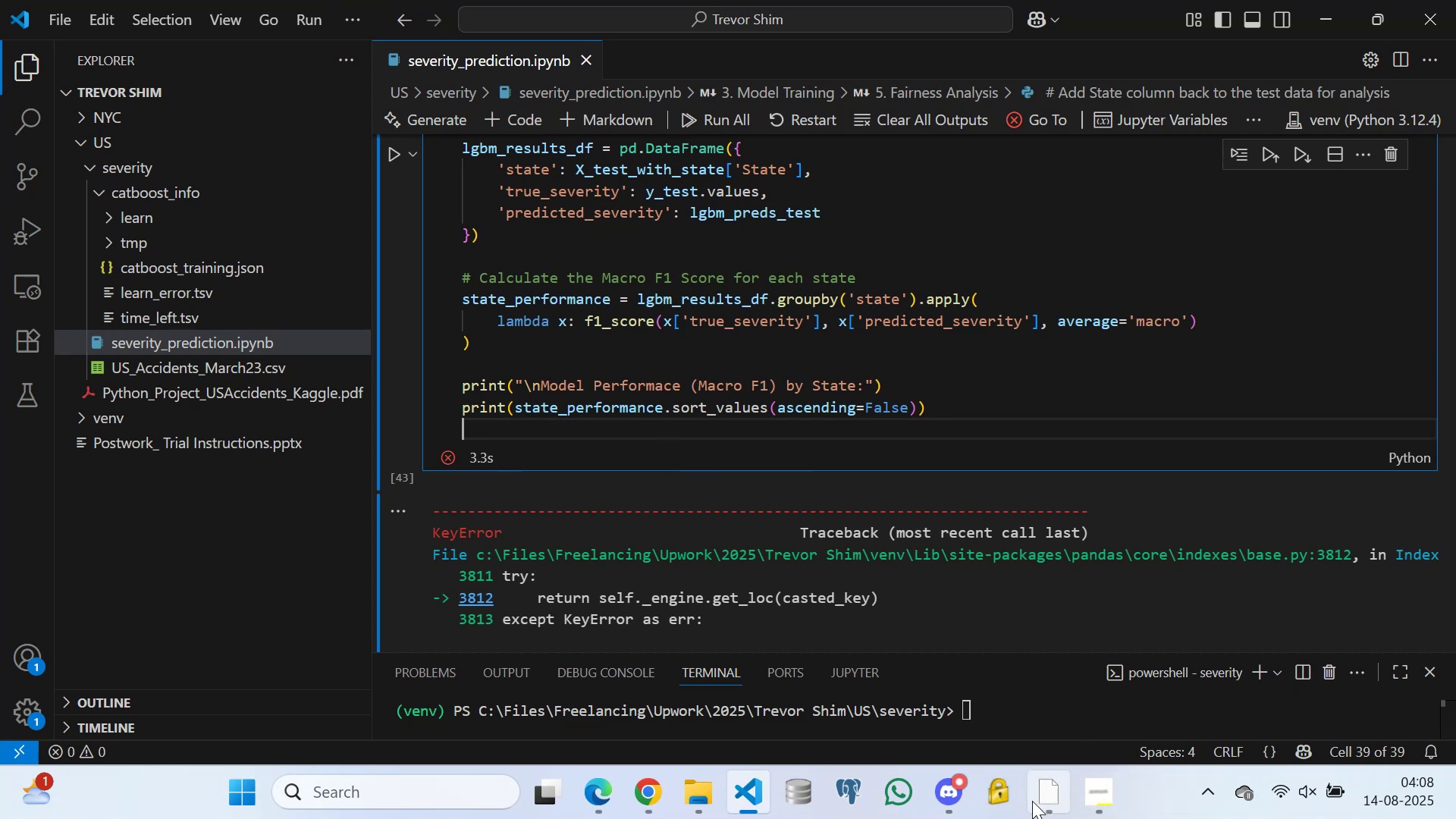 
left_click([1062, 787])
 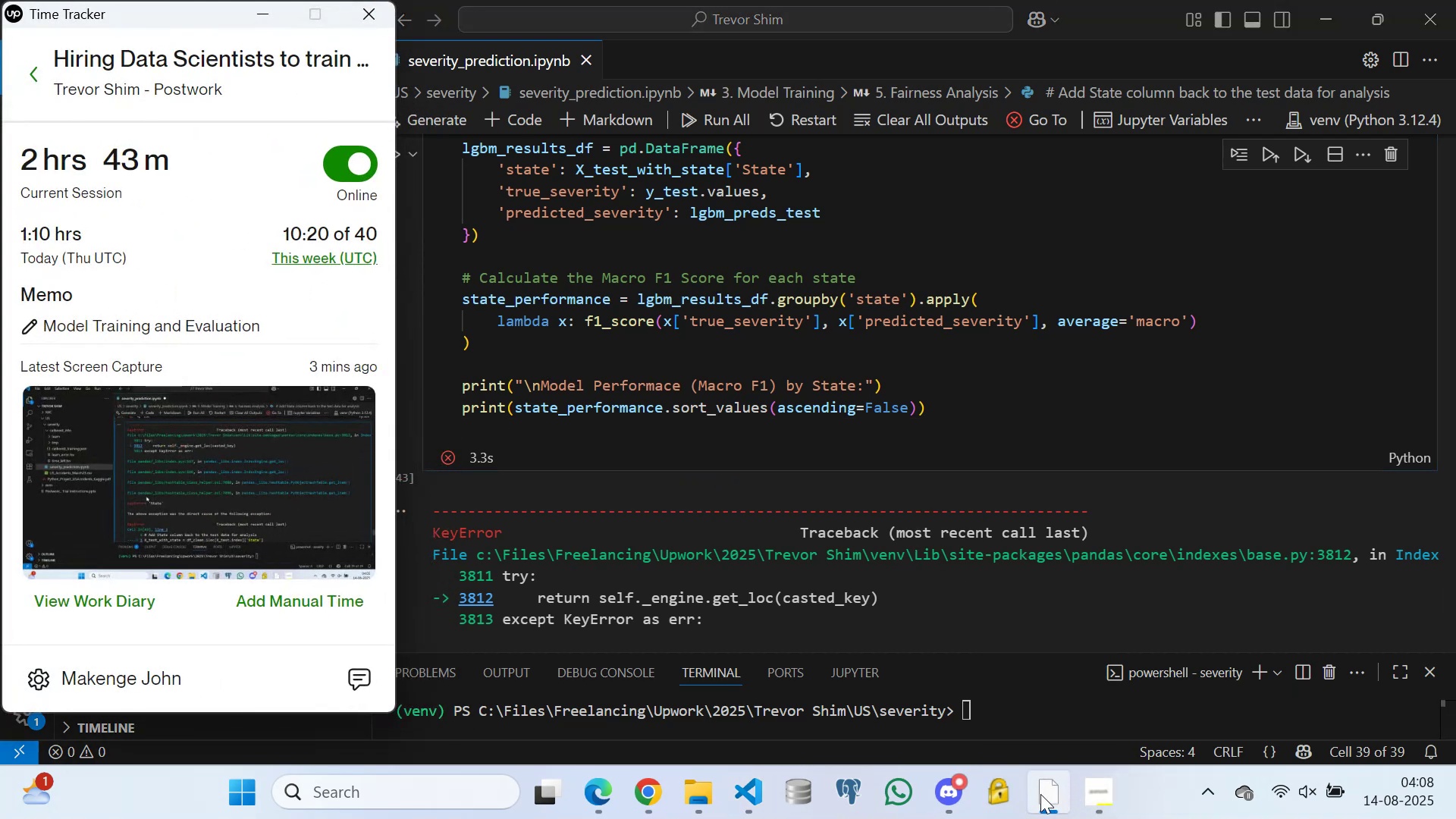 
left_click([1040, 794])
 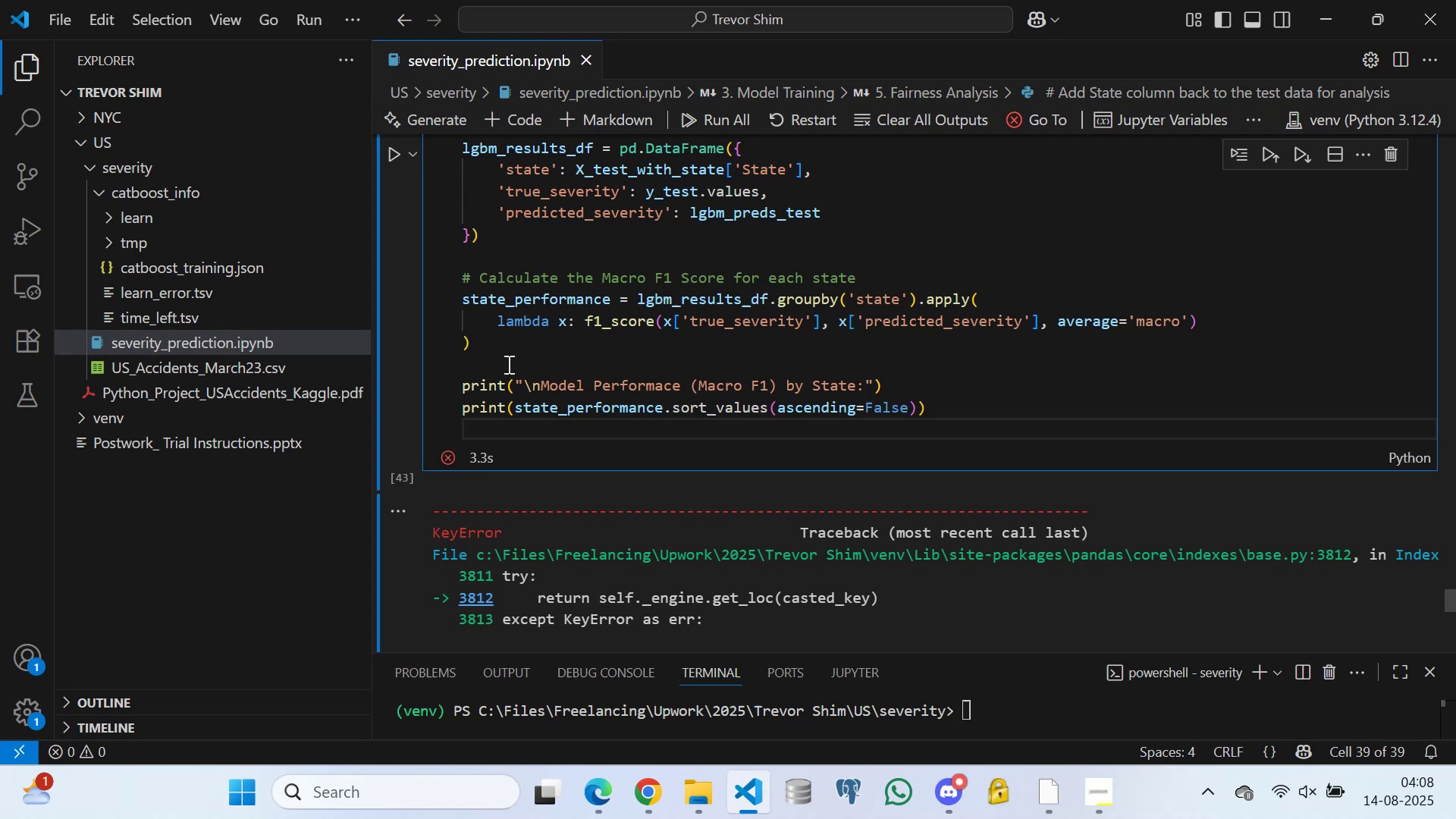 
left_click([490, 352])
 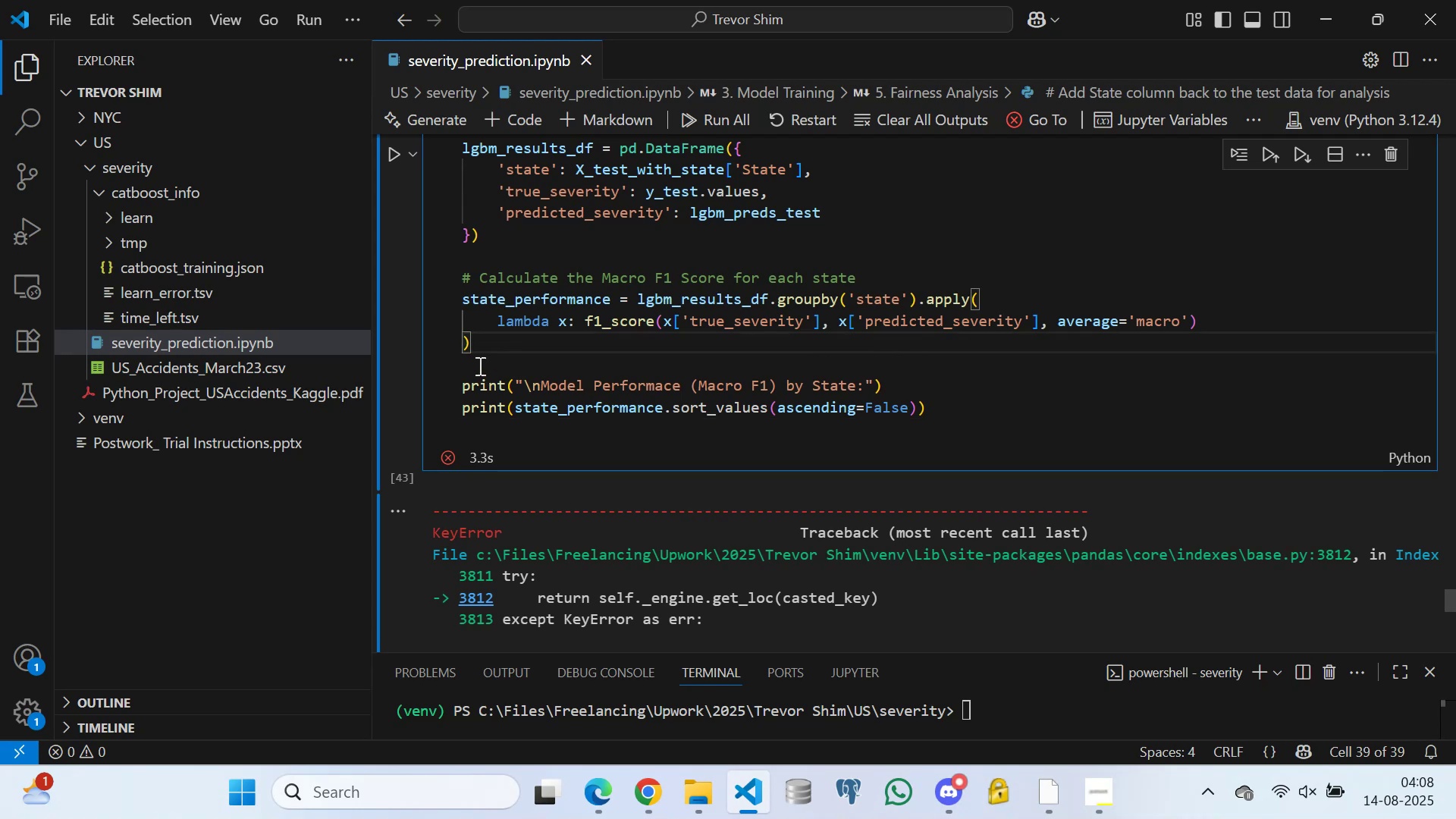 
left_click([478, 357])
 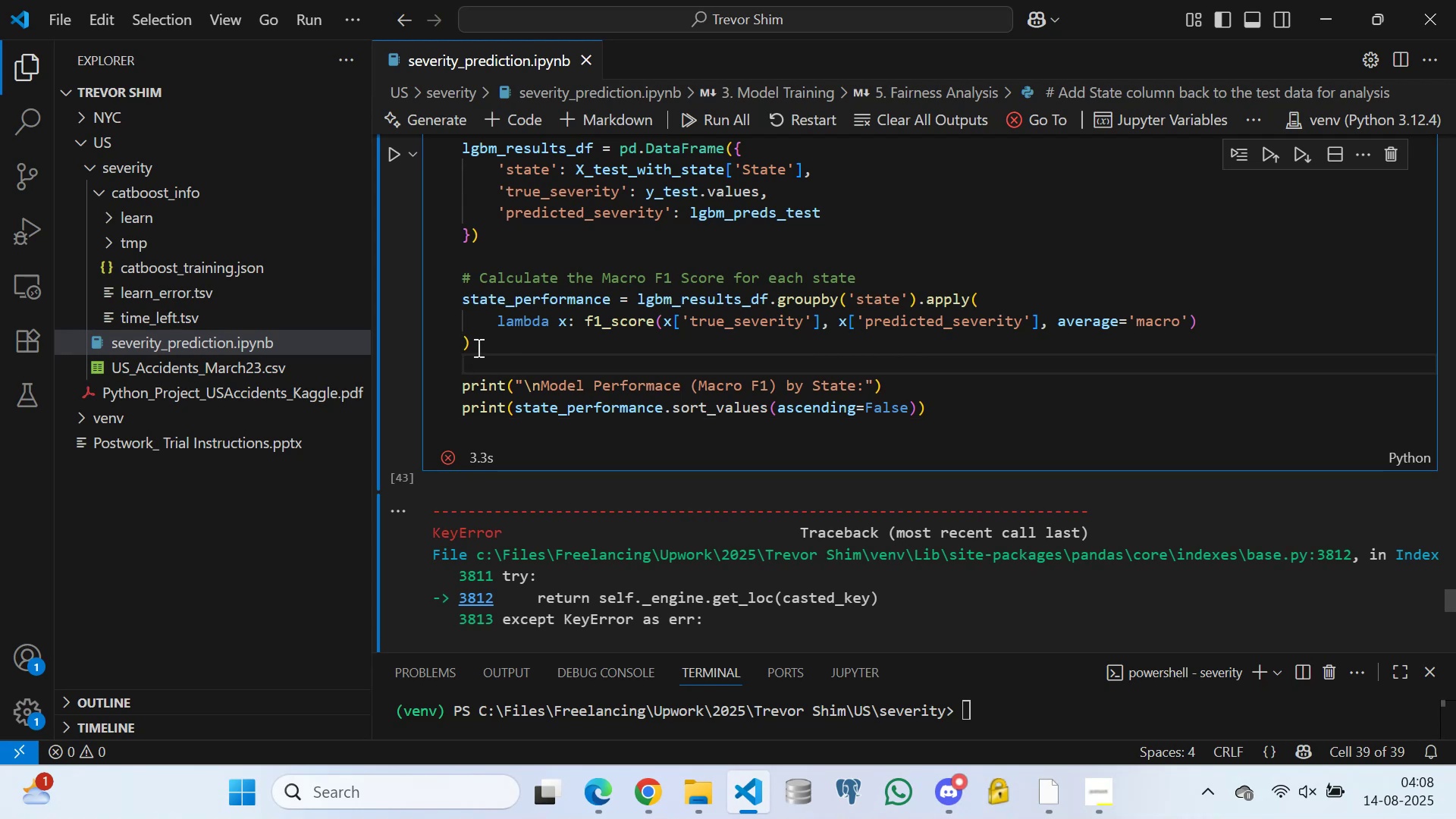 
left_click([480, 342])
 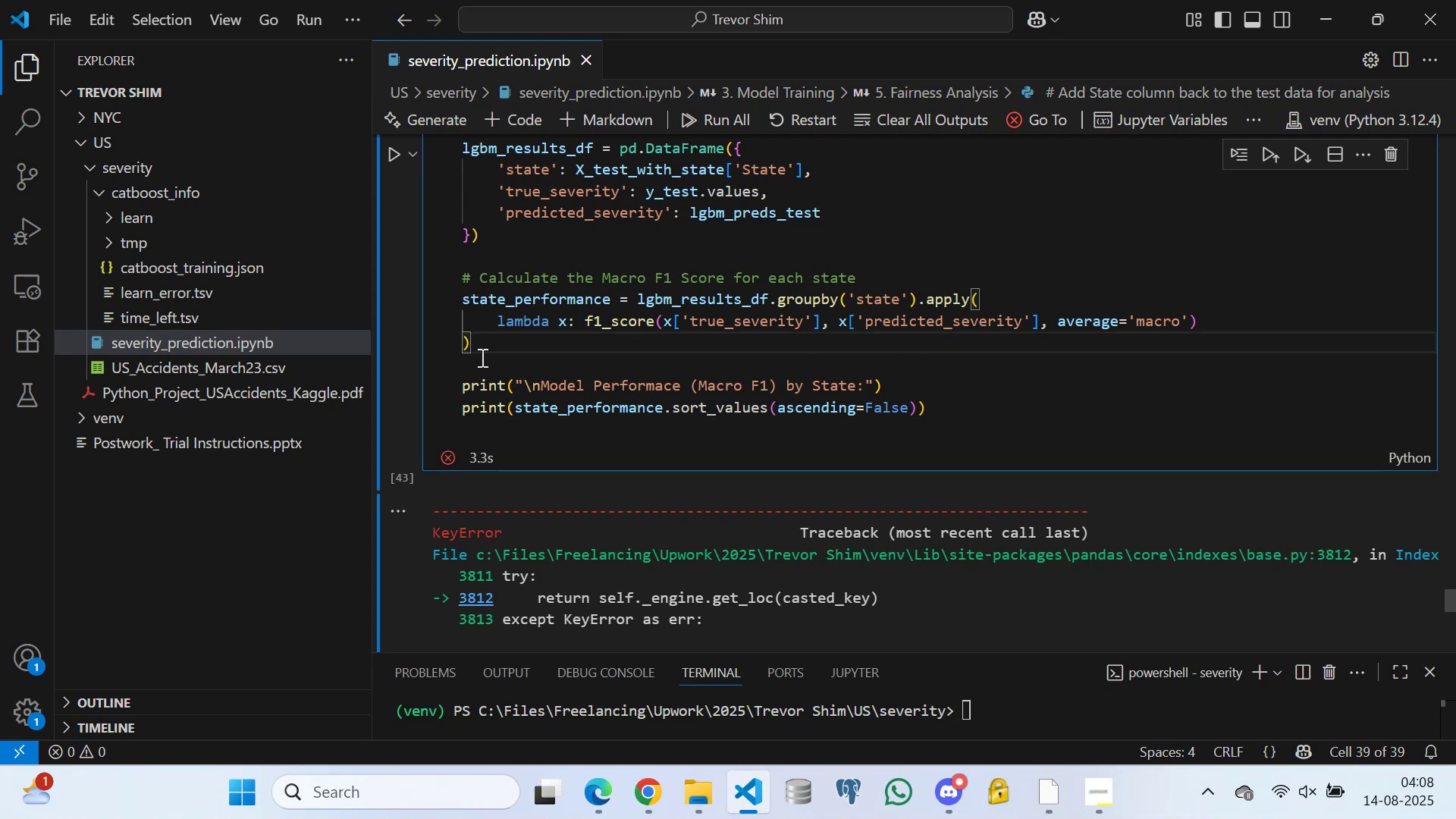 
left_click([481, 357])
 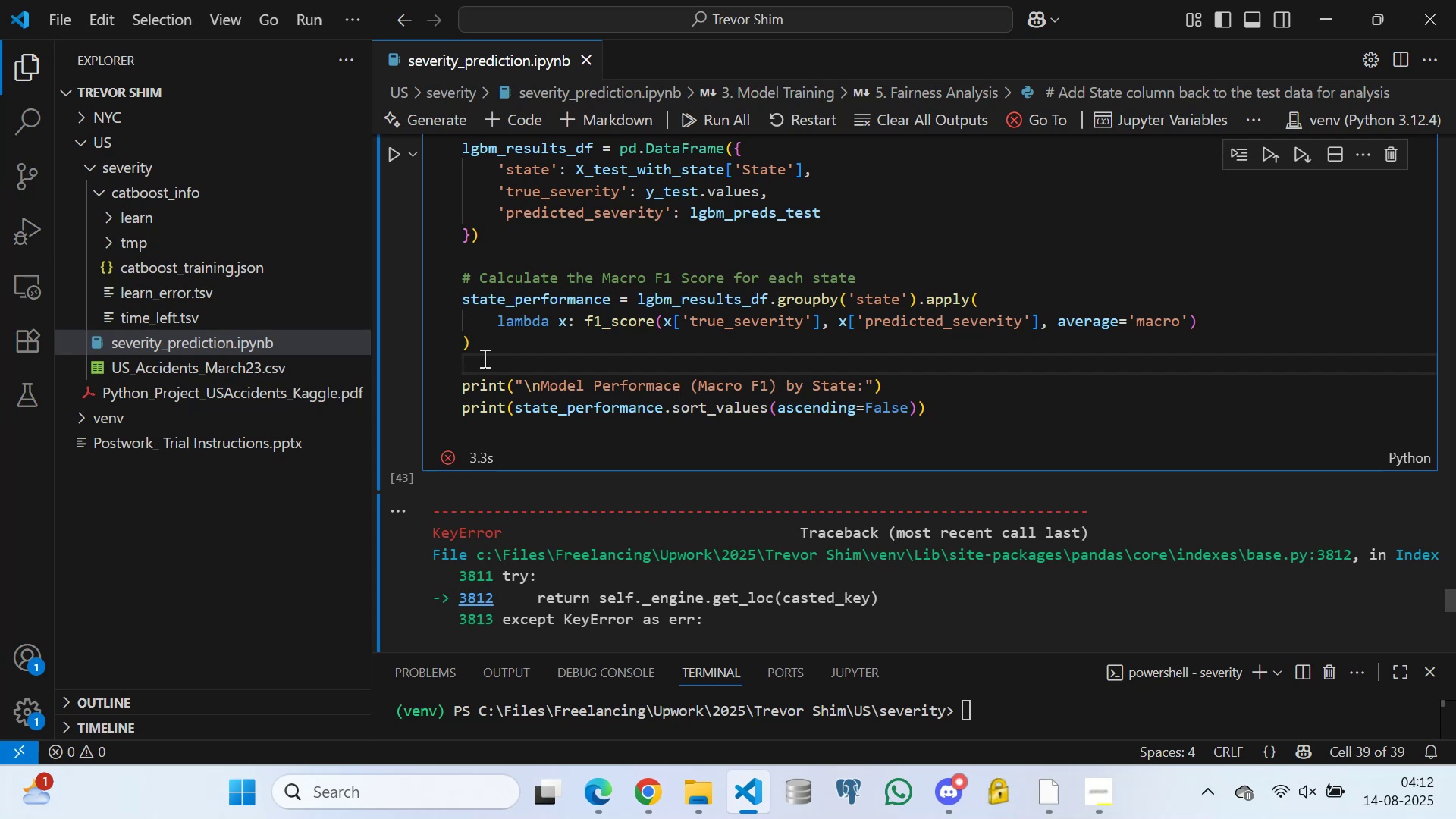 
wait(252.4)
 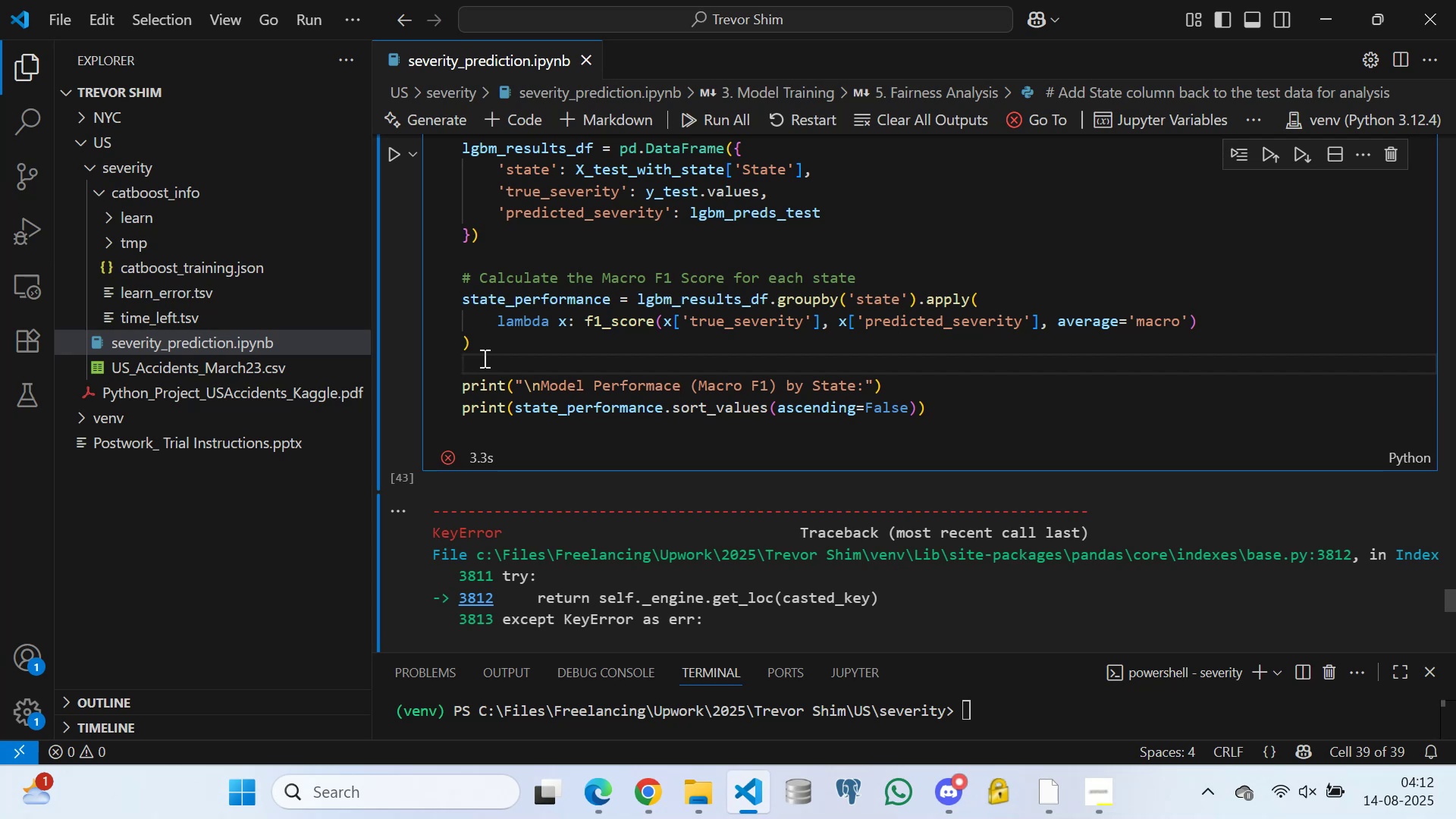 
scroll: coordinate [708, 437], scroll_direction: down, amount: 9.0
 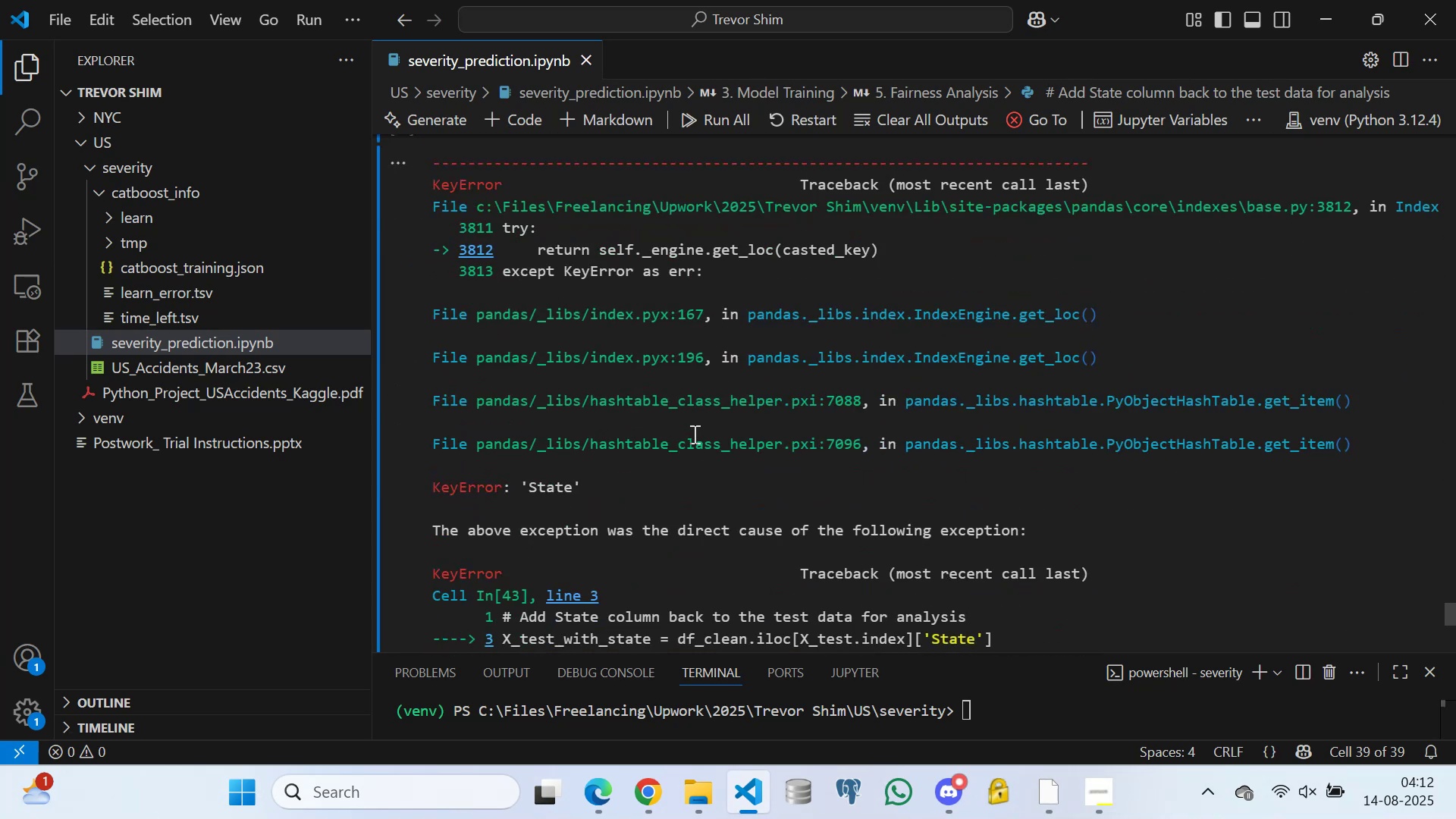 
scroll: coordinate [525, 423], scroll_direction: up, amount: 68.0
 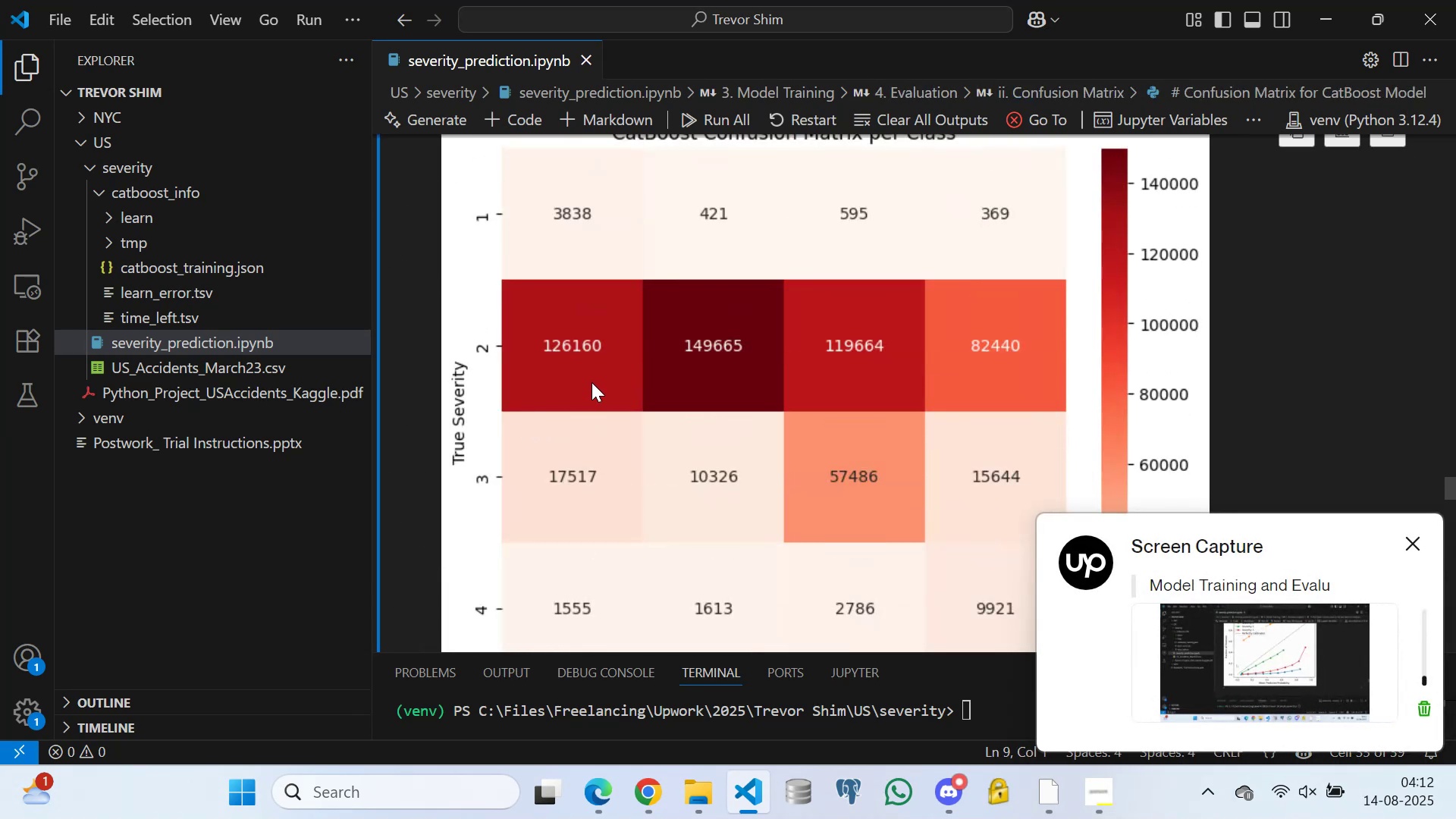 
double_click([623, 355])
 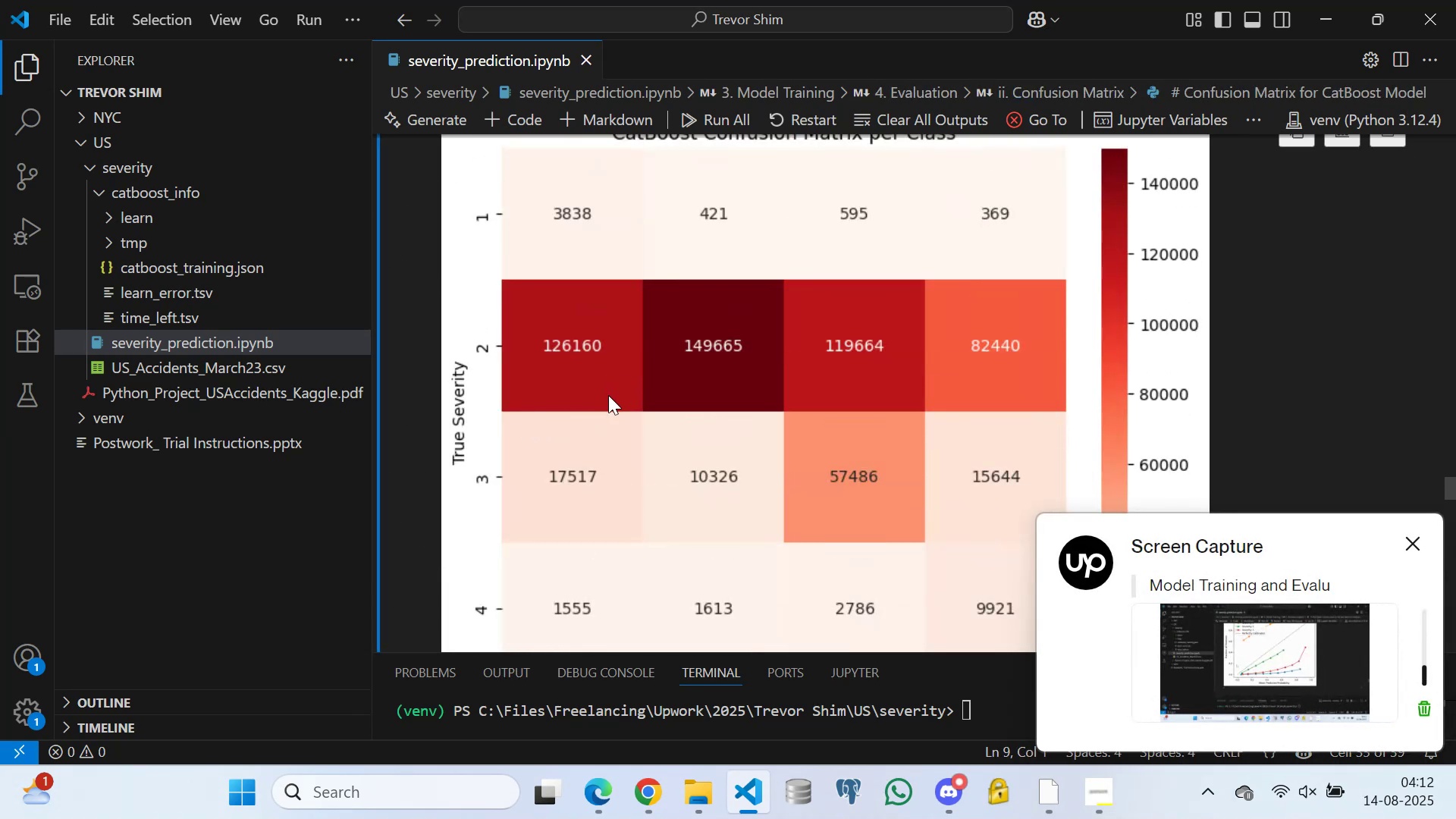 
triple_click([603, 416])
 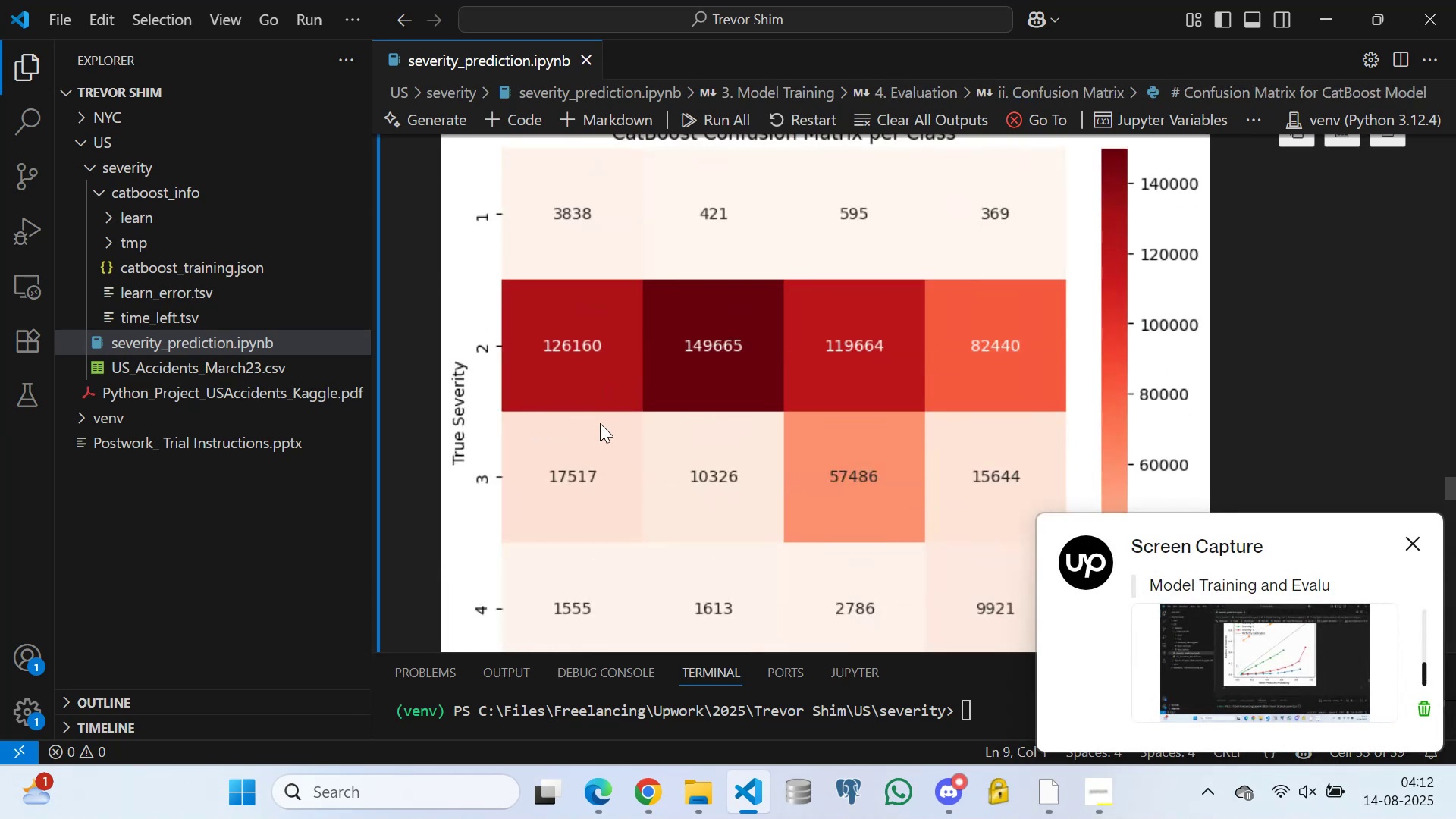 
triple_click([599, 424])
 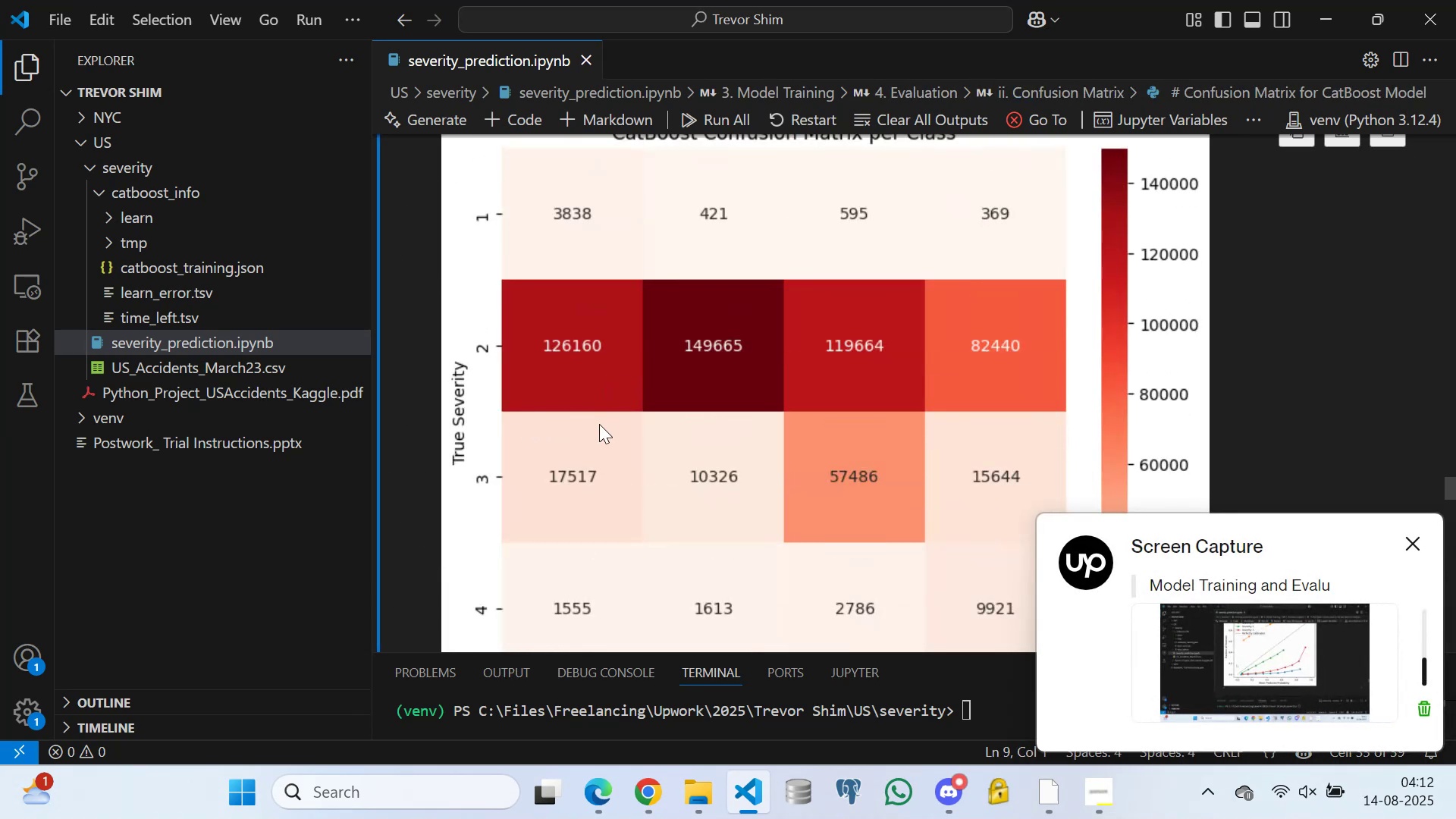 
left_click_drag(start_coordinate=[626, 400], to_coordinate=[628, 396])
 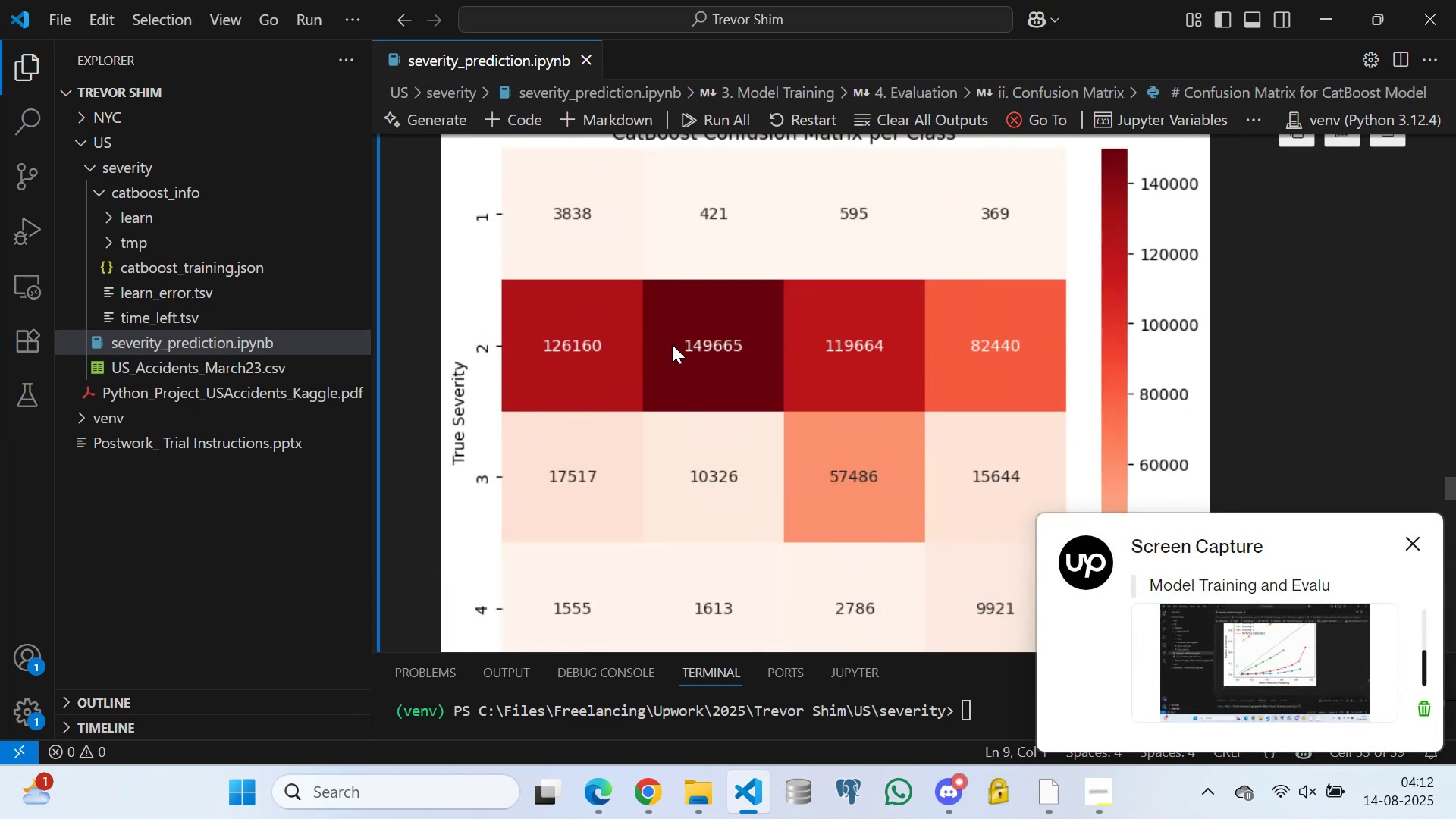 
triple_click([672, 340])
 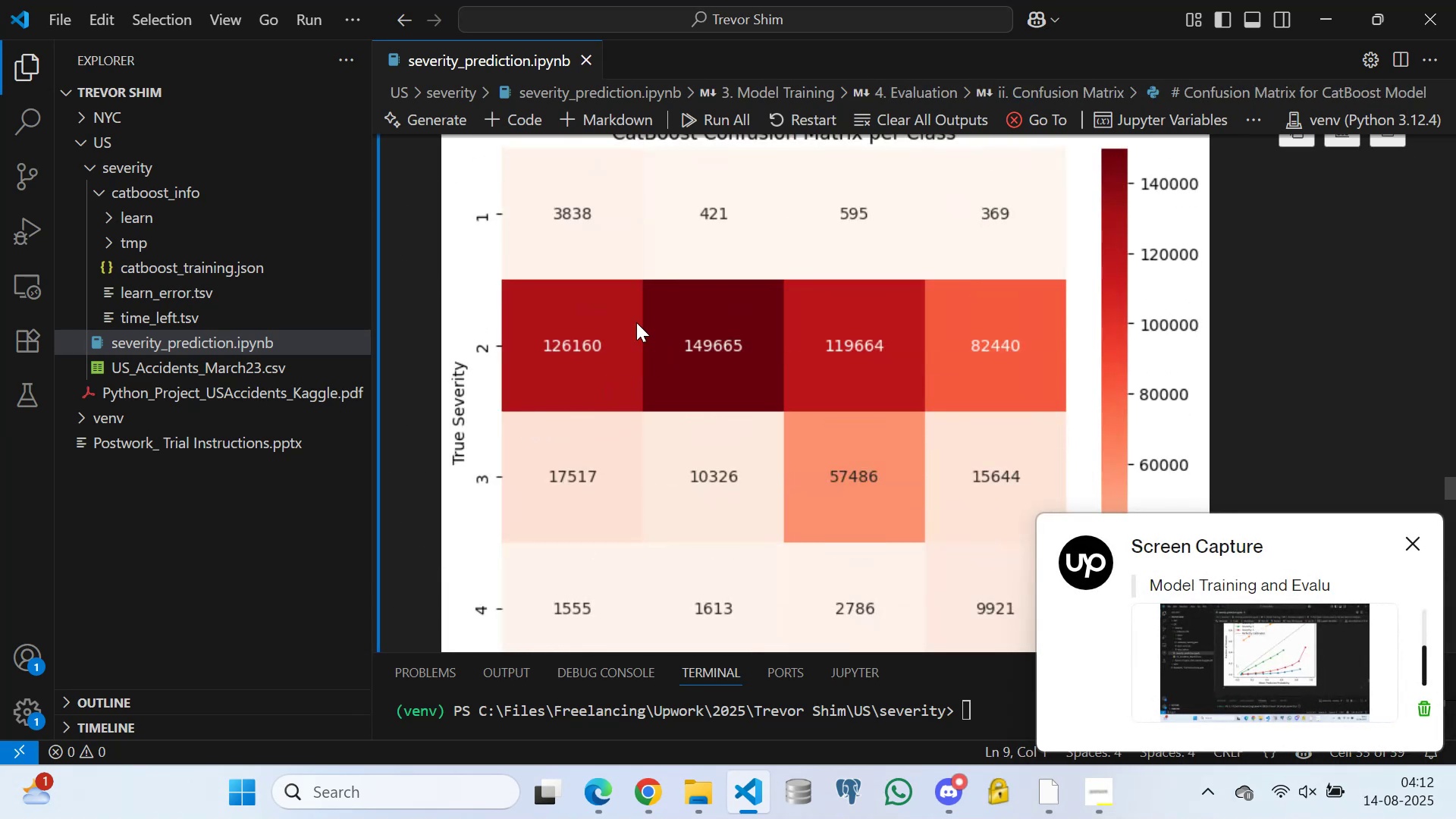 
triple_click([632, 318])
 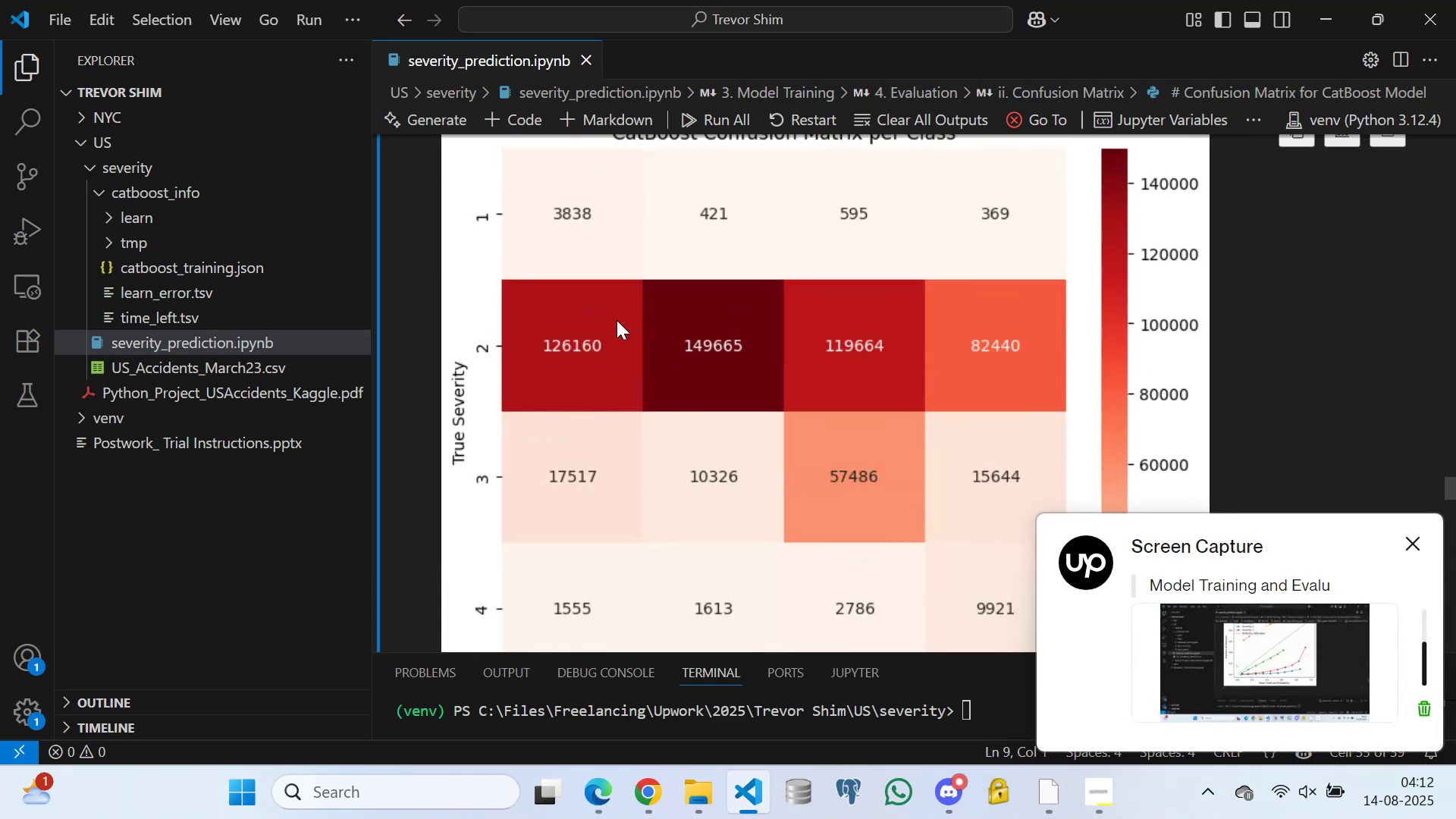 
triple_click([617, 320])
 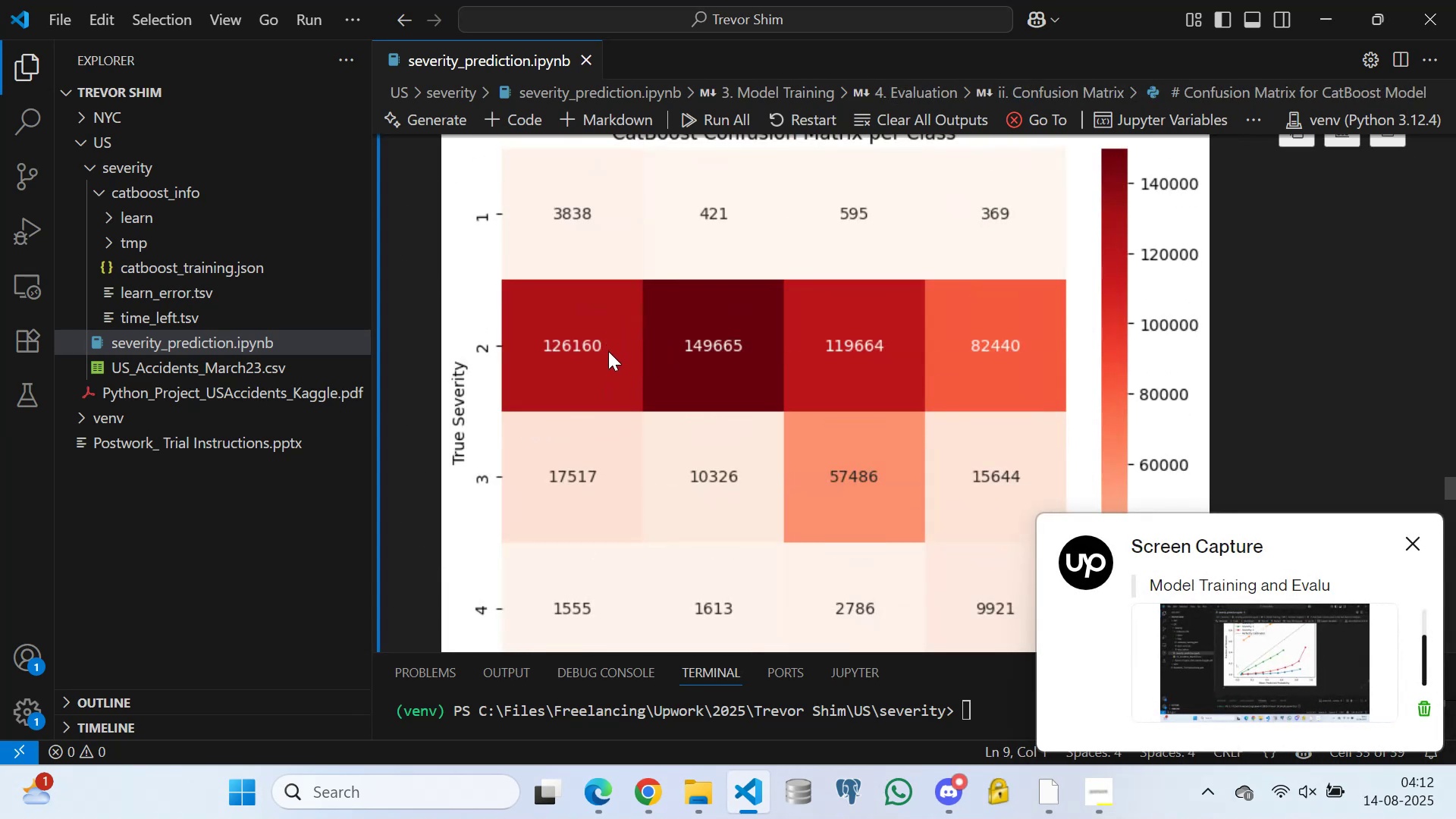 
triple_click([611, 359])
 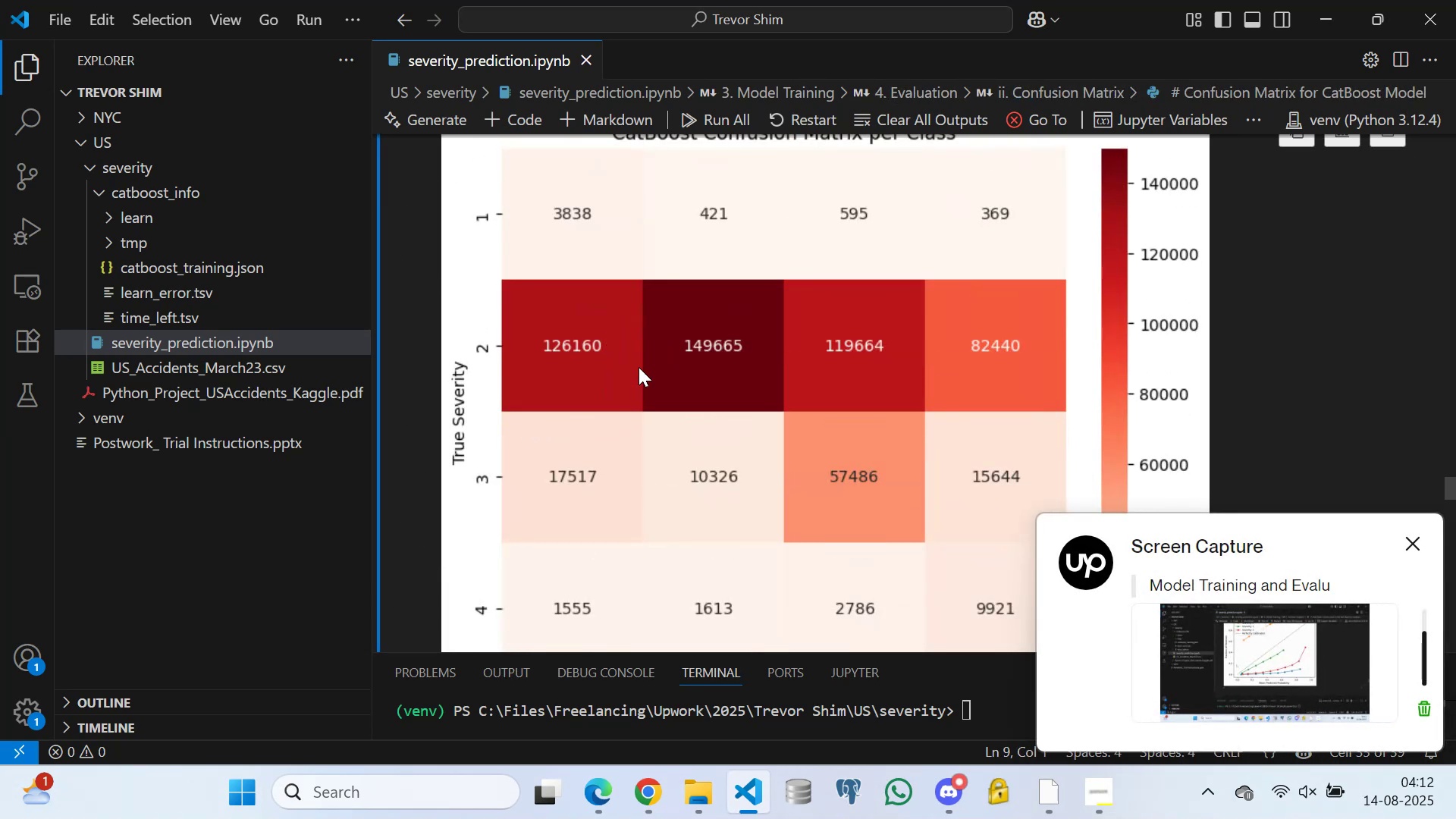 
triple_click([639, 367])
 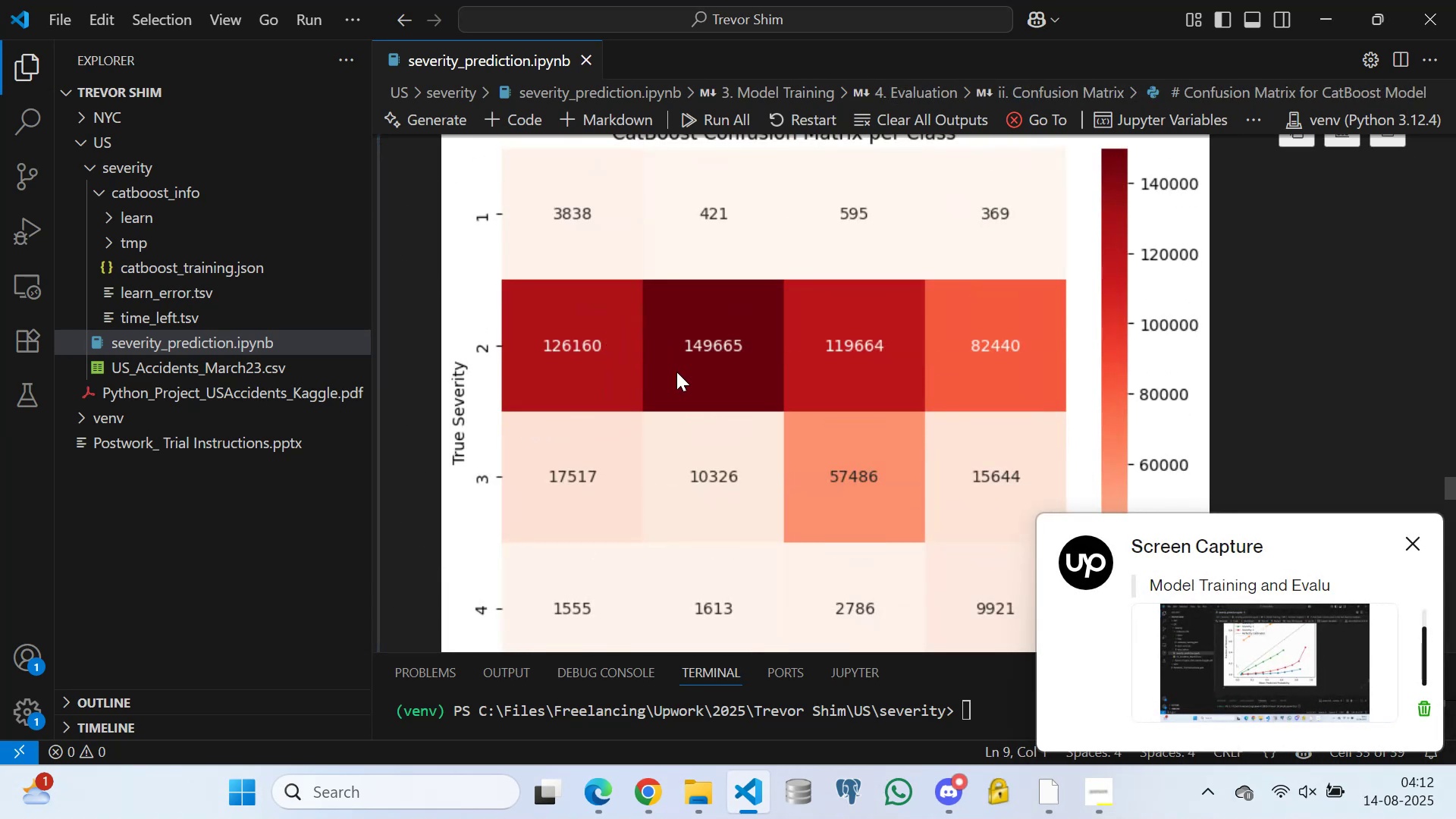 
left_click_drag(start_coordinate=[720, 356], to_coordinate=[724, 355])
 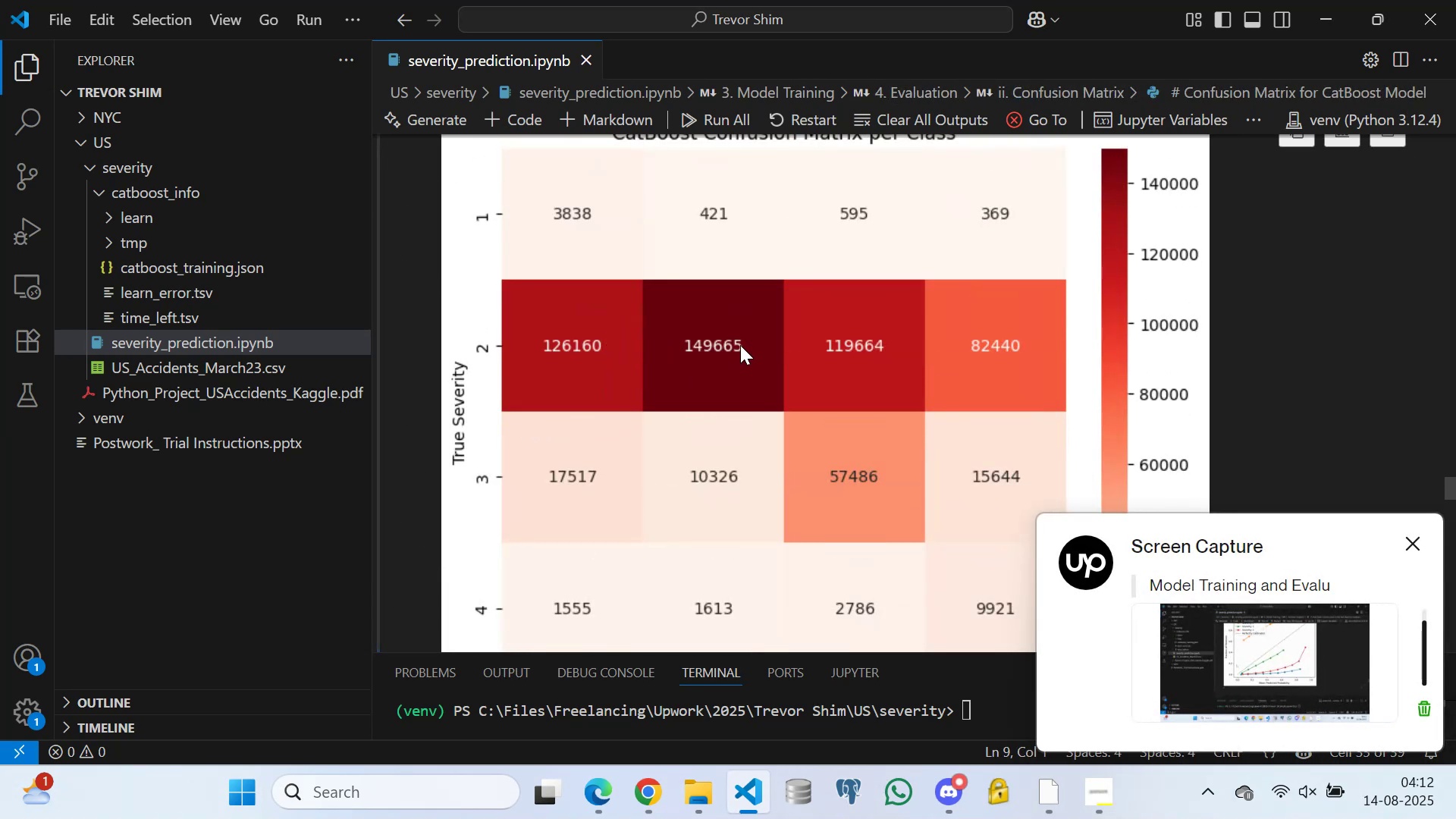 
triple_click([742, 343])
 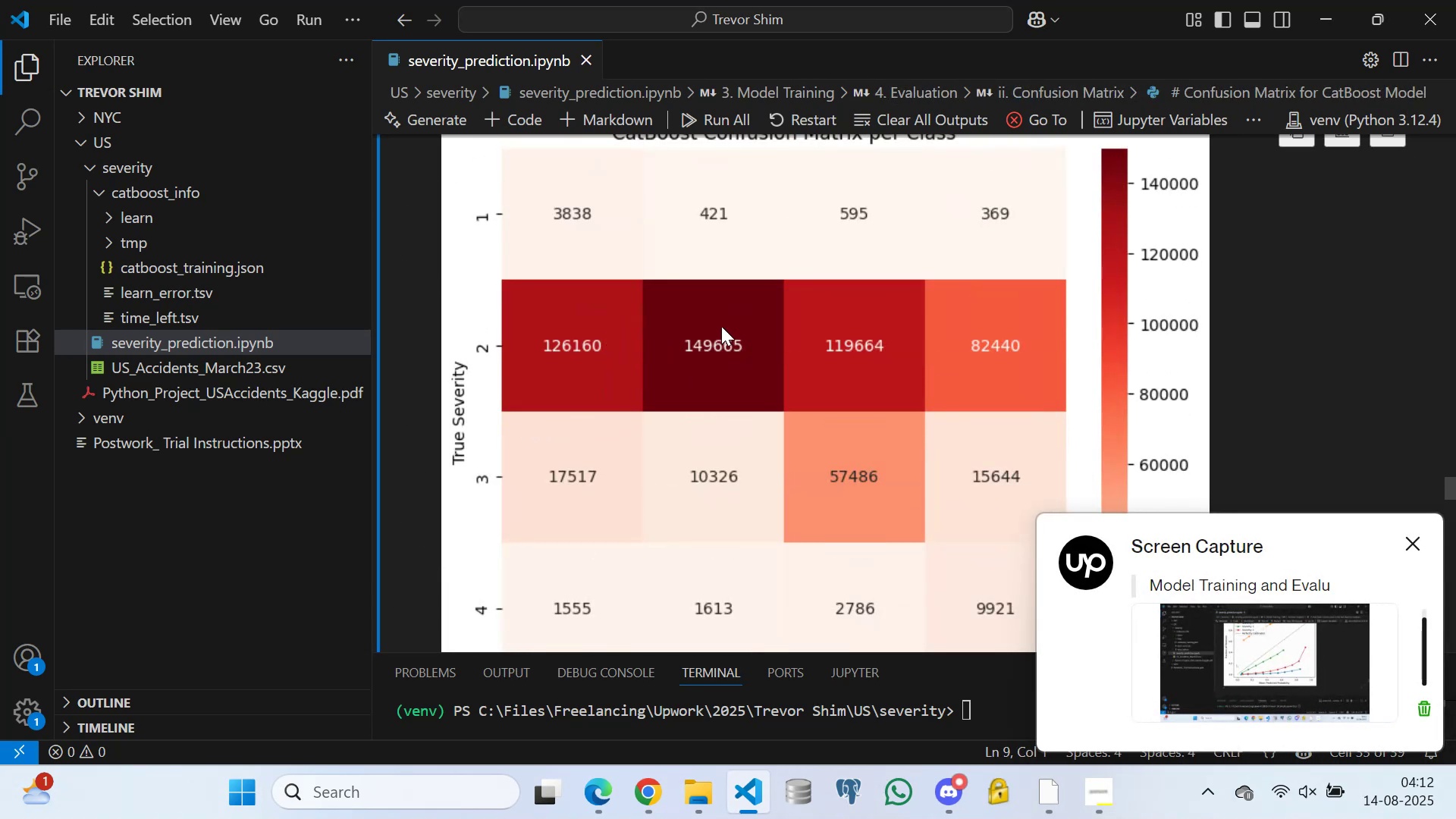 
triple_click([721, 326])
 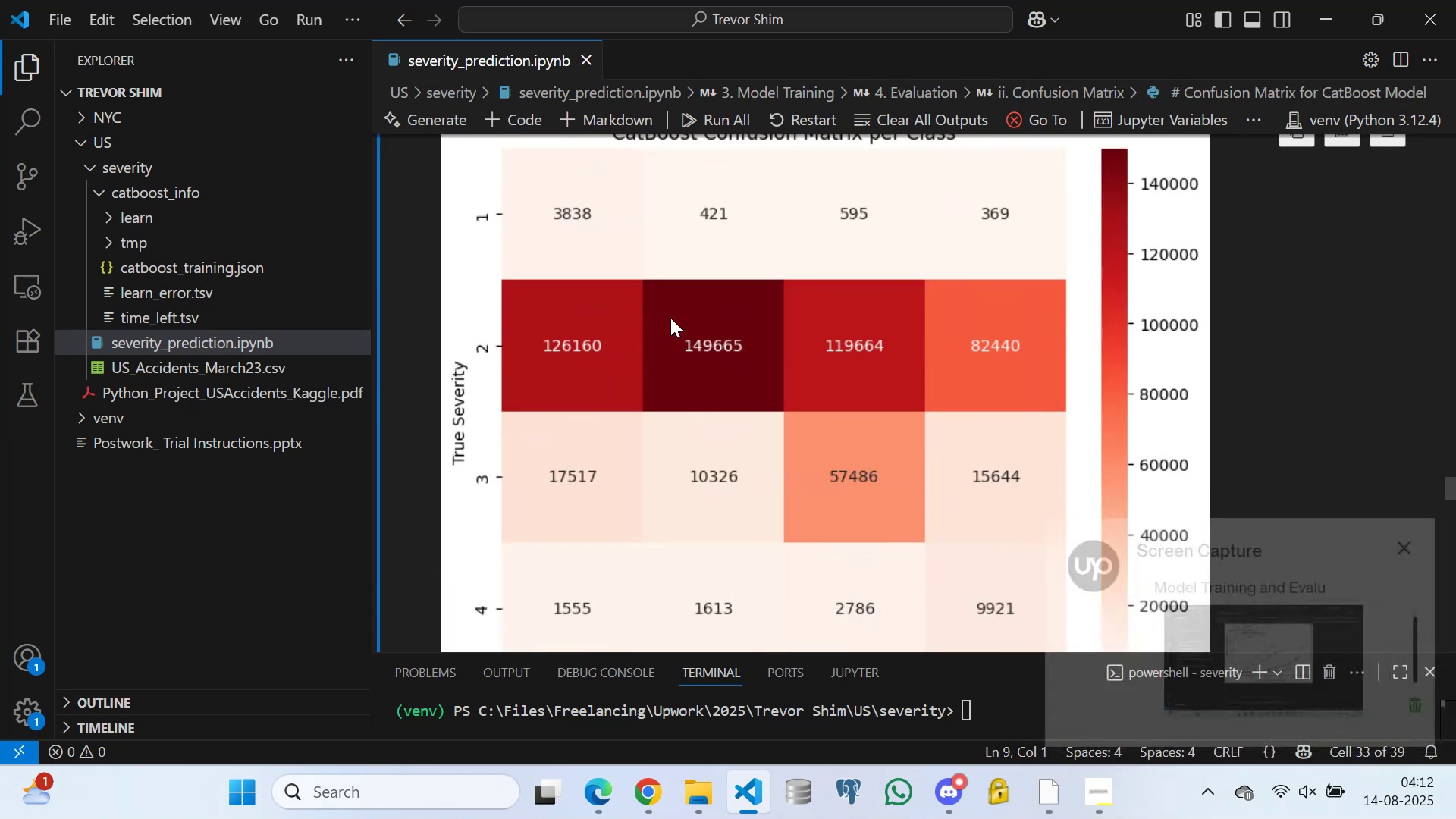 
triple_click([670, 318])
 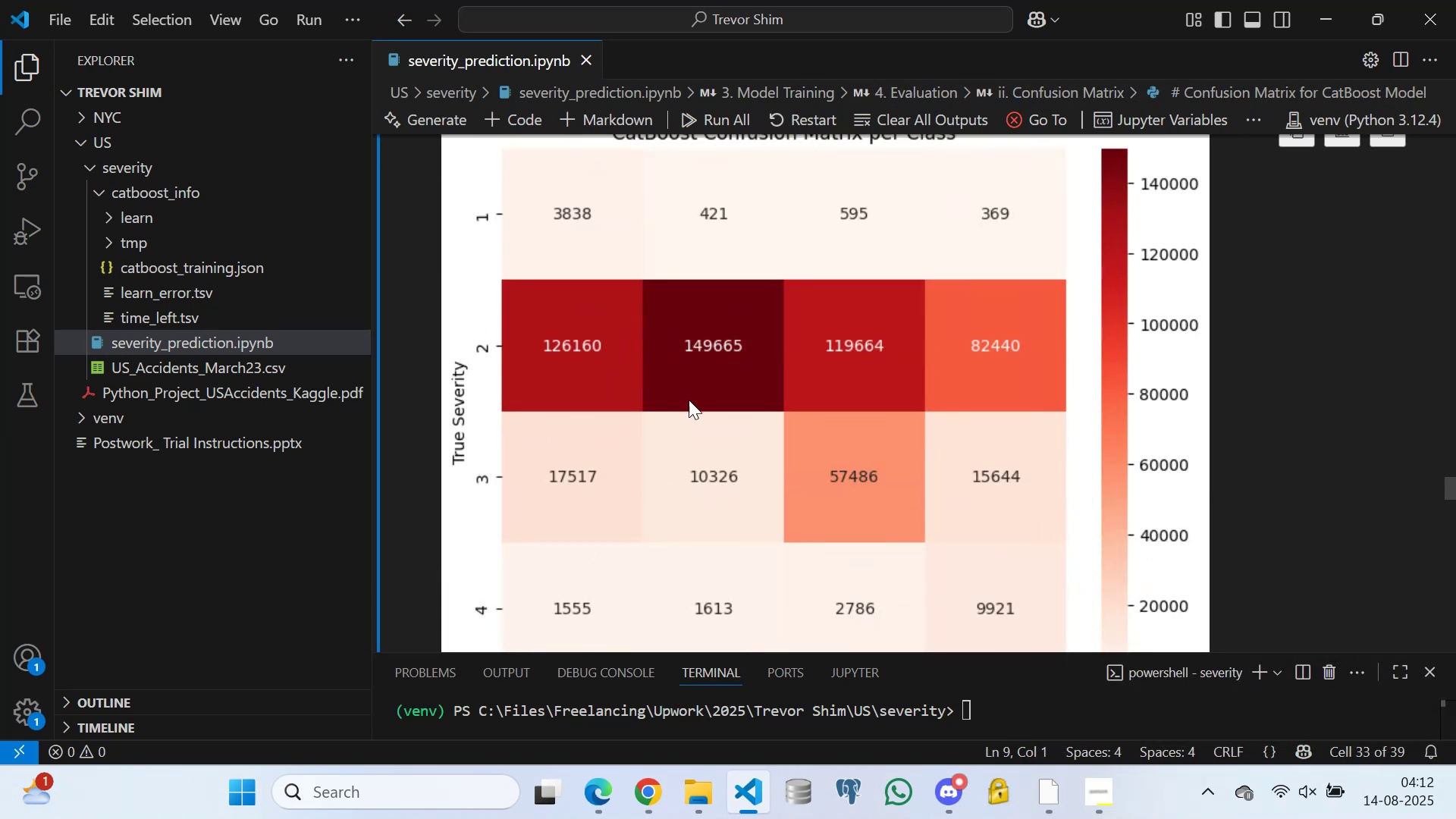 
scroll: coordinate [516, 415], scroll_direction: up, amount: 78.0
 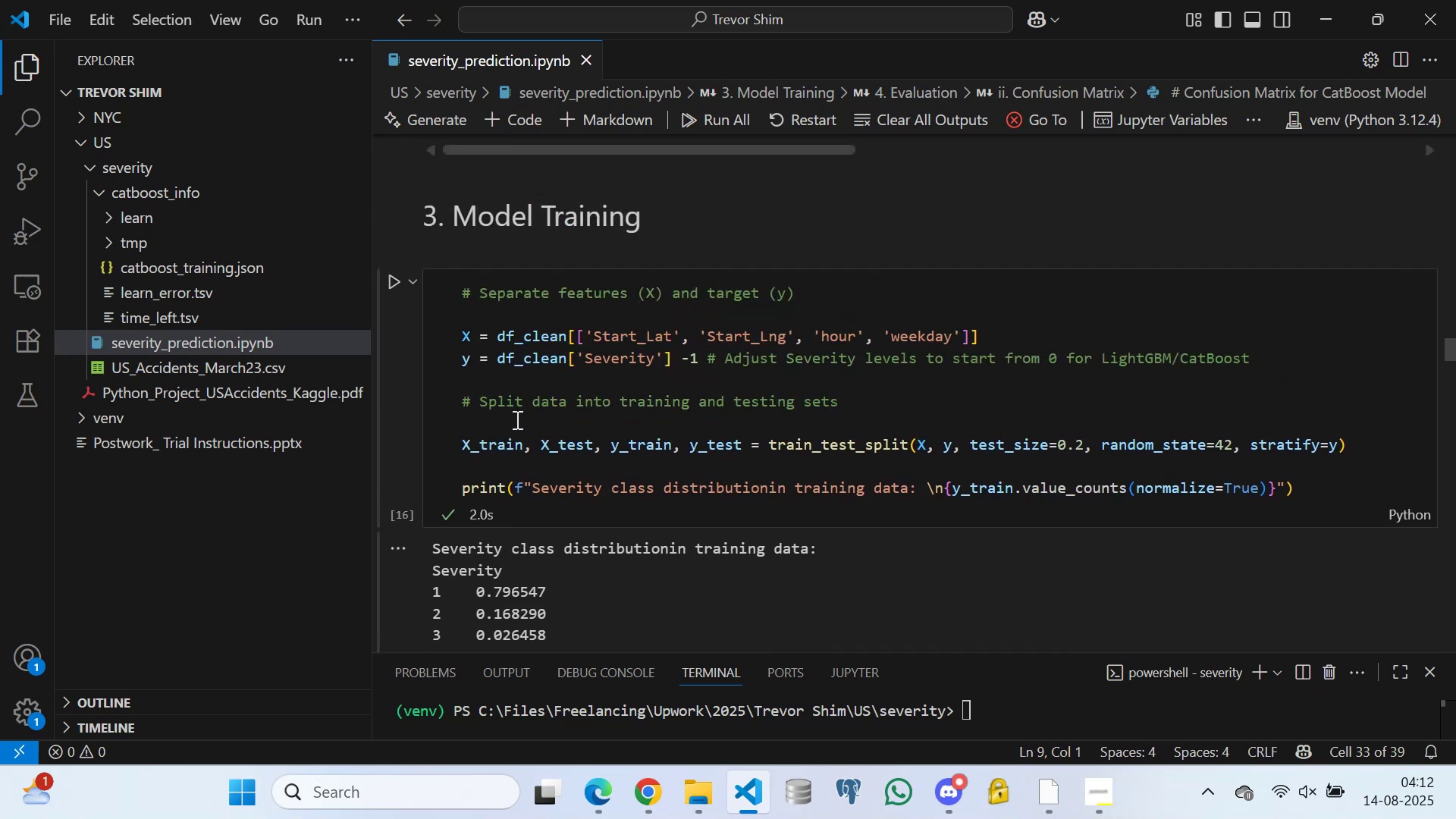 
scroll: coordinate [516, 420], scroll_direction: up, amount: 1.0
 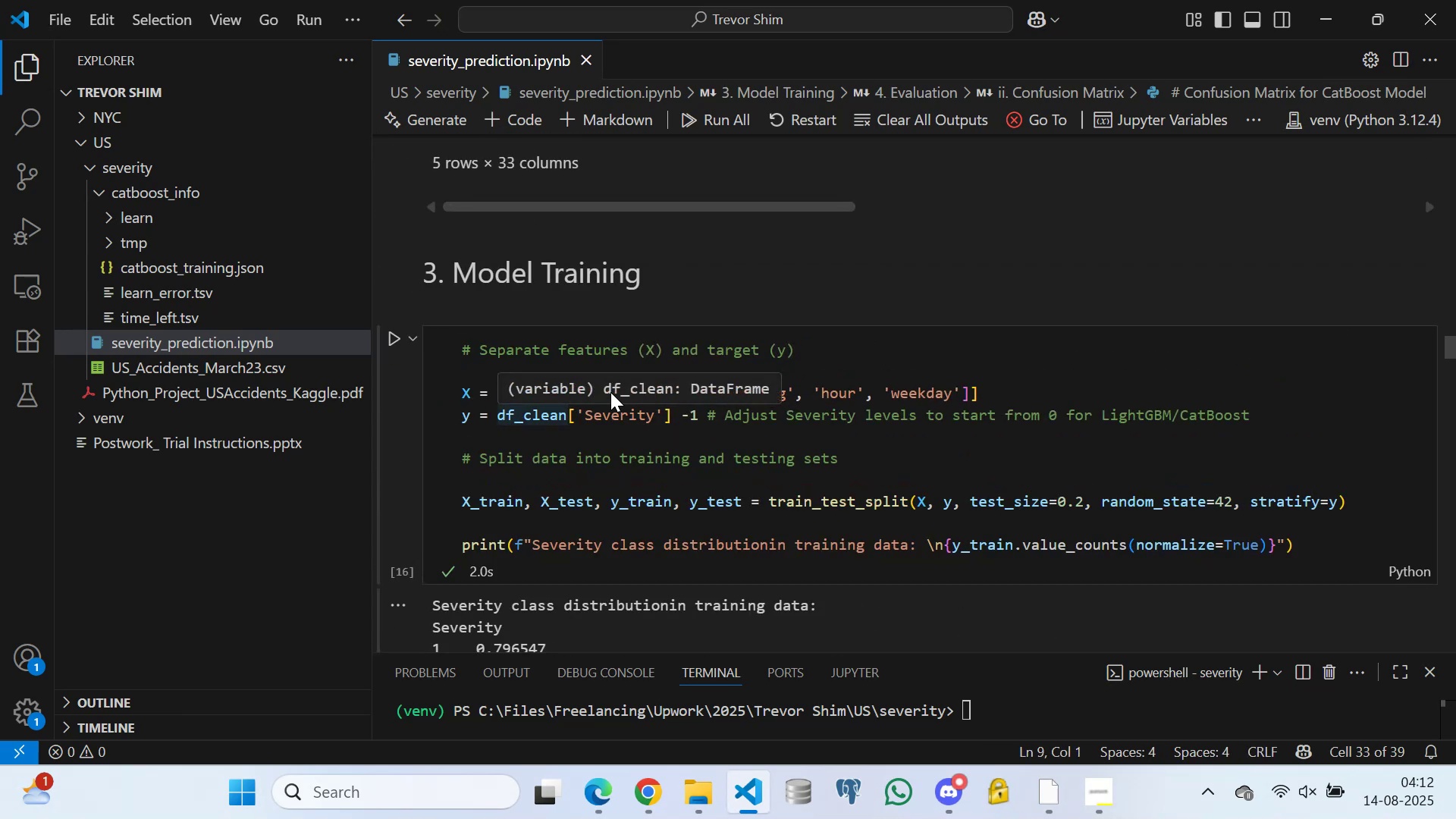 
scroll: coordinate [747, 337], scroll_direction: down, amount: 25.0
 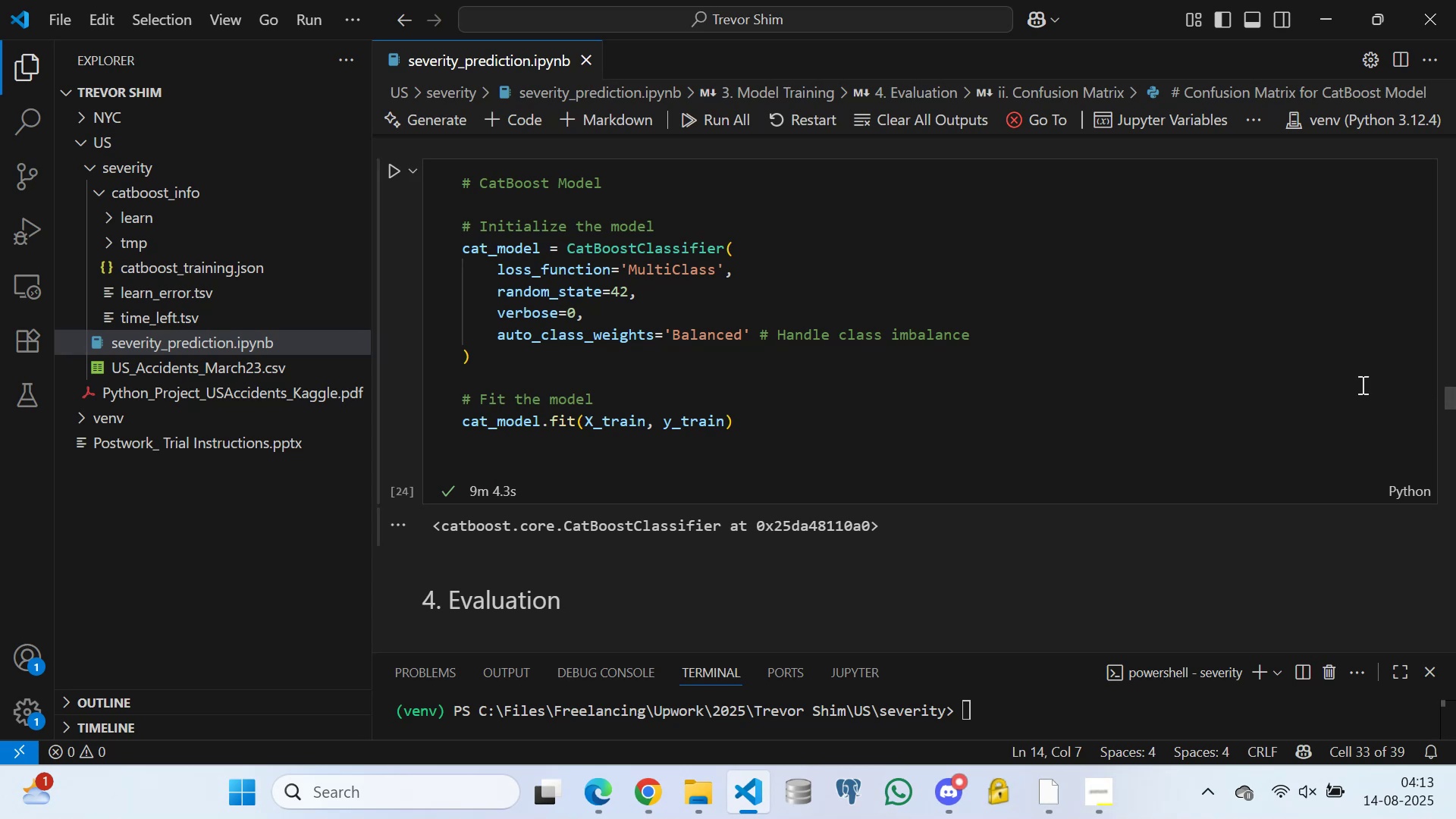 
scroll: coordinate [566, 341], scroll_direction: up, amount: 39.0
 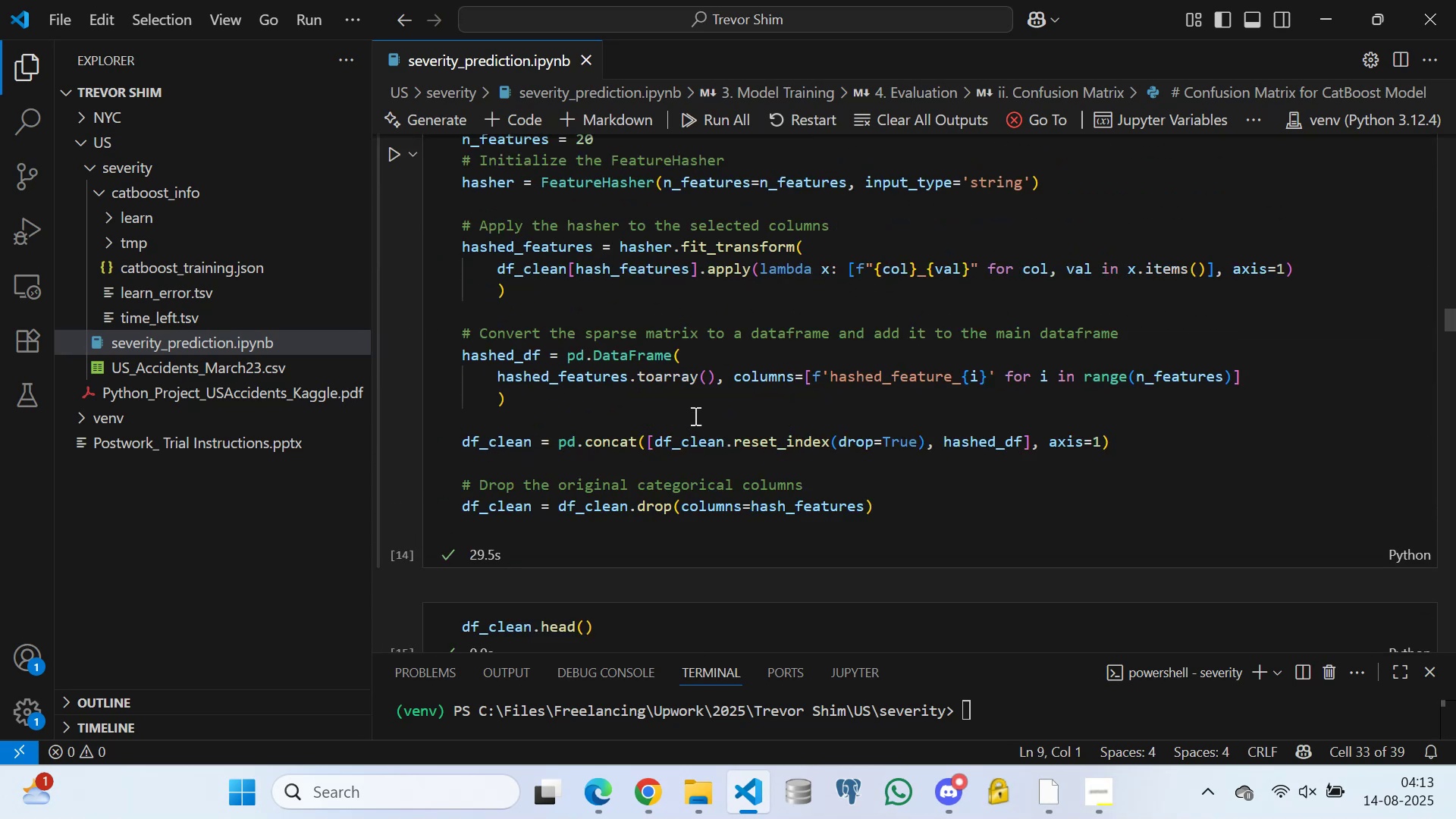 
scroll: coordinate [661, 421], scroll_direction: down, amount: 1.0
 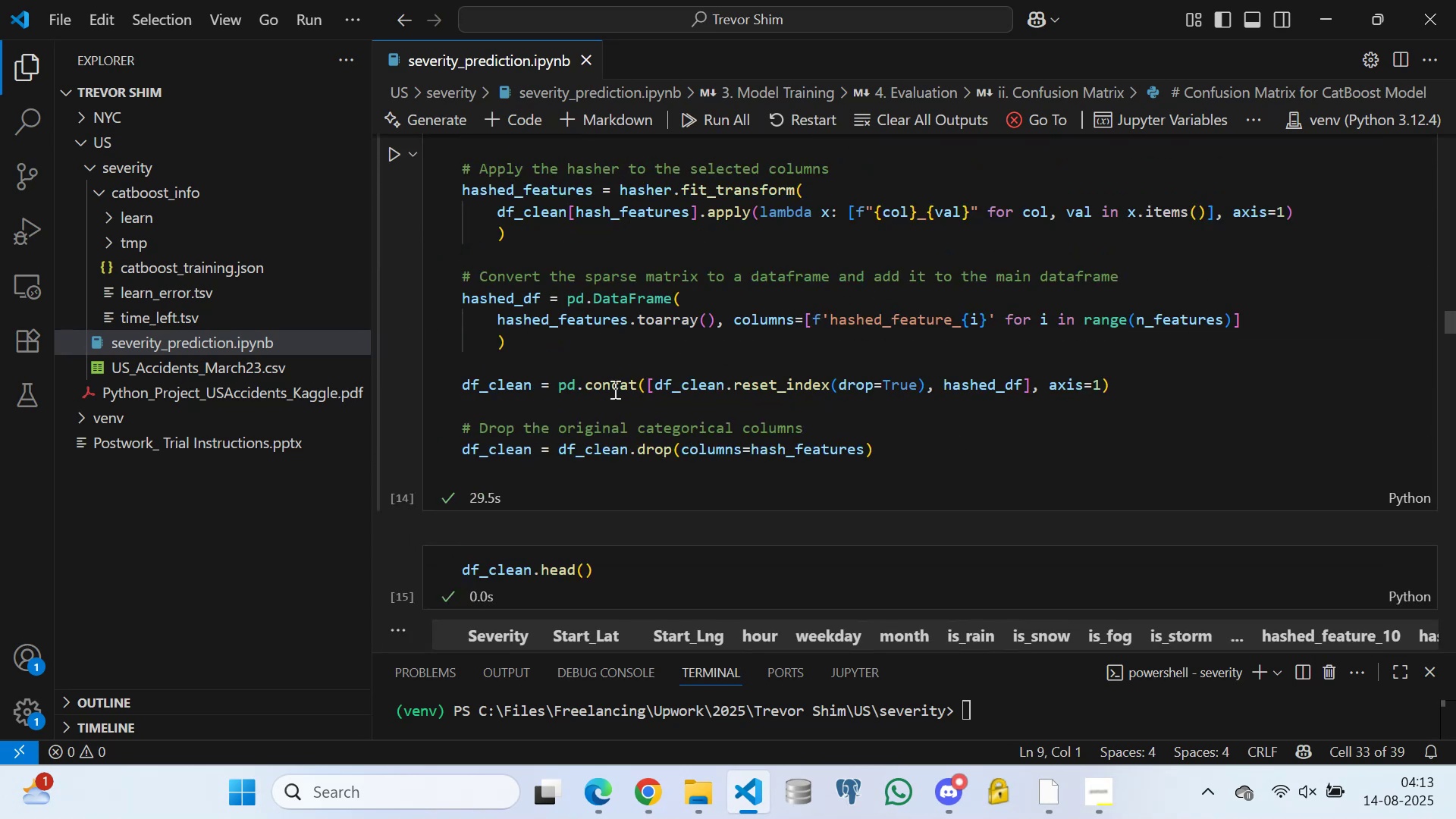 
scroll: coordinate [529, 394], scroll_direction: up, amount: 5.0
 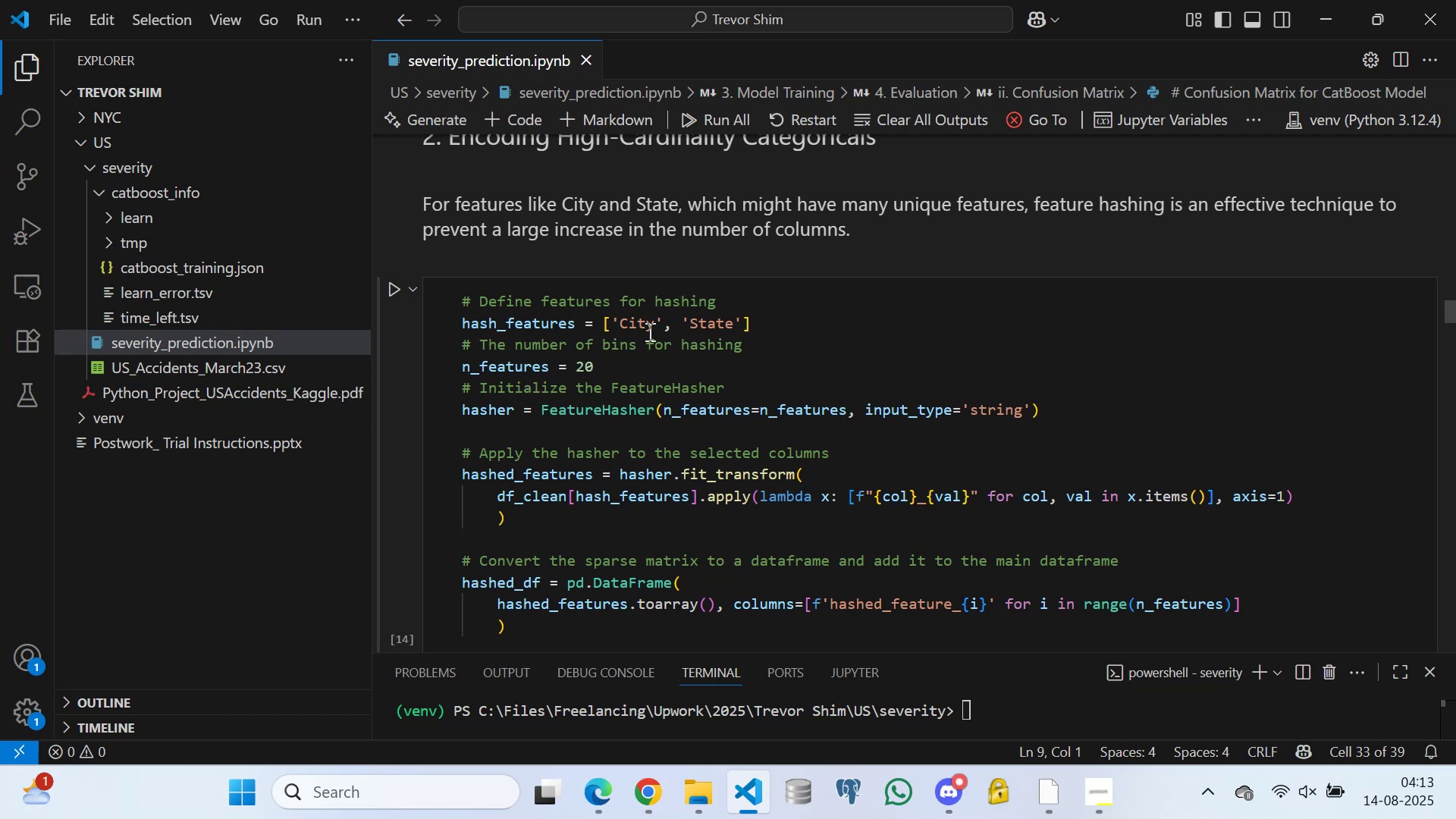 
scroll: coordinate [612, 328], scroll_direction: down, amount: 1.0
 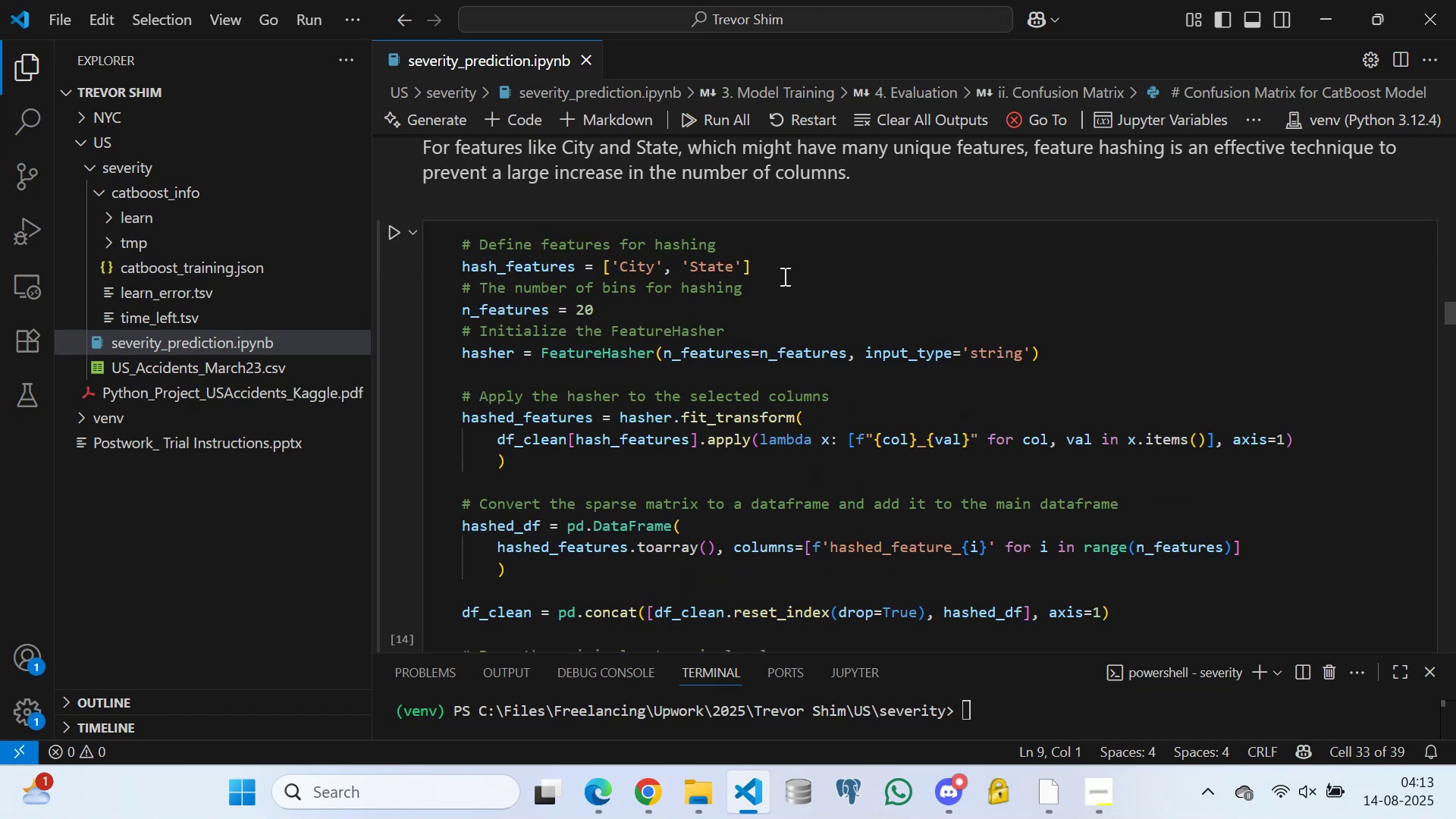 
left_click([783, 262])
 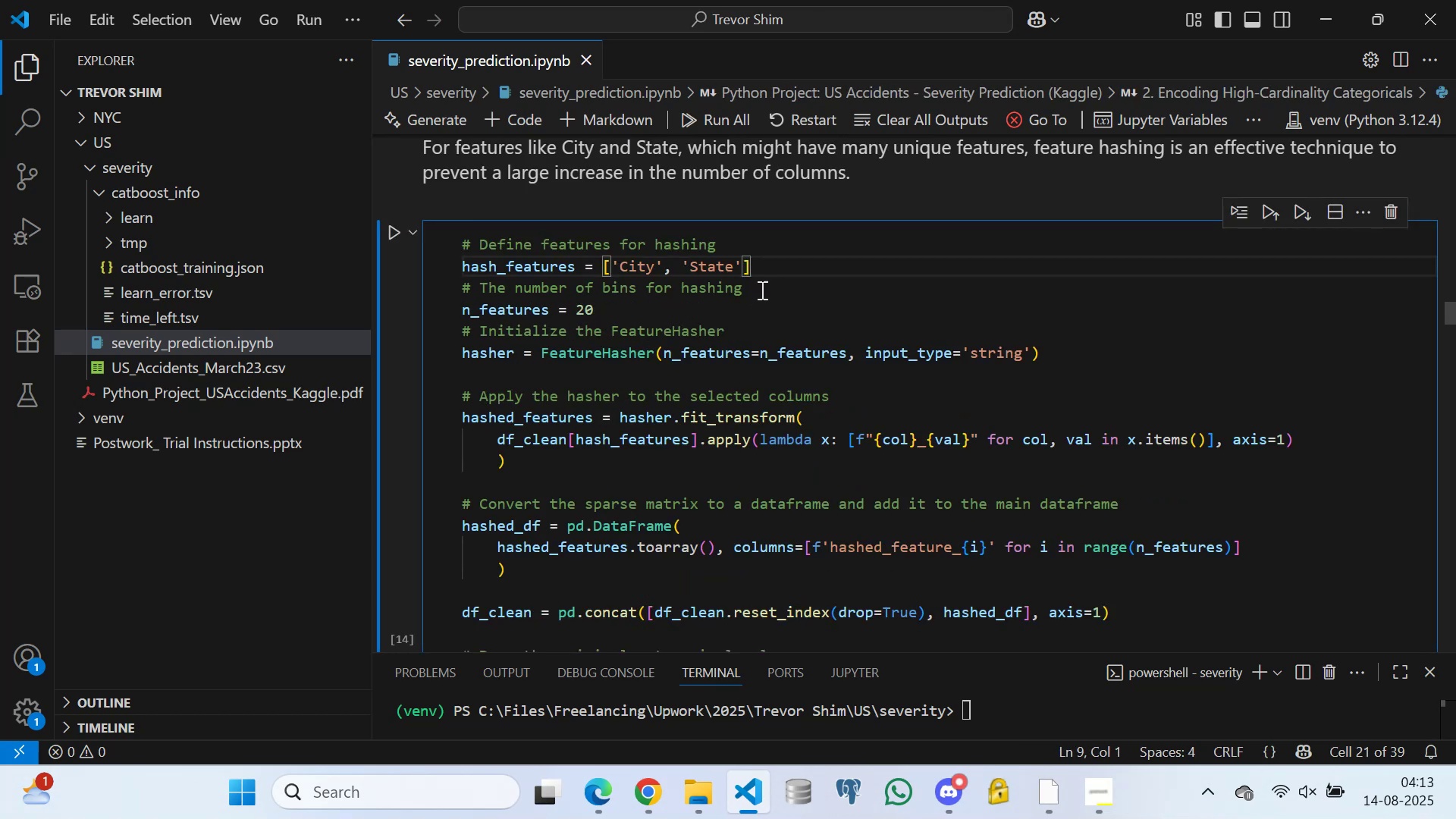 
left_click([761, 289])
 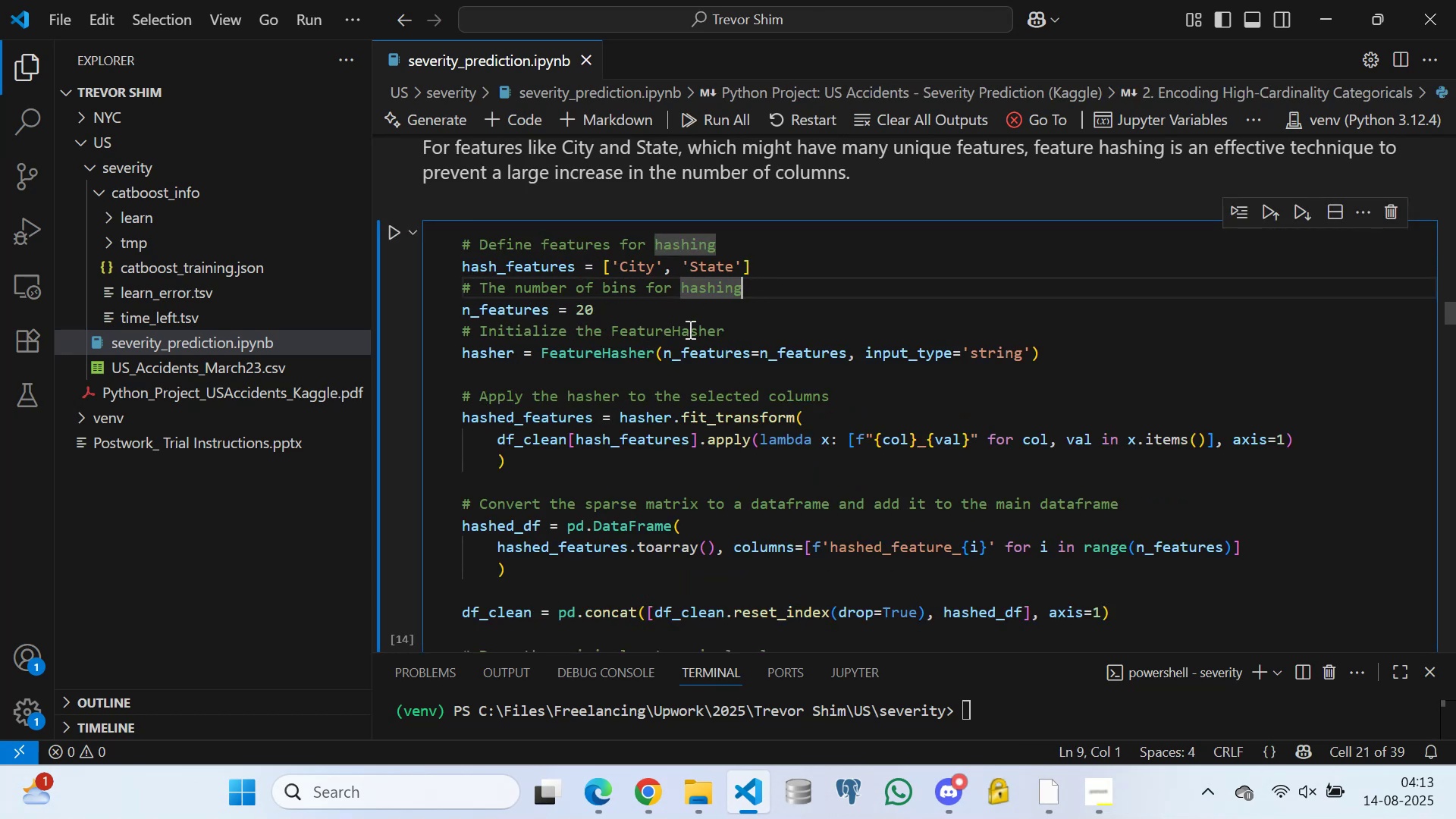 
scroll: coordinate [604, 345], scroll_direction: down, amount: 1.0
 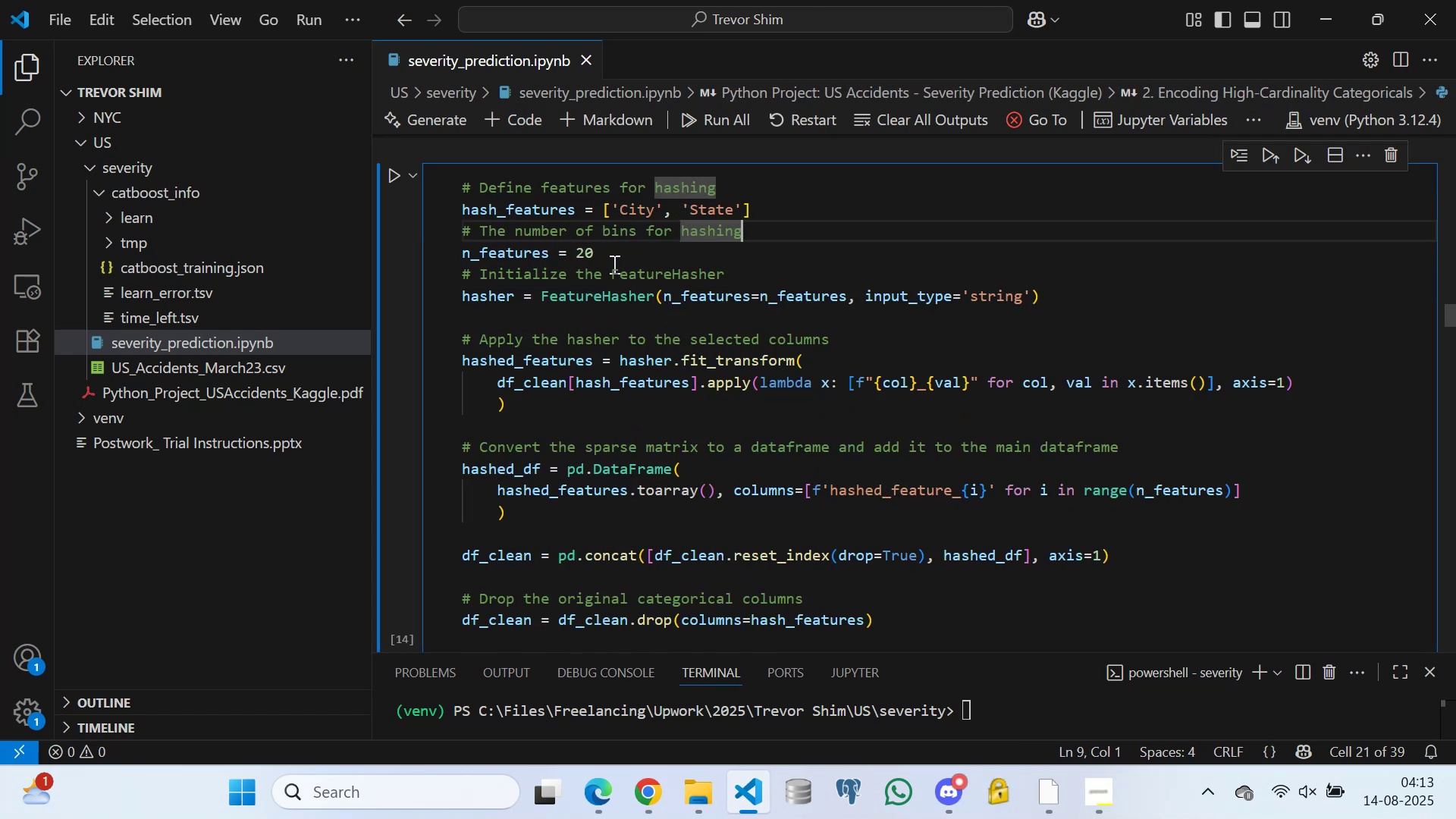 
left_click([612, 257])
 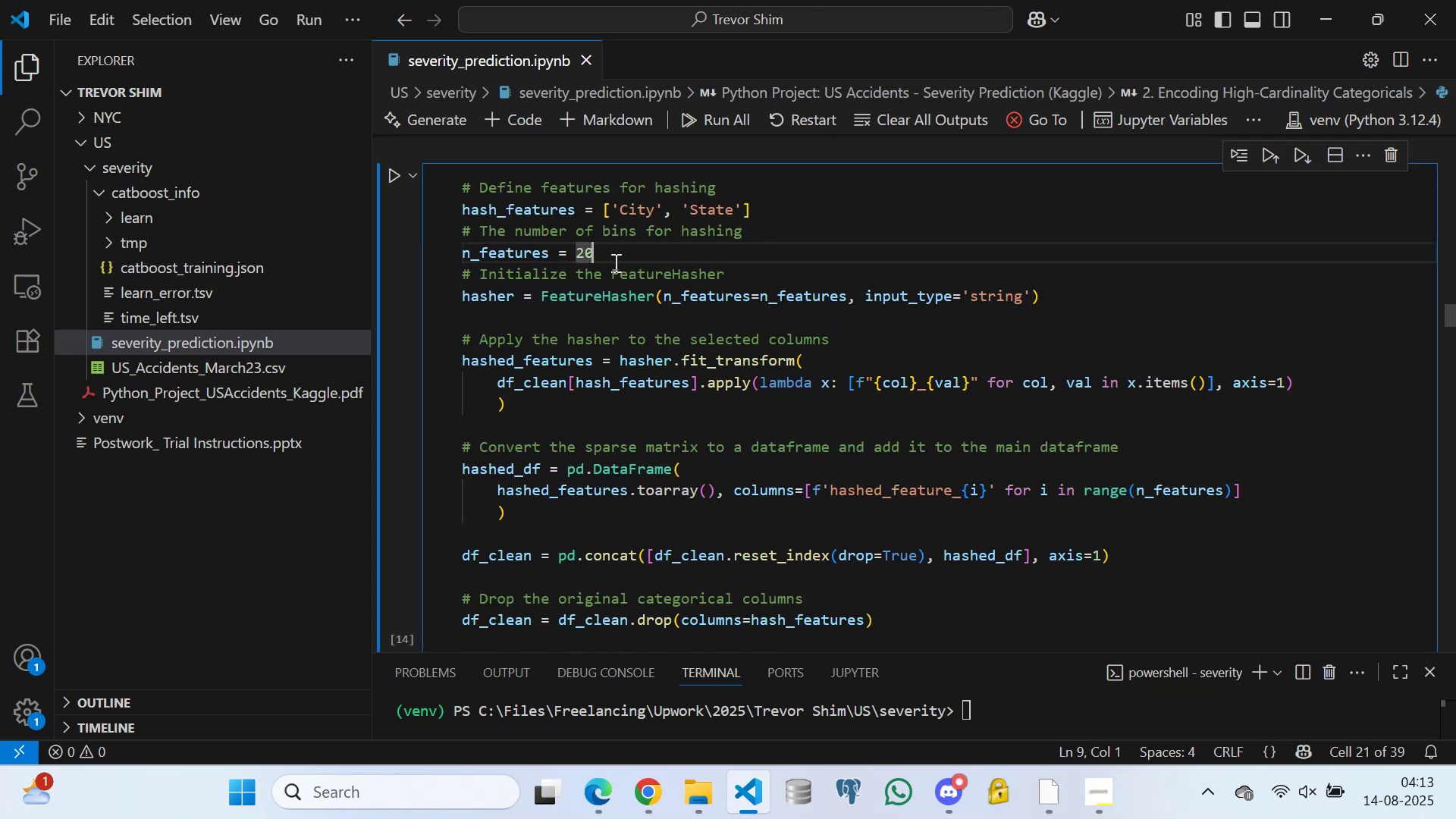 
scroll: coordinate [629, 290], scroll_direction: down, amount: 3.0
 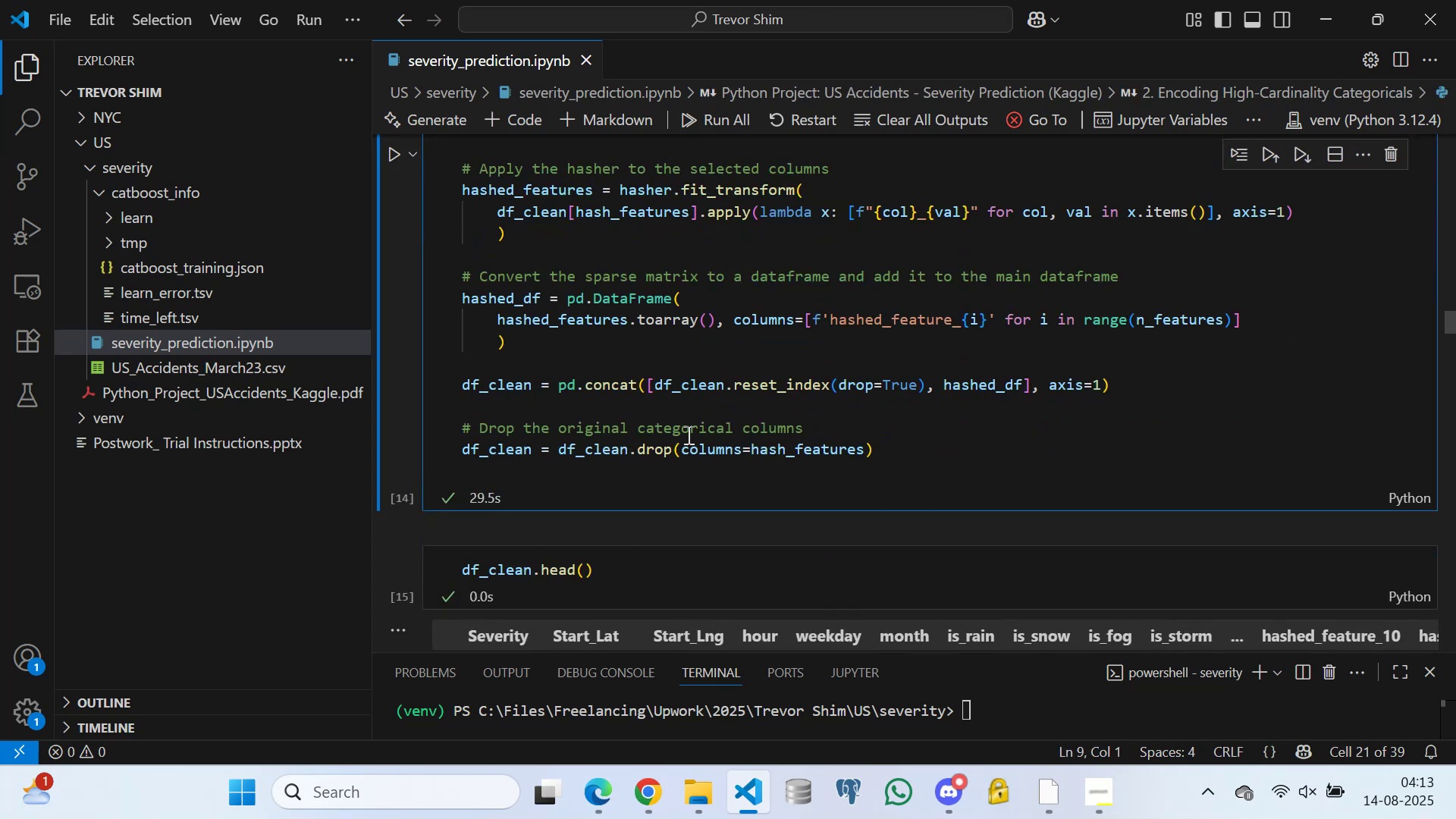 
mouse_move([703, 441])
 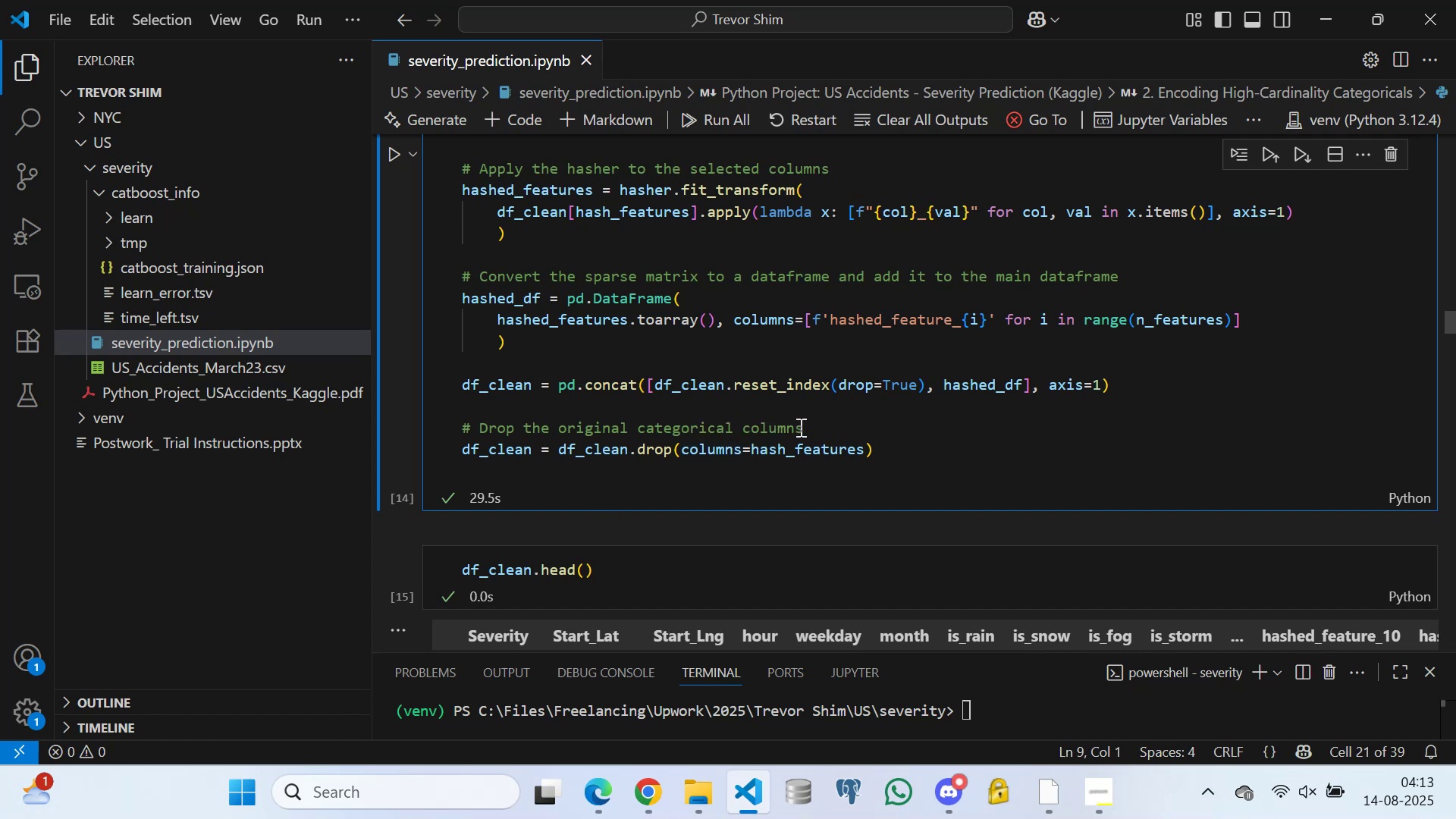 
left_click([817, 429])
 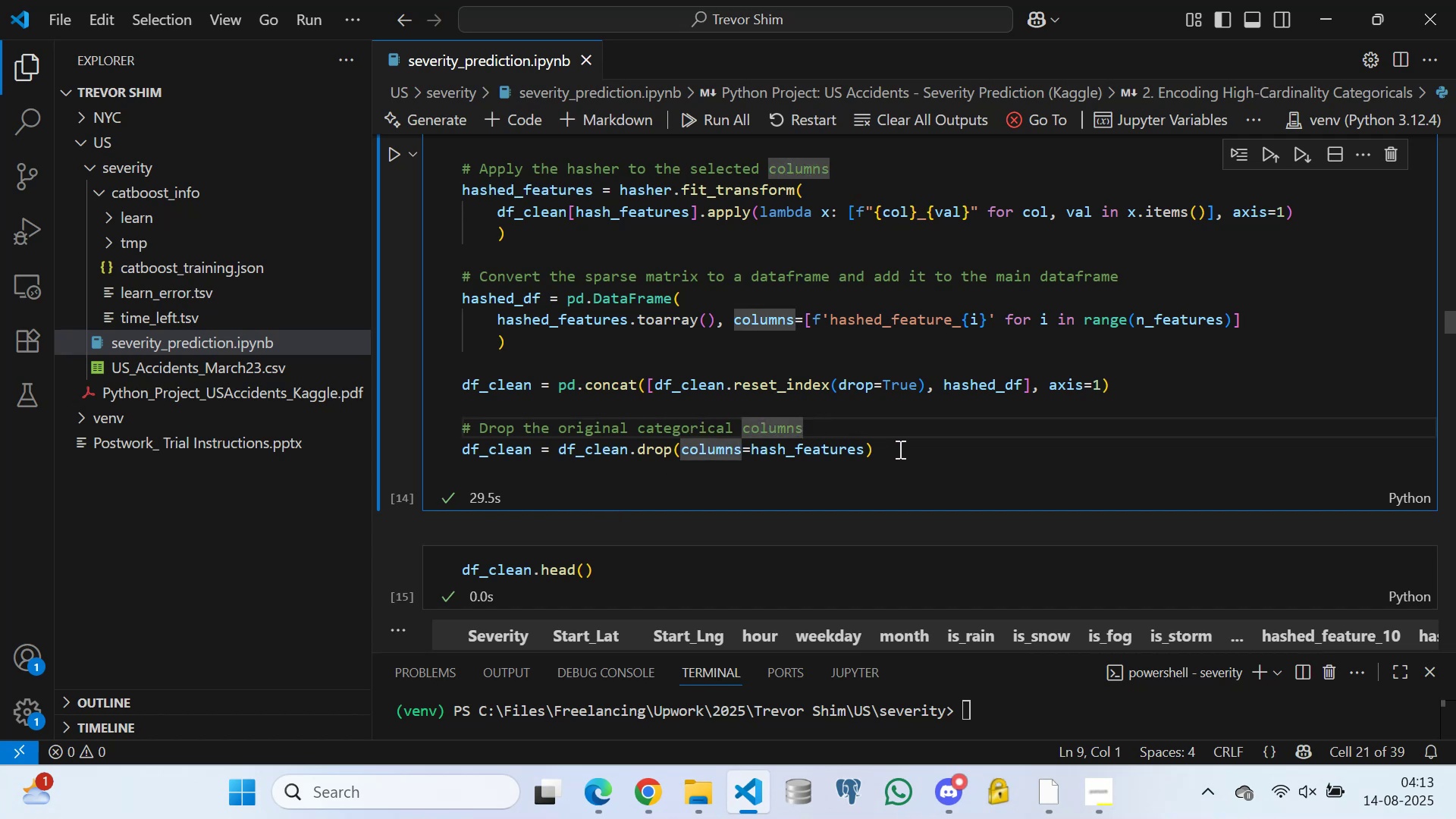 
left_click([899, 447])
 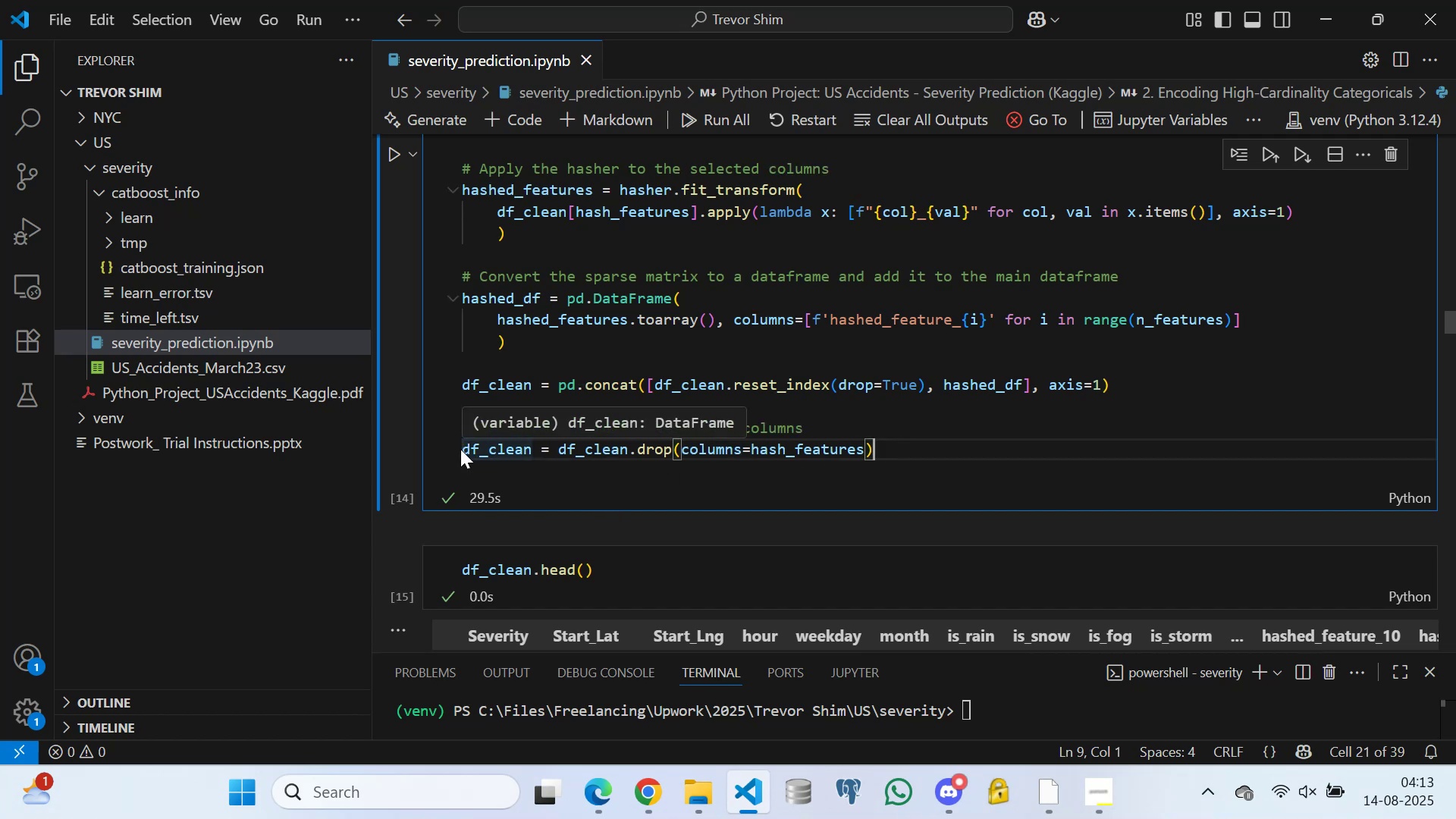 
left_click([466, 450])
 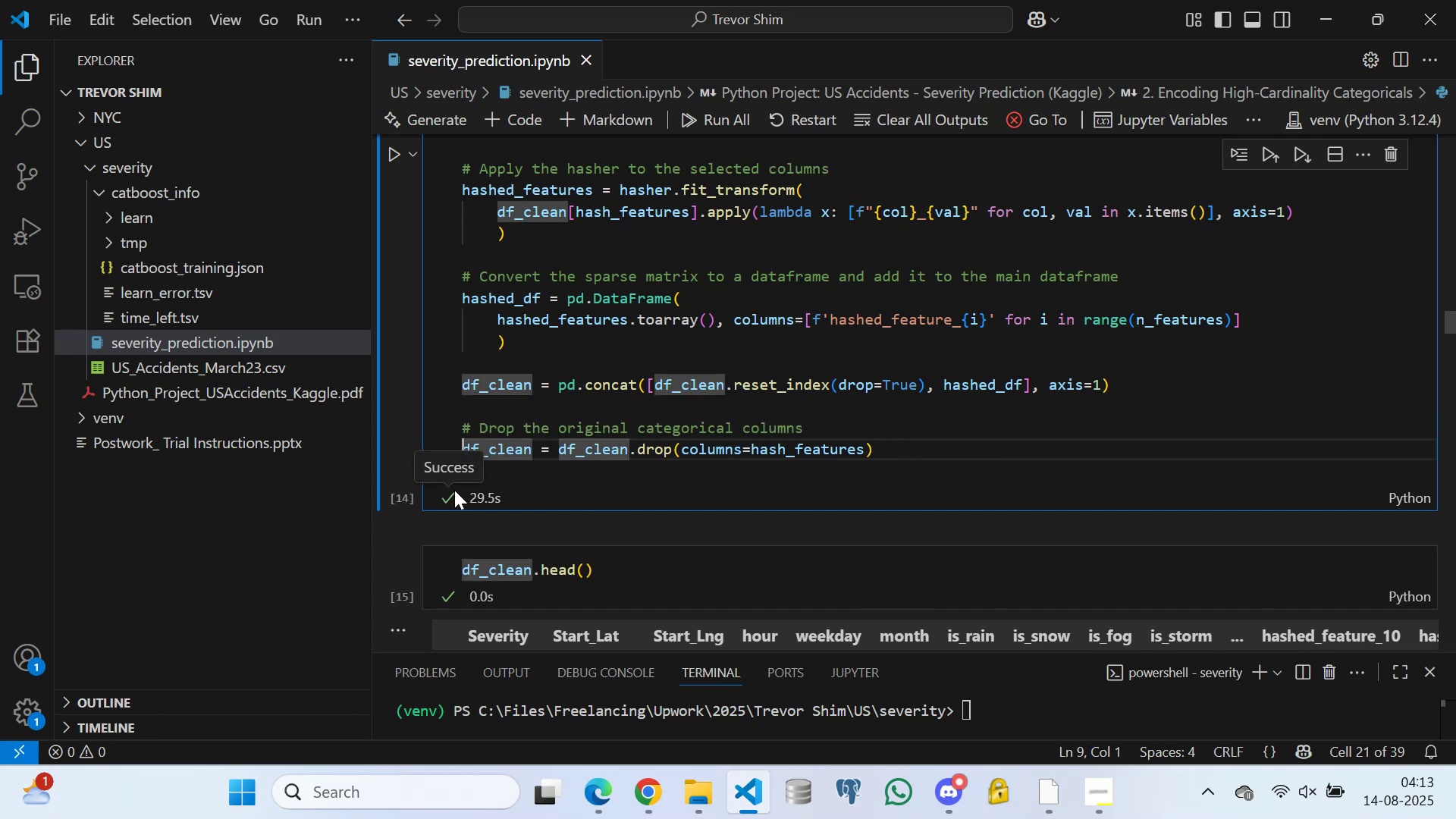 
key(Shift+3)
 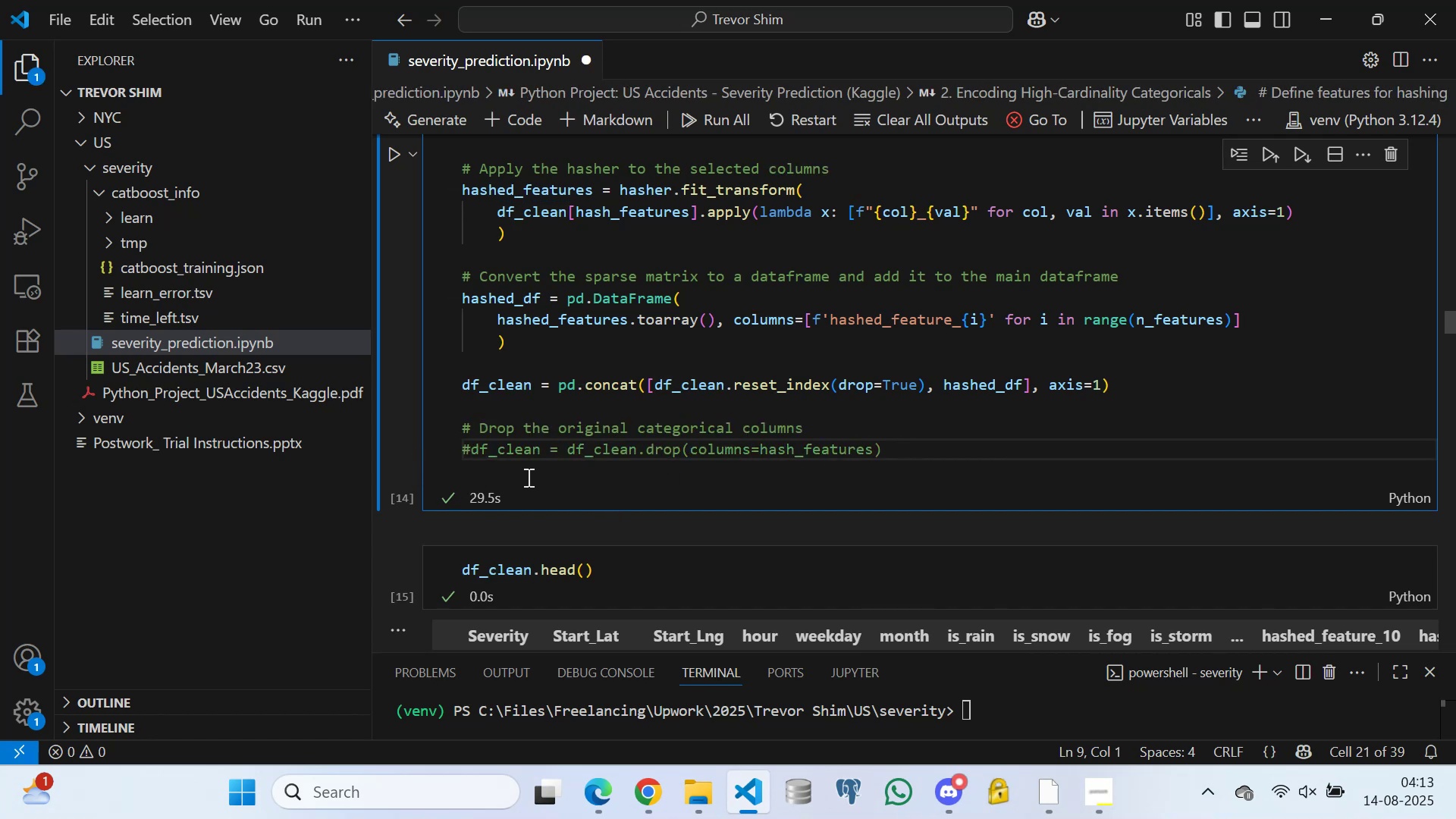 
left_click([527, 477])
 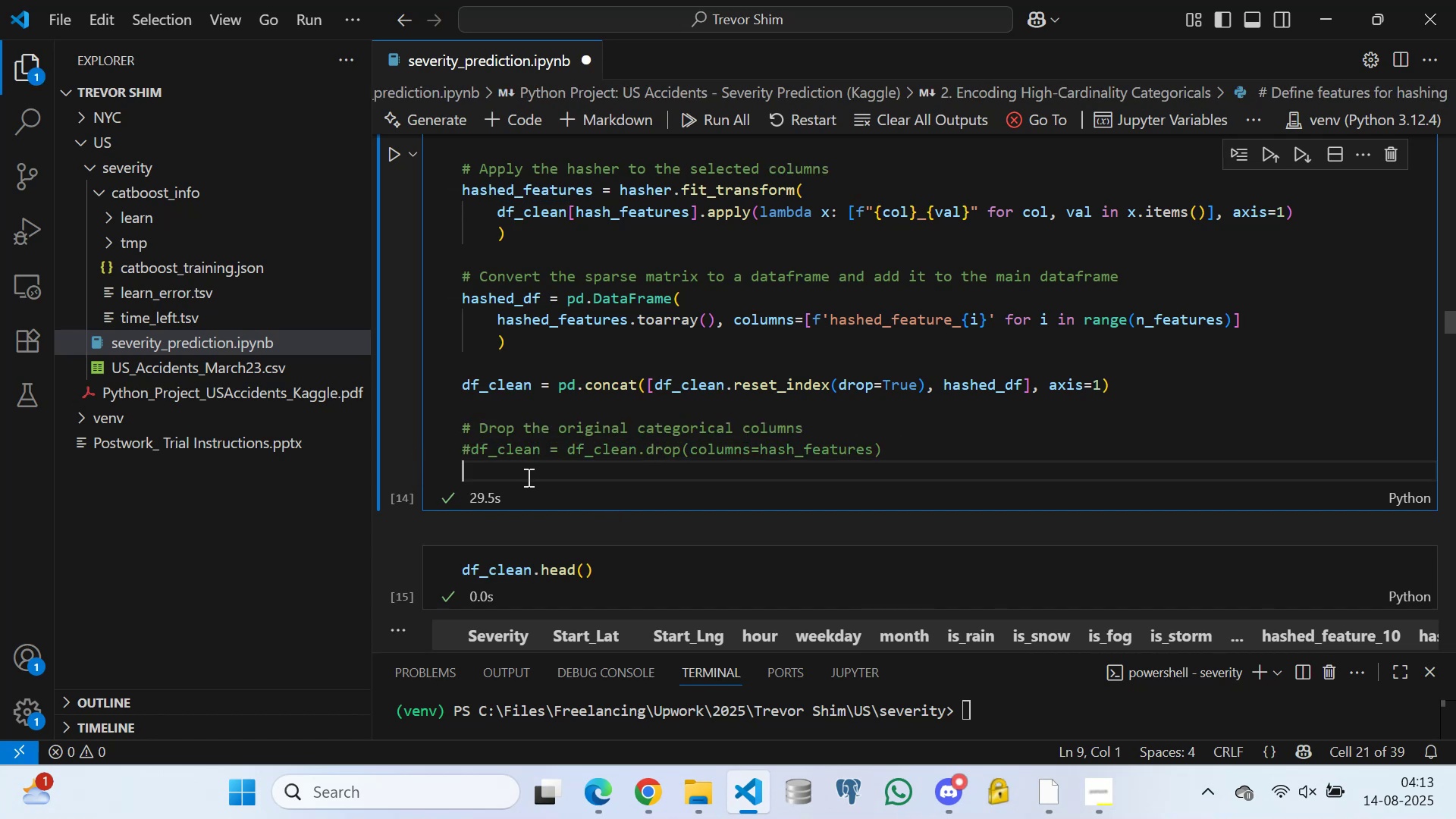 
key(Control+S)
 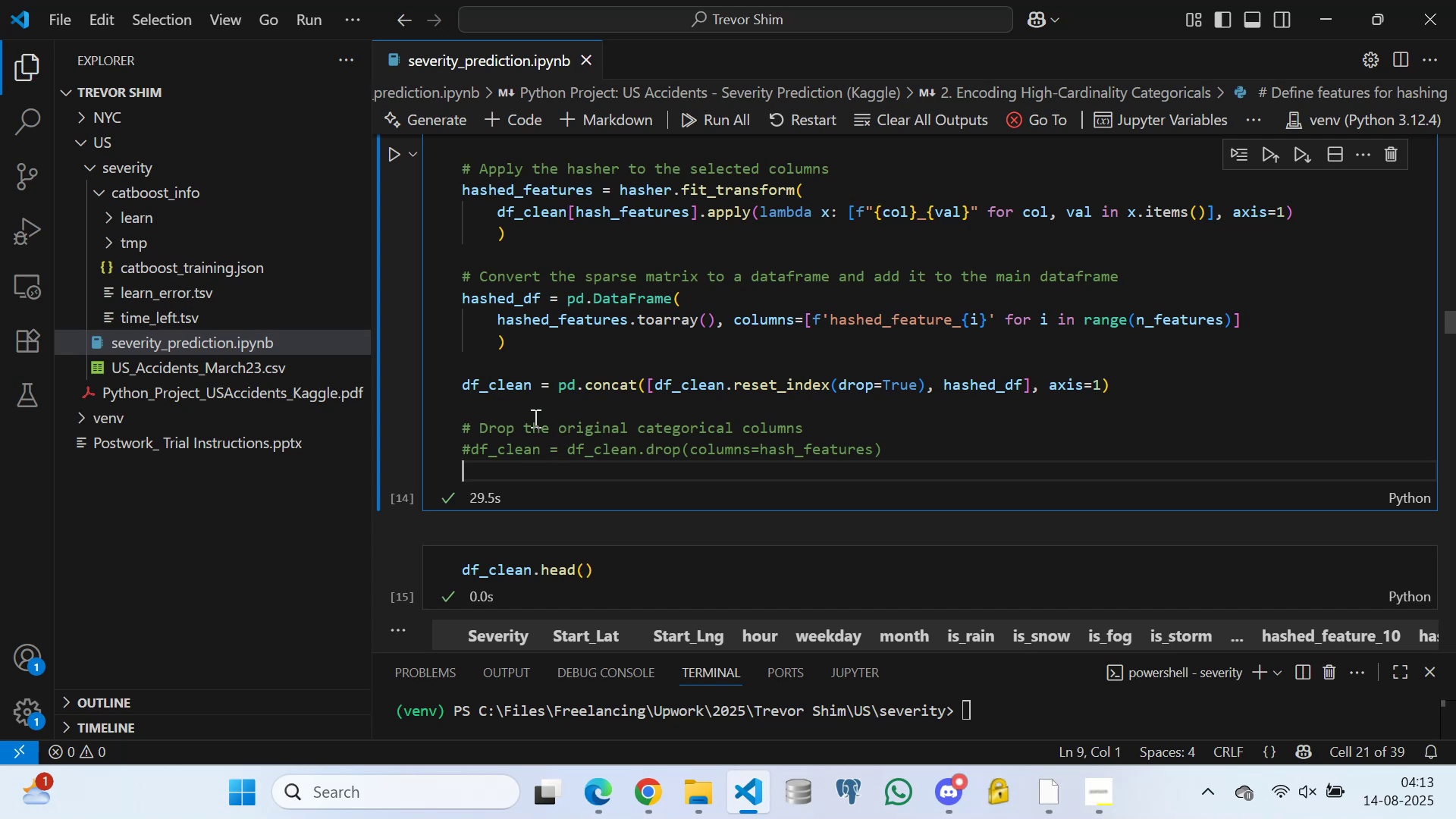 
left_click([528, 408])
 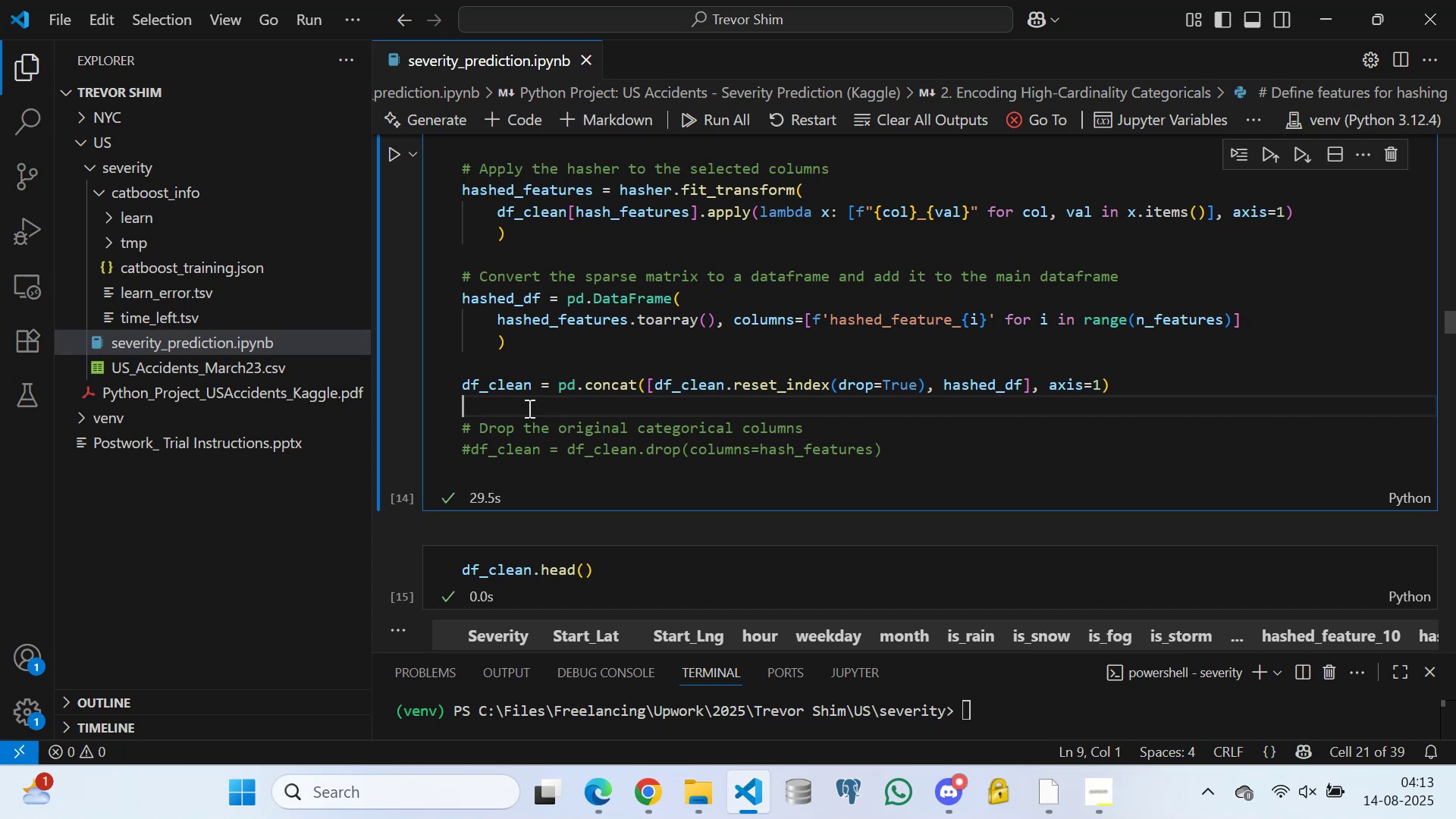 
key(Control+S)
 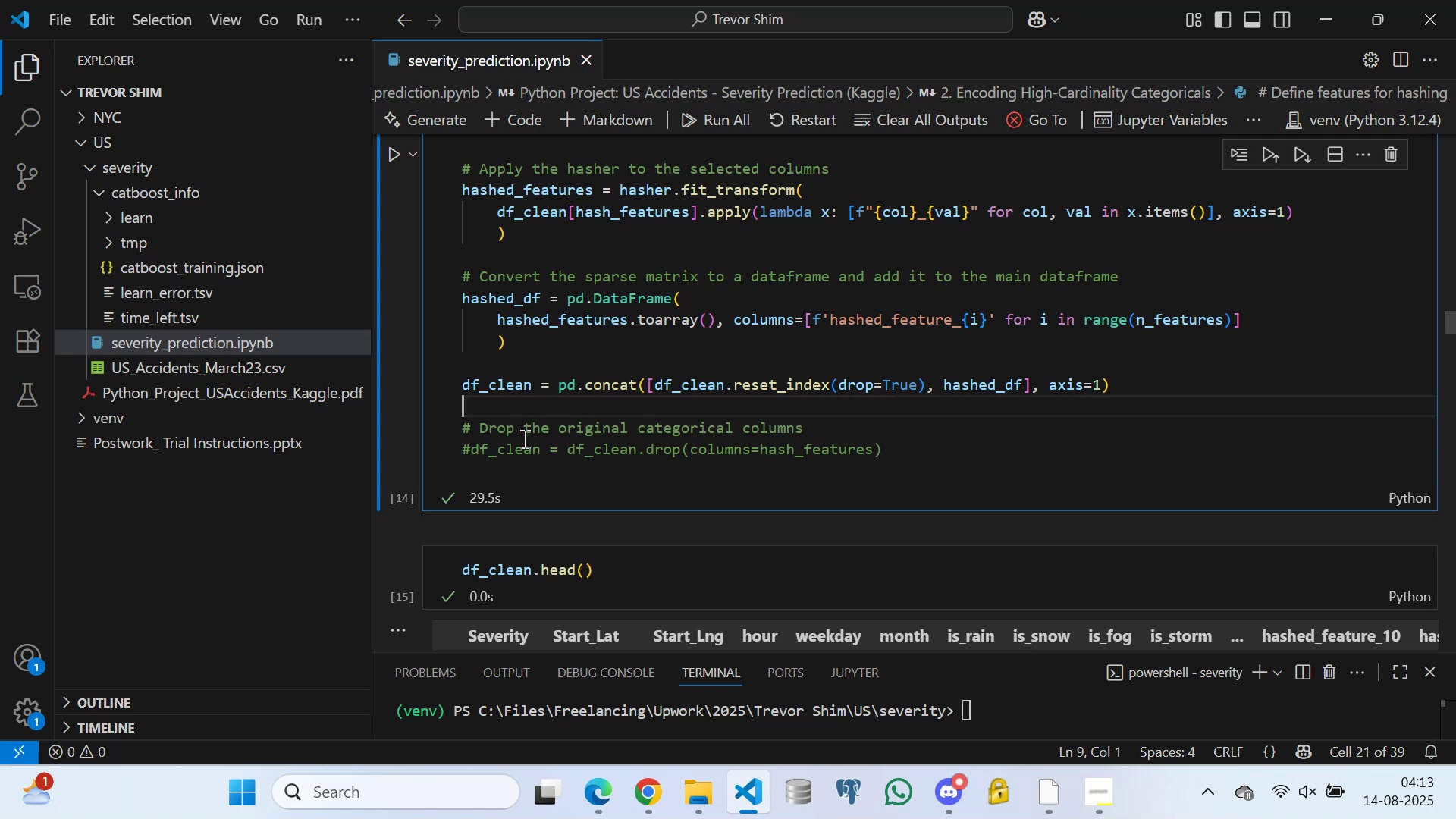 
scroll: coordinate [509, 398], scroll_direction: up, amount: 35.0
 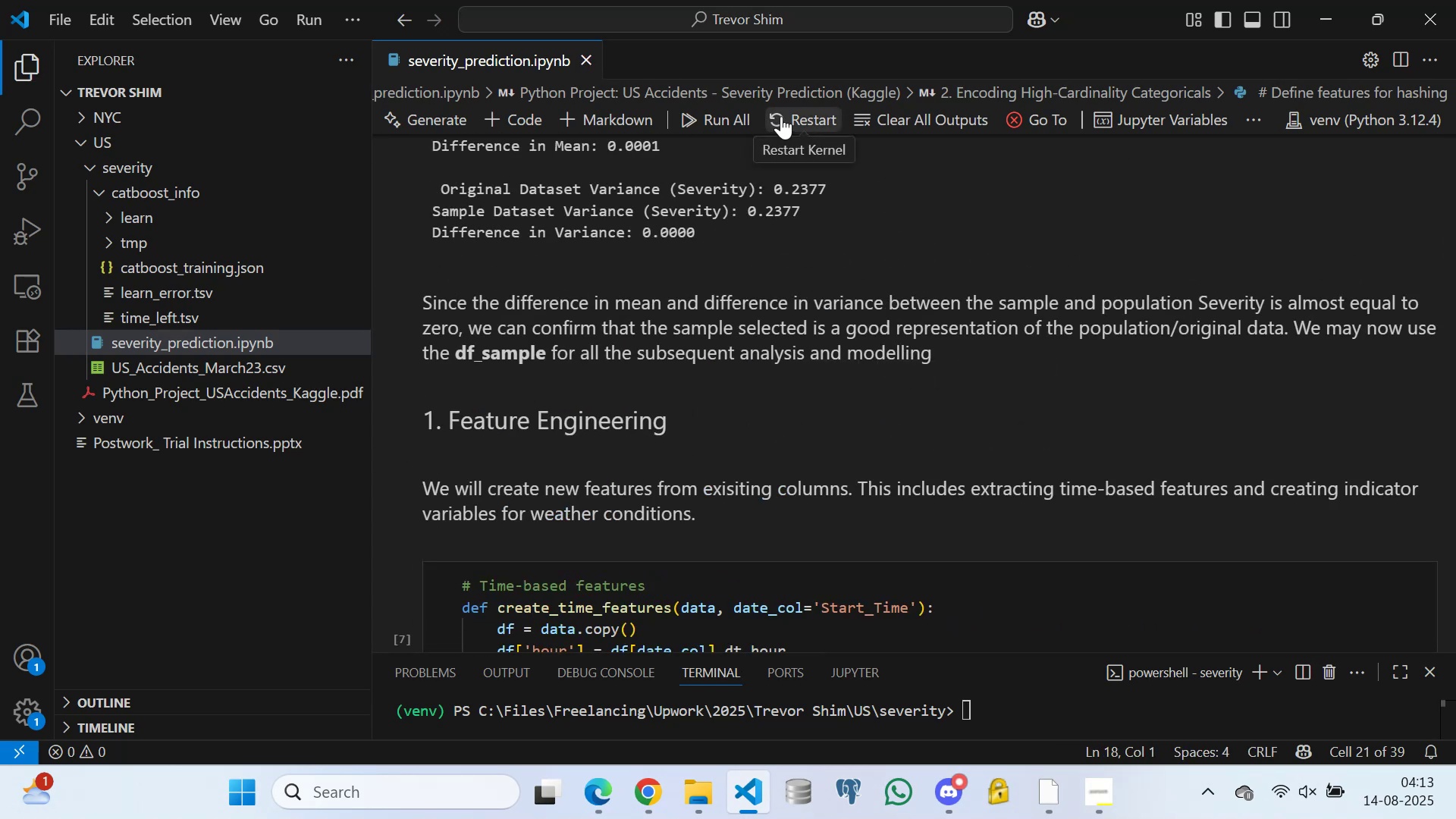 
left_click([781, 116])
 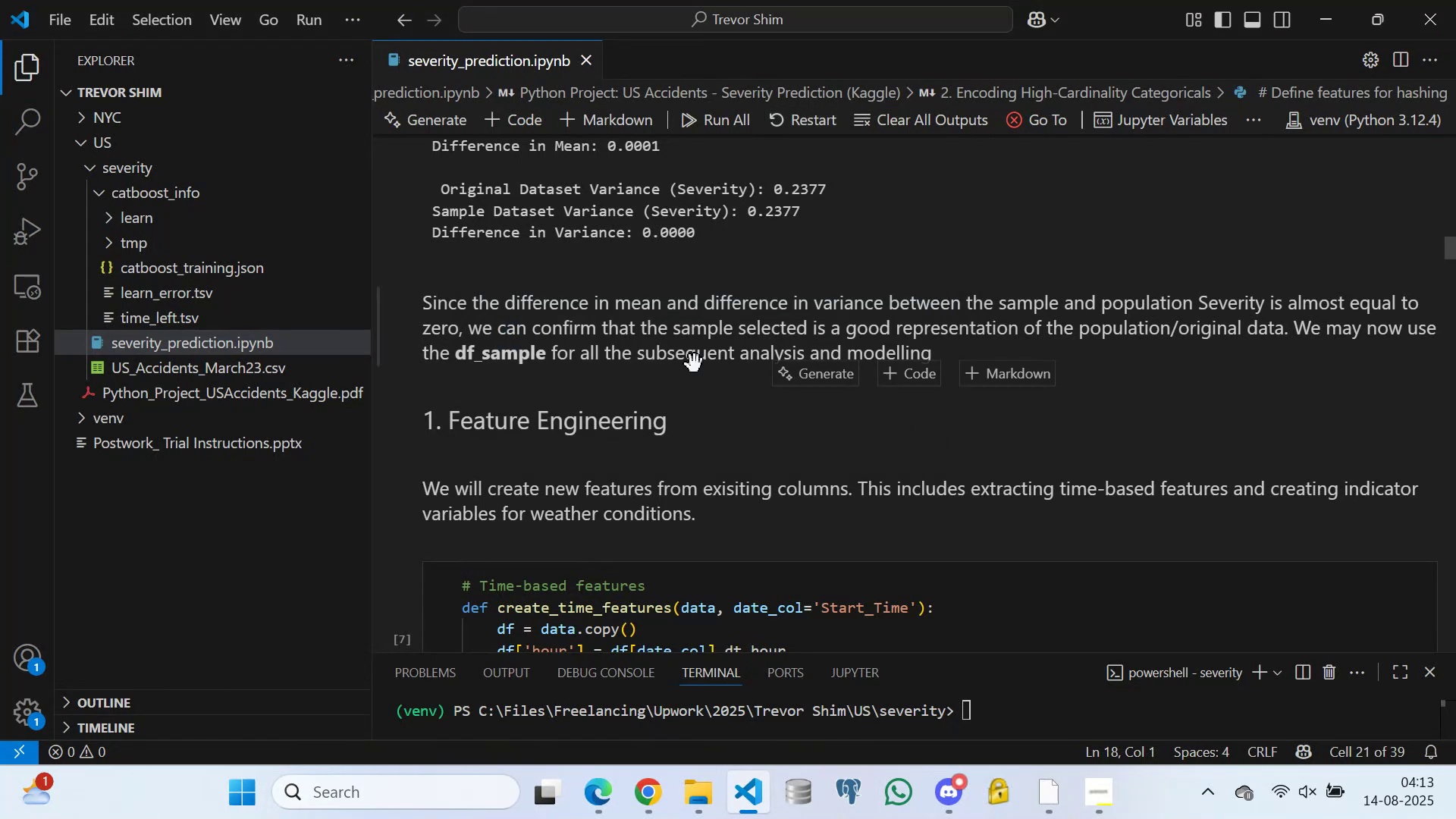 
key(Control+S)
 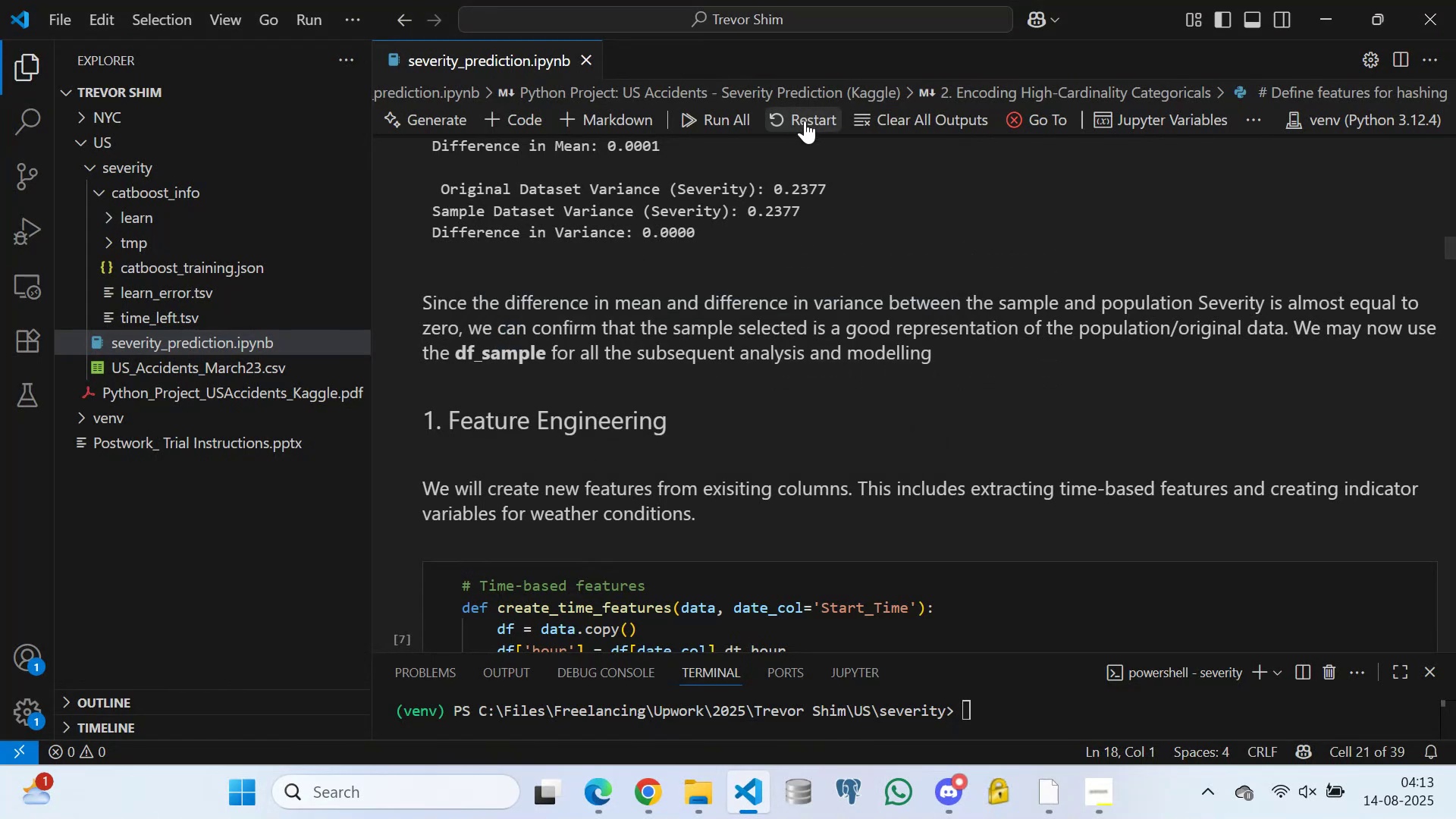 
left_click_drag(start_coordinate=[805, 121], to_coordinate=[808, 125])
 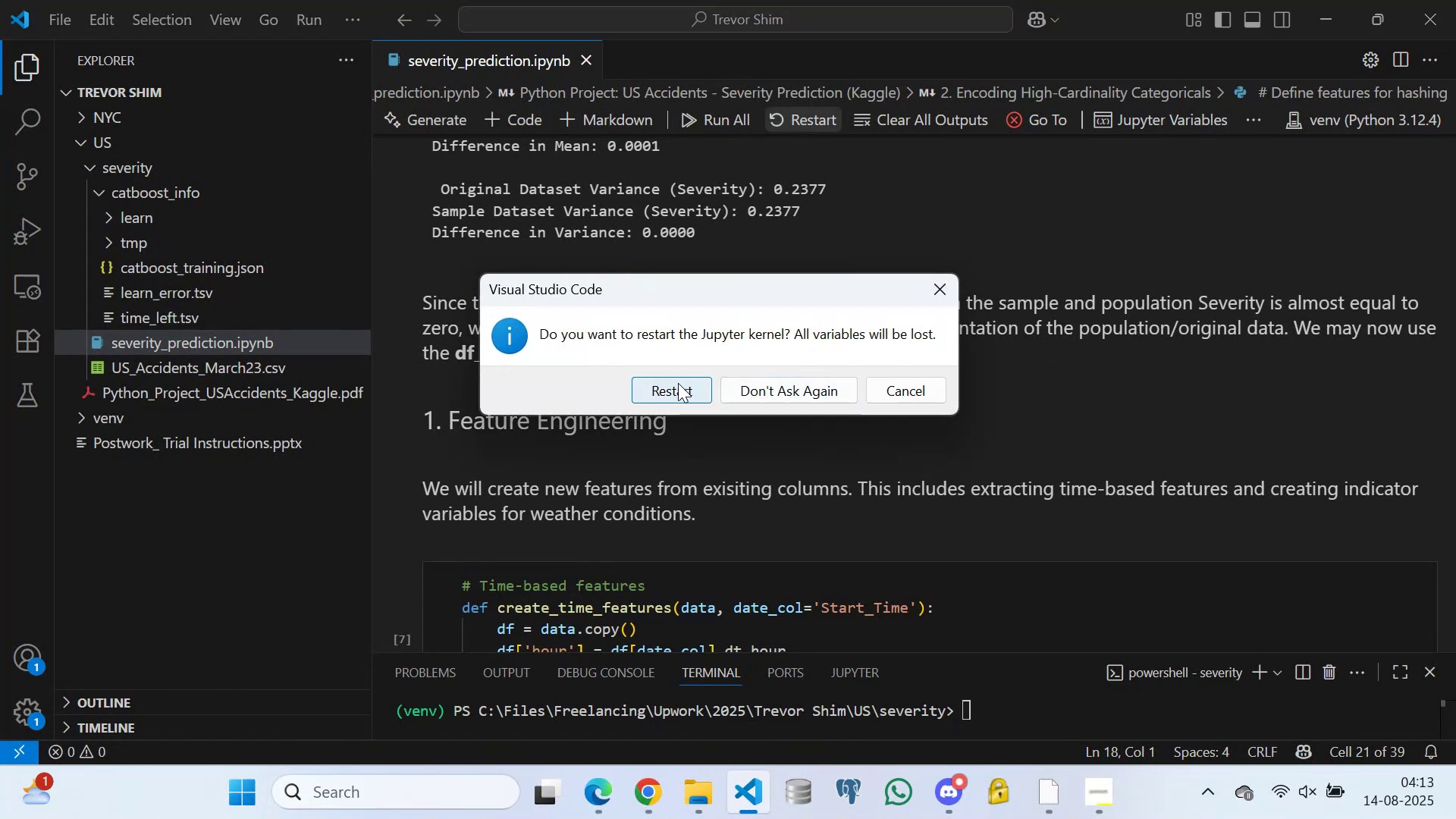 
left_click([671, 384])
 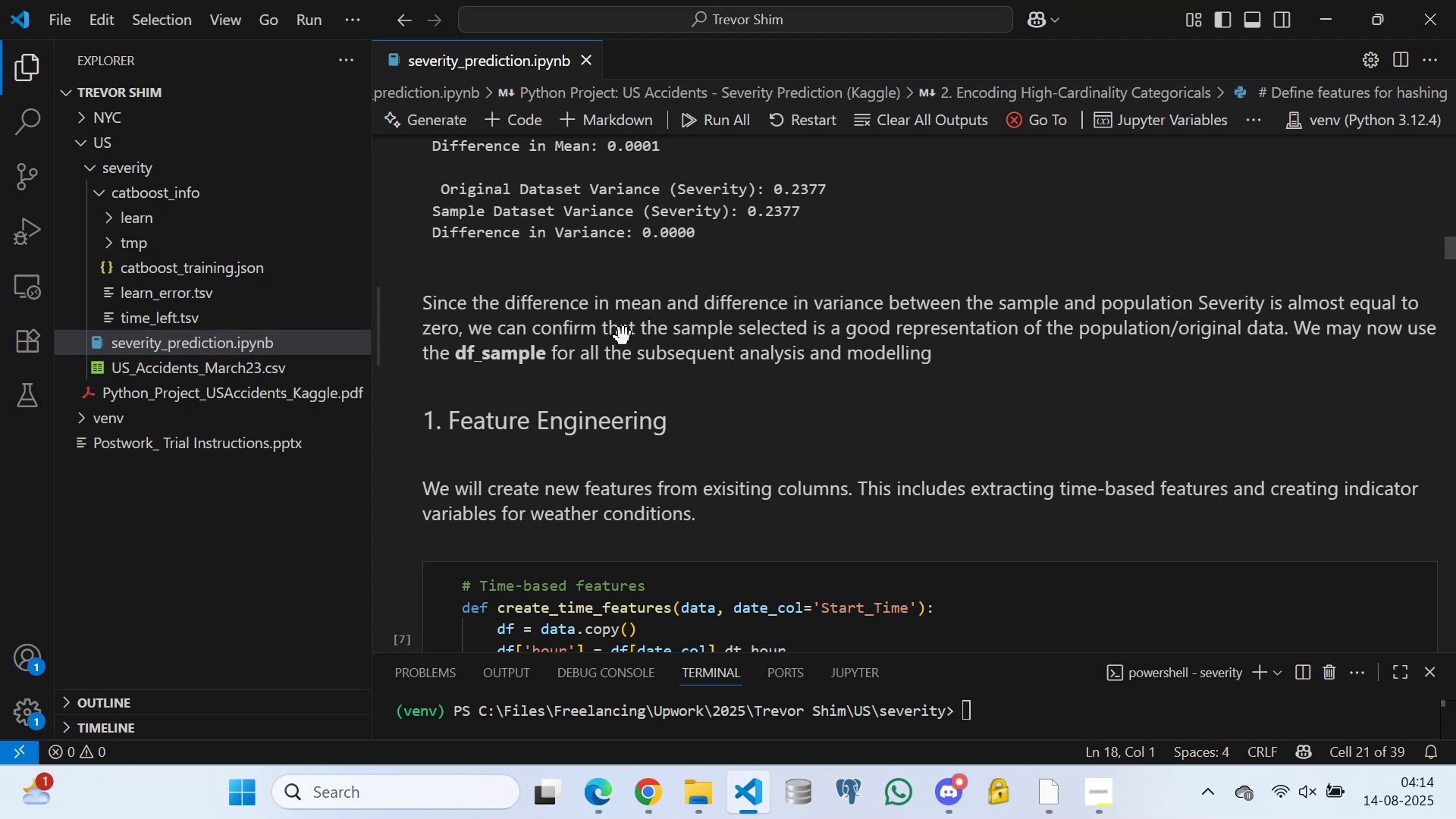 
wait(54.51)
 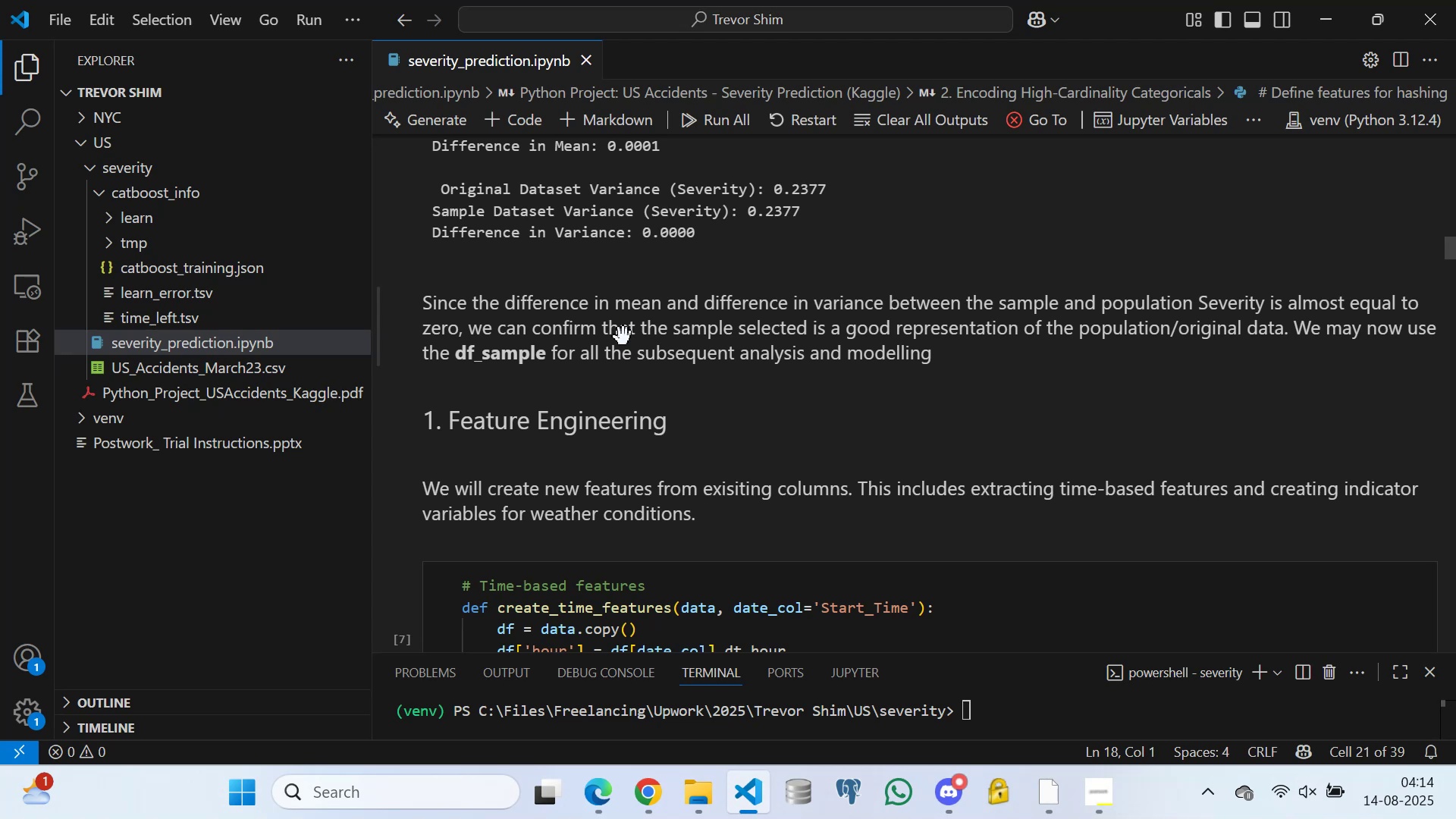 
scroll: coordinate [951, 257], scroll_direction: up, amount: 5.0
 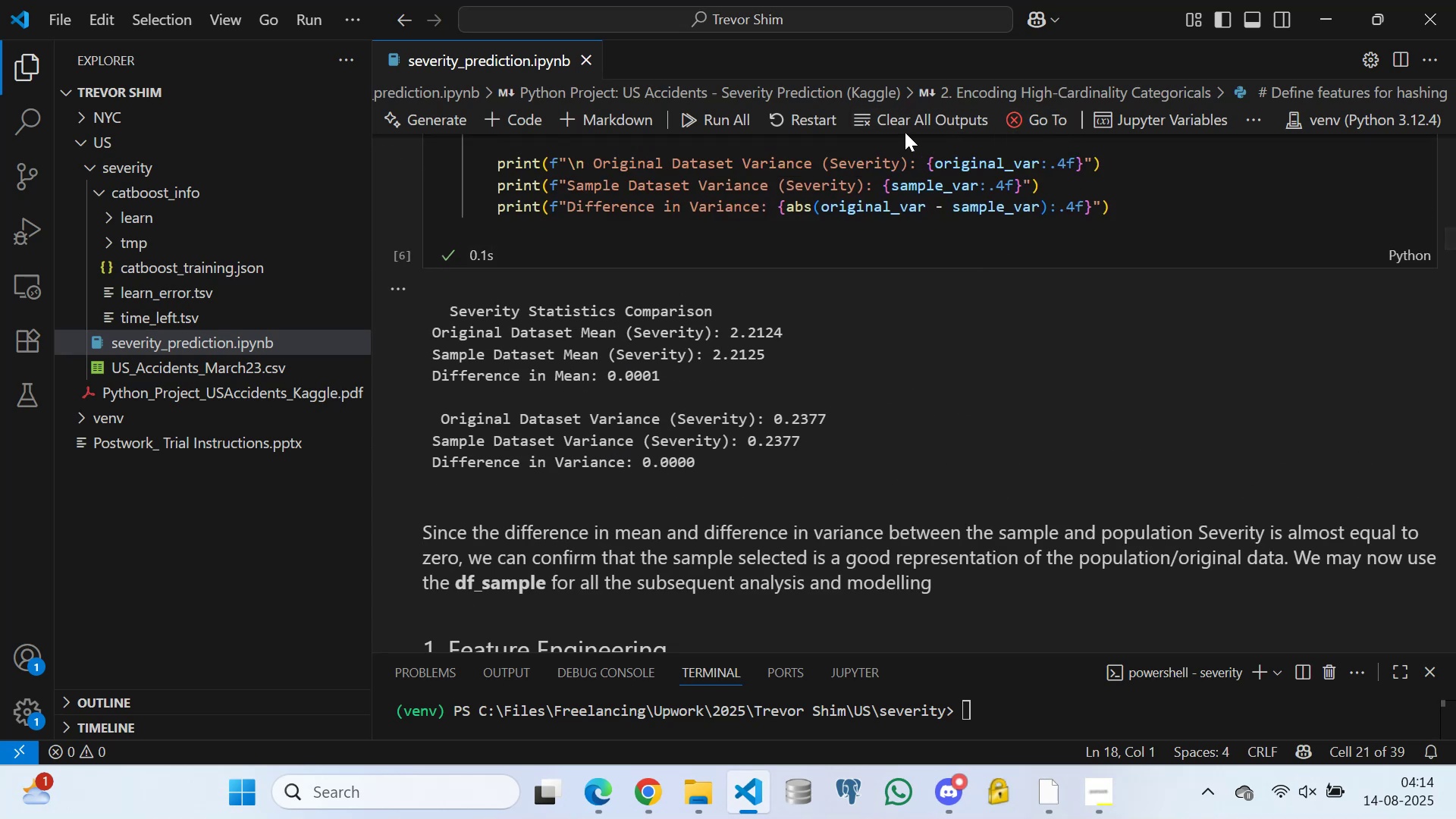 
left_click([888, 118])
 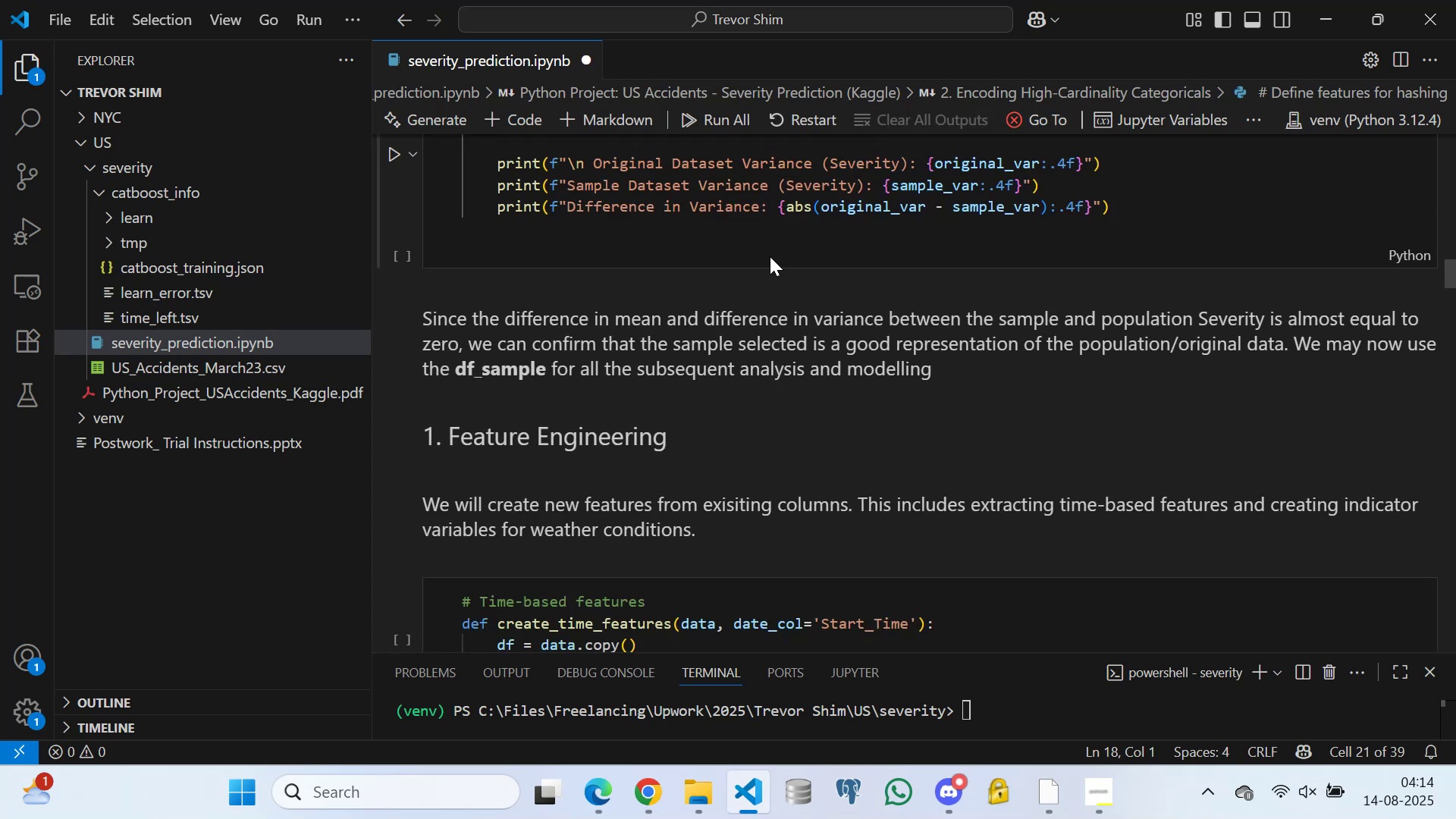 
scroll: coordinate [679, 410], scroll_direction: up, amount: 11.0
 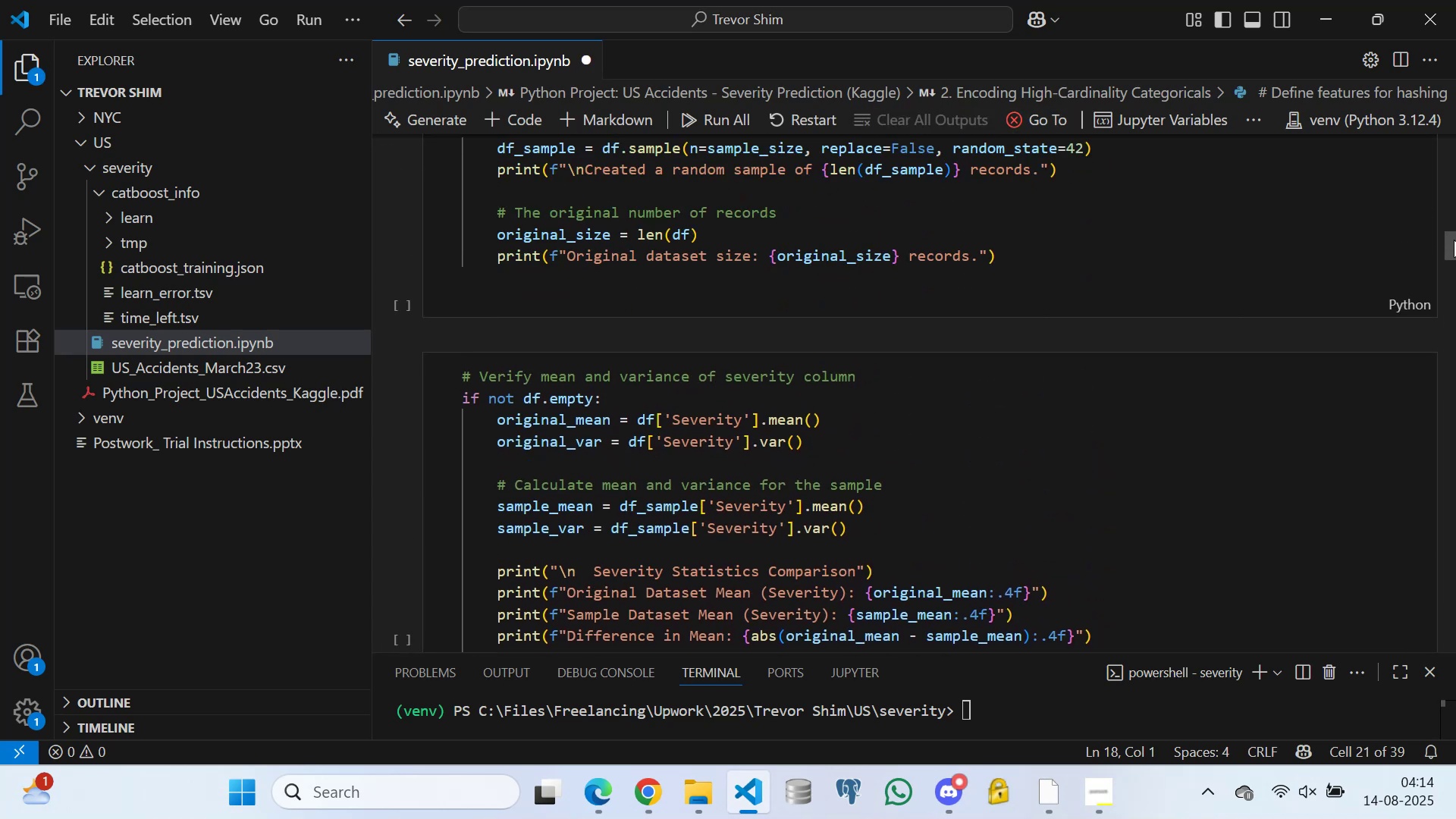 
left_click_drag(start_coordinate=[1454, 240], to_coordinate=[1455, 135])
 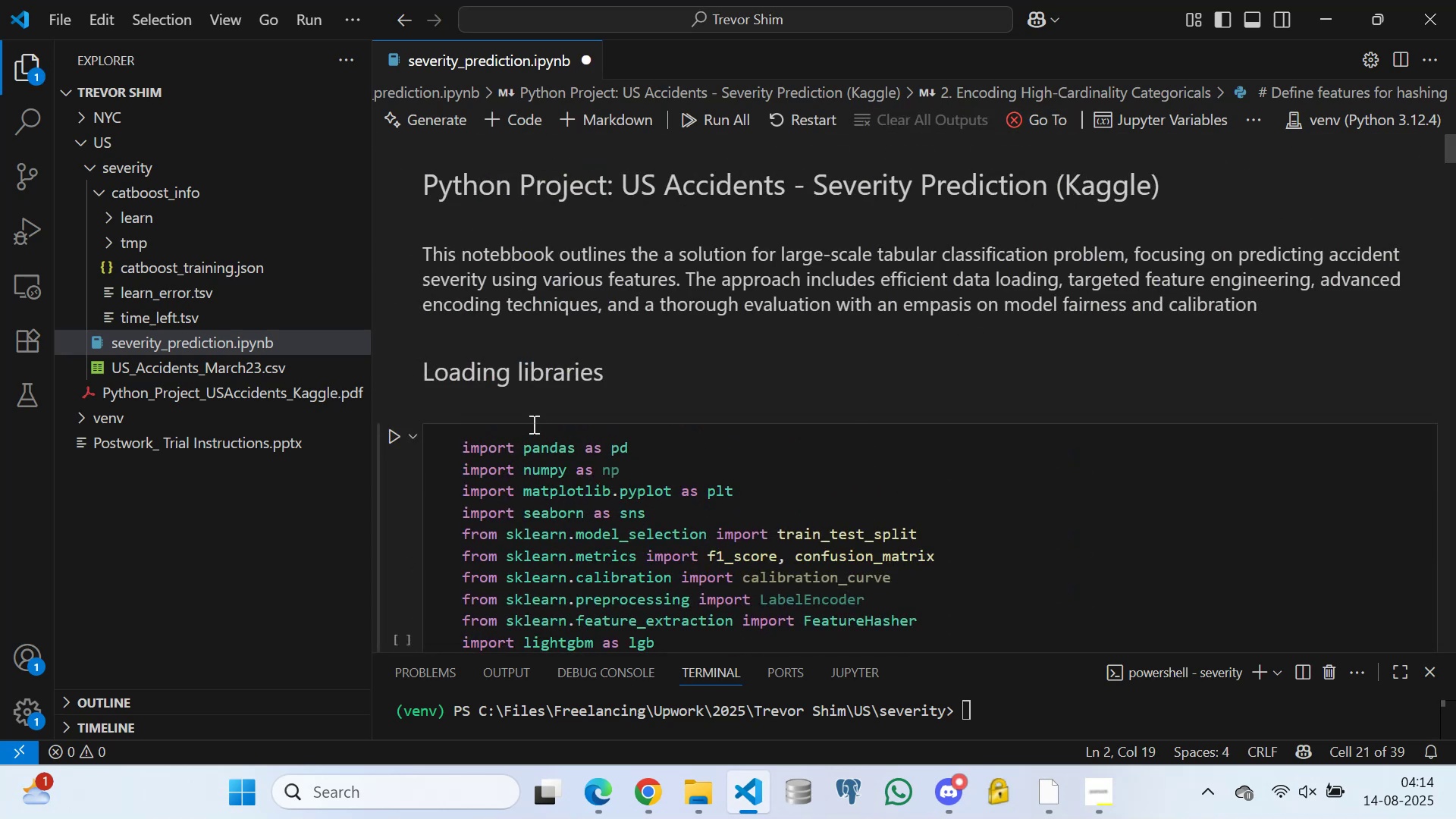 
scroll: coordinate [562, 441], scroll_direction: down, amount: 3.0
 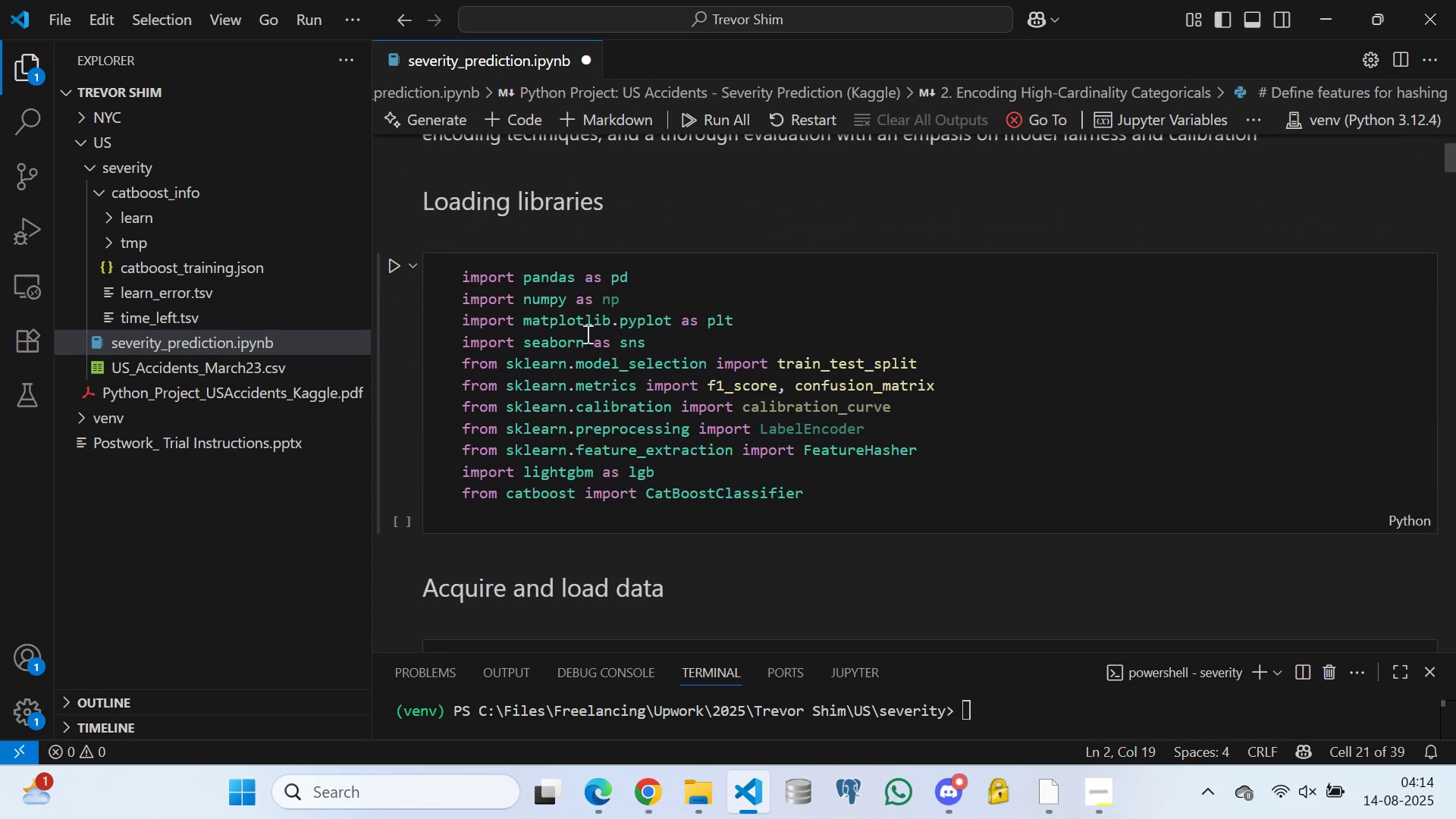 
left_click([589, 325])
 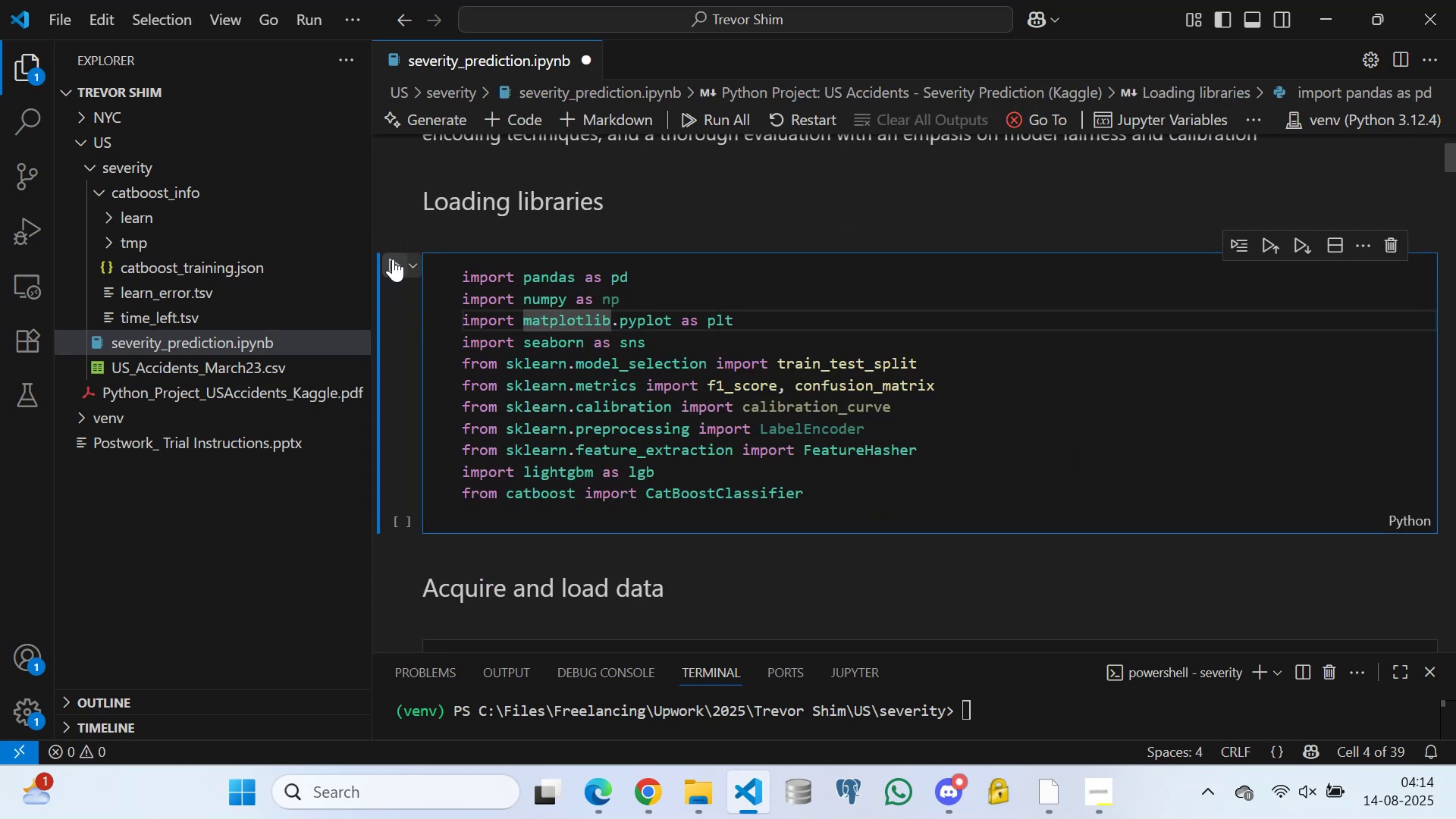 
left_click([397, 253])
 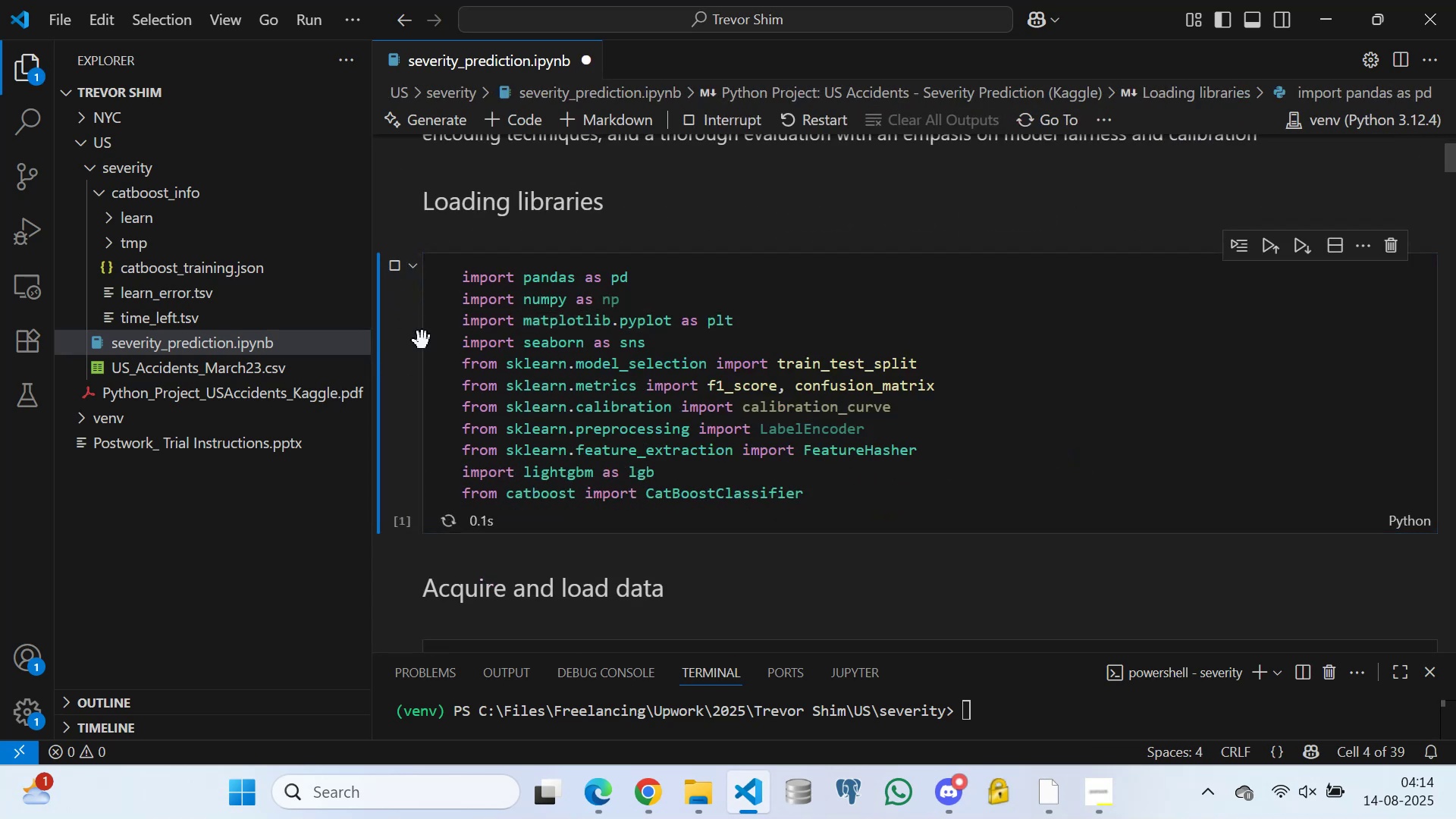 
scroll: coordinate [609, 365], scroll_direction: down, amount: 6.0
 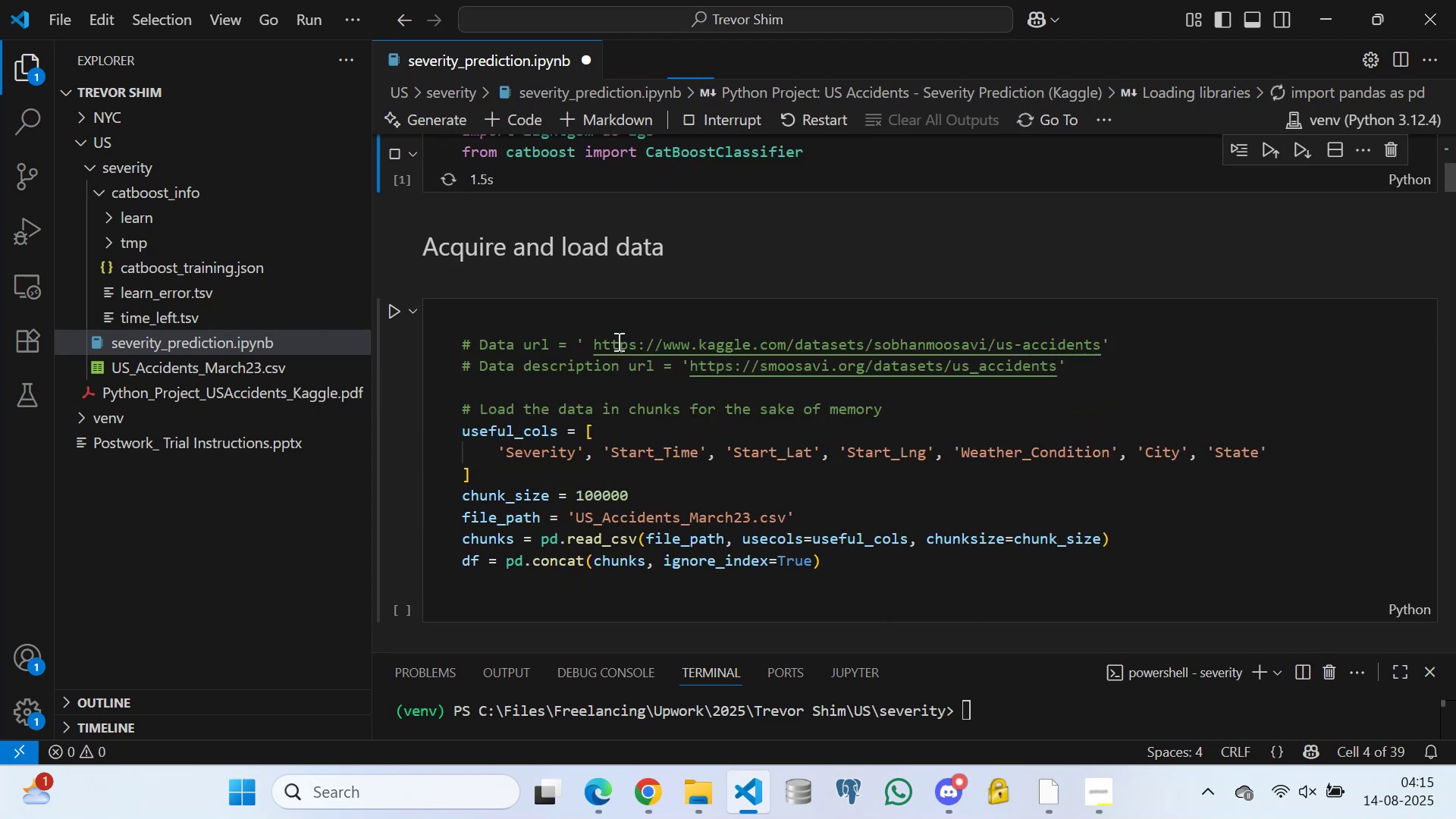 
scroll: coordinate [552, 335], scroll_direction: up, amount: 3.0
 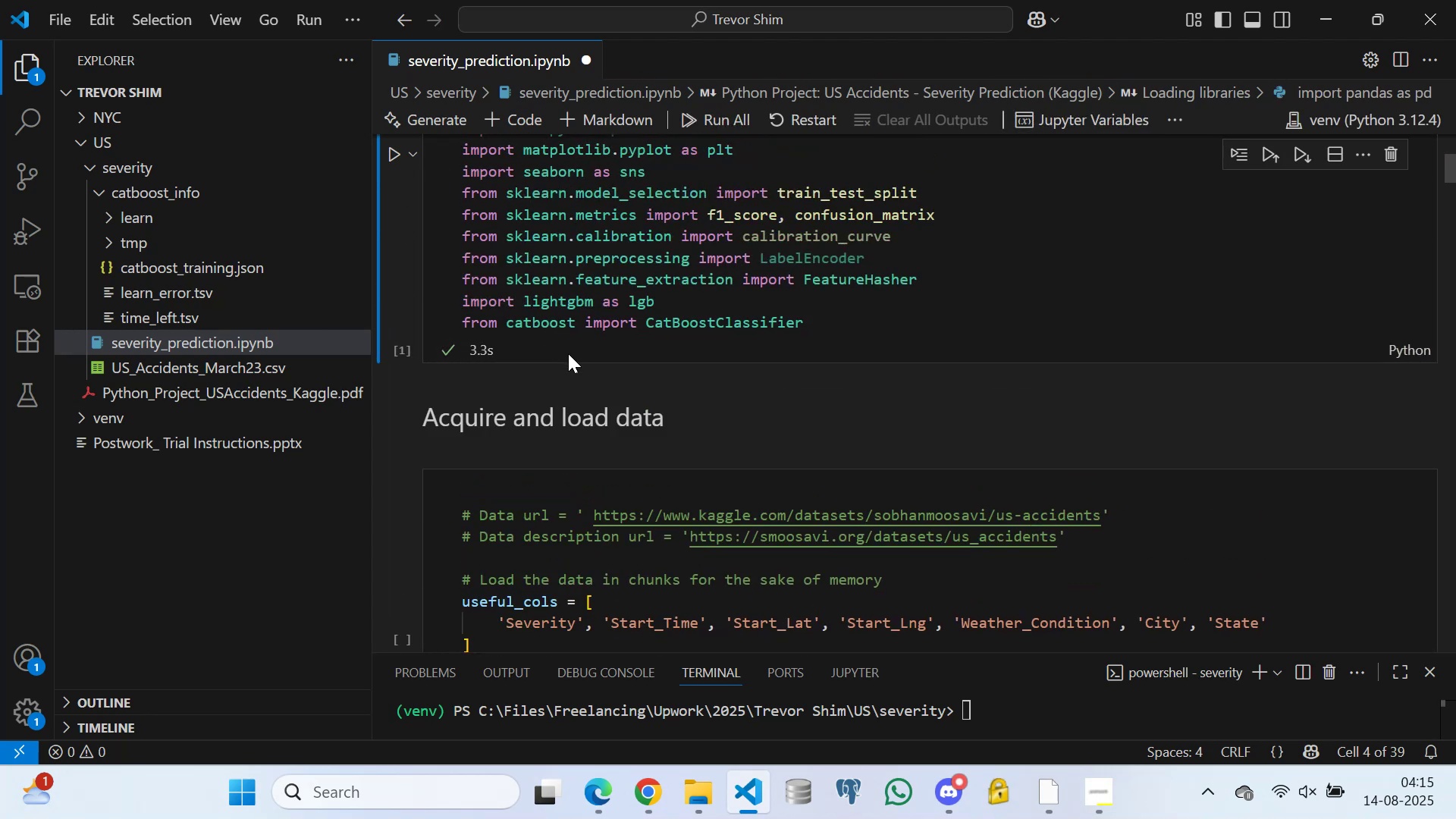 
wait(9.22)
 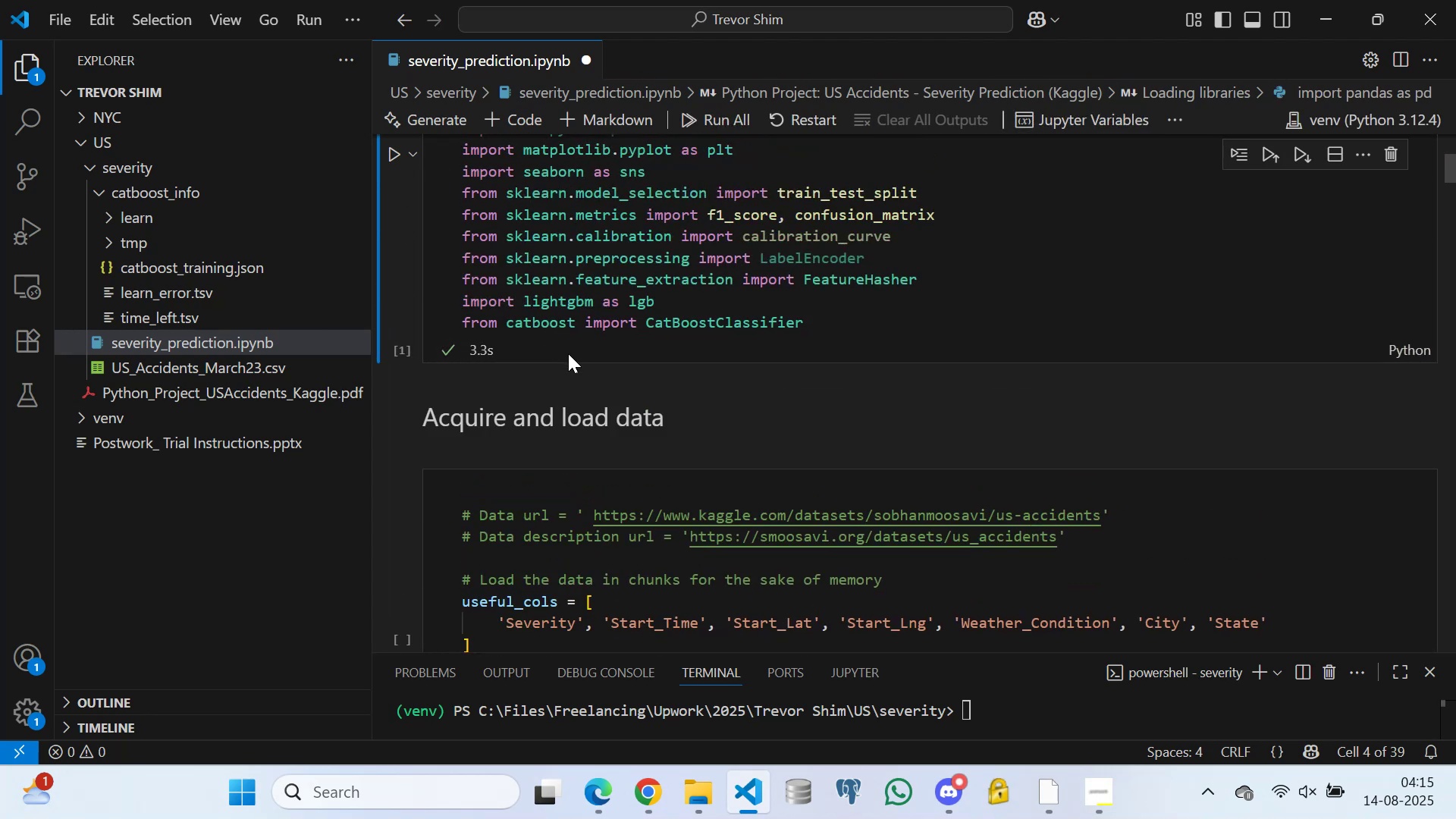 
scroll: coordinate [655, 249], scroll_direction: down, amount: 1.0
 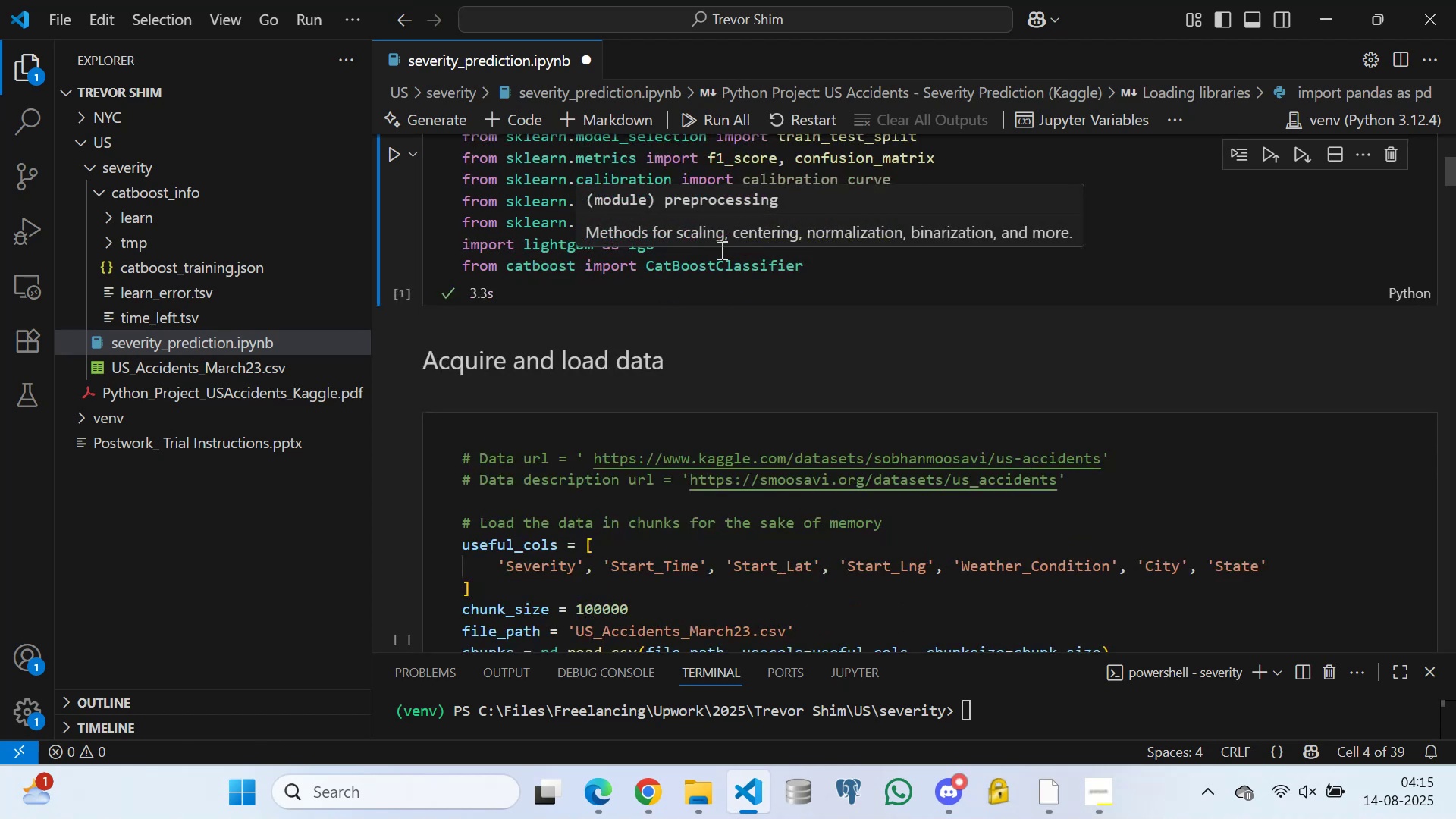 
scroll: coordinate [657, 262], scroll_direction: up, amount: 2.0
 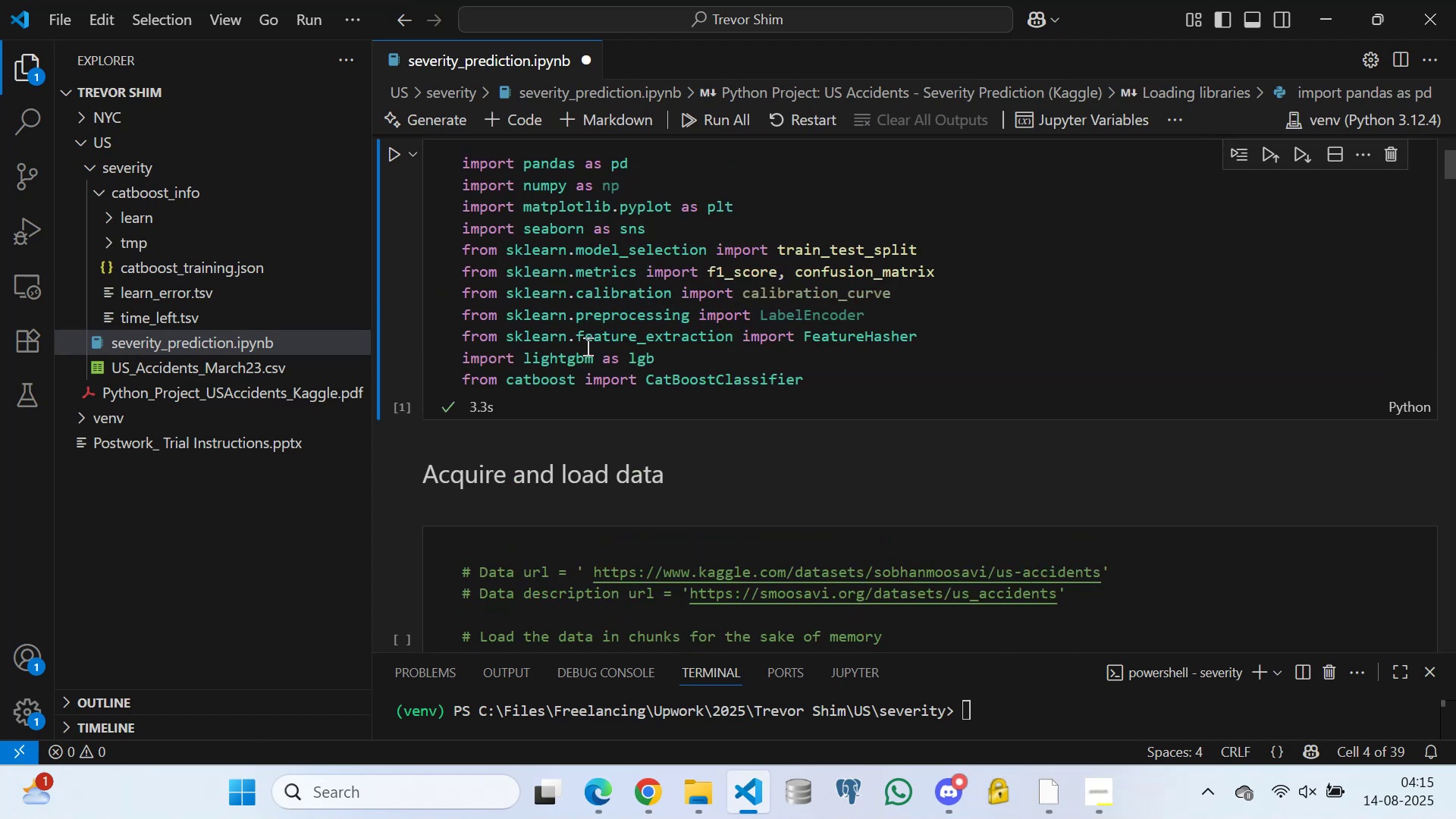 
scroll: coordinate [581, 323], scroll_direction: down, amount: 2.0
 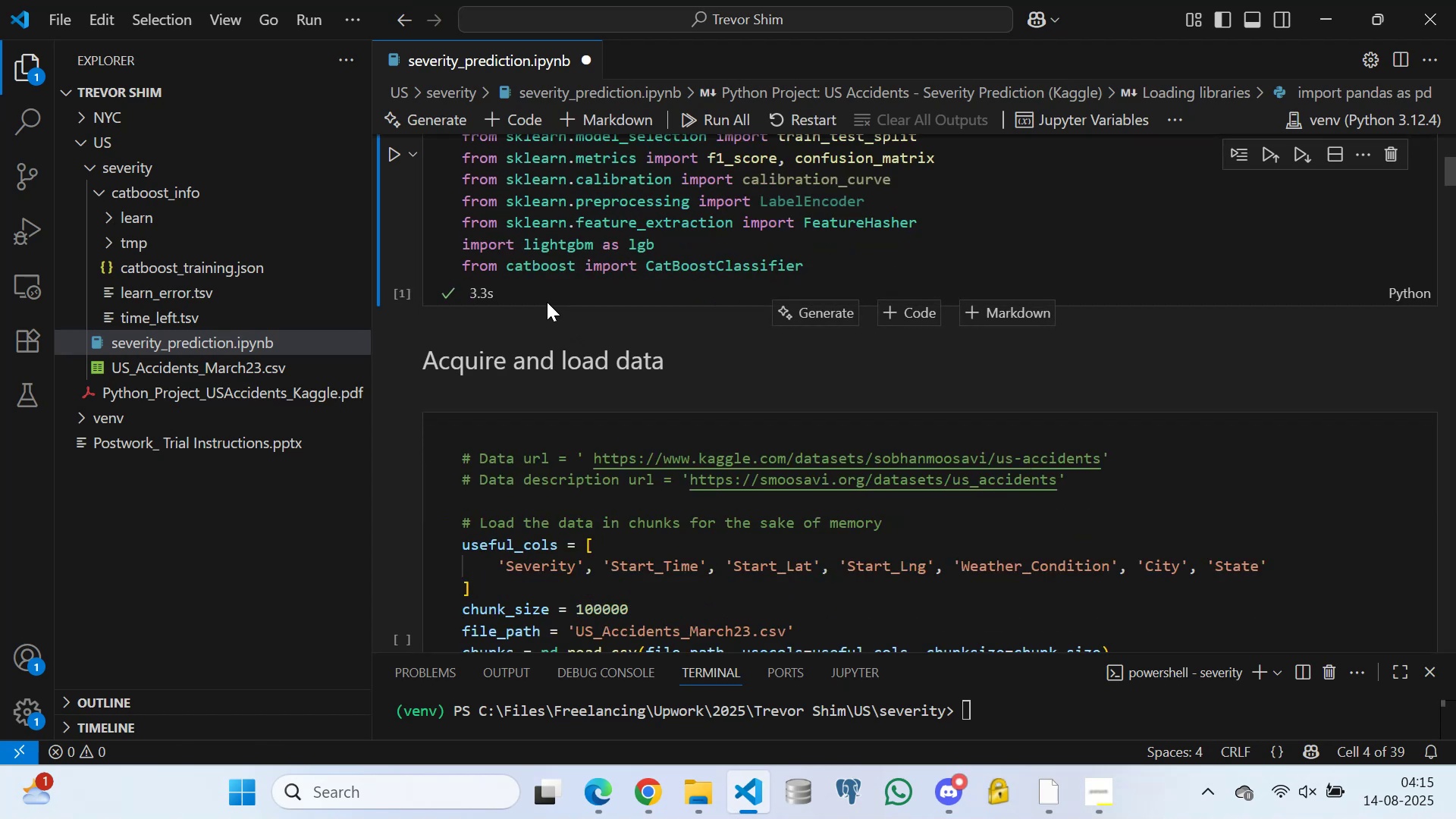 
scroll: coordinate [554, 291], scroll_direction: up, amount: 1.0
 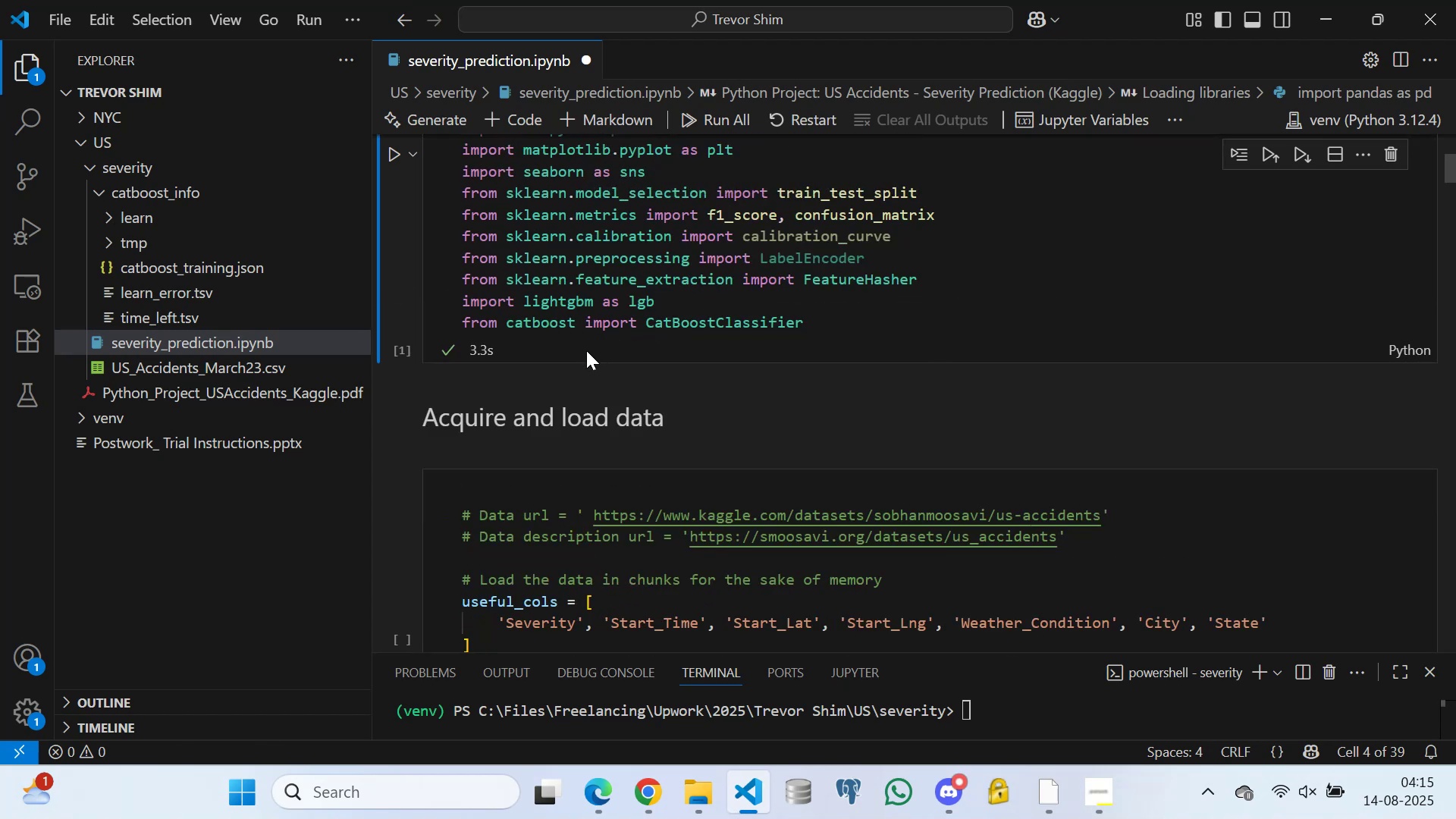 
scroll: coordinate [529, 334], scroll_direction: down, amount: 8.0
 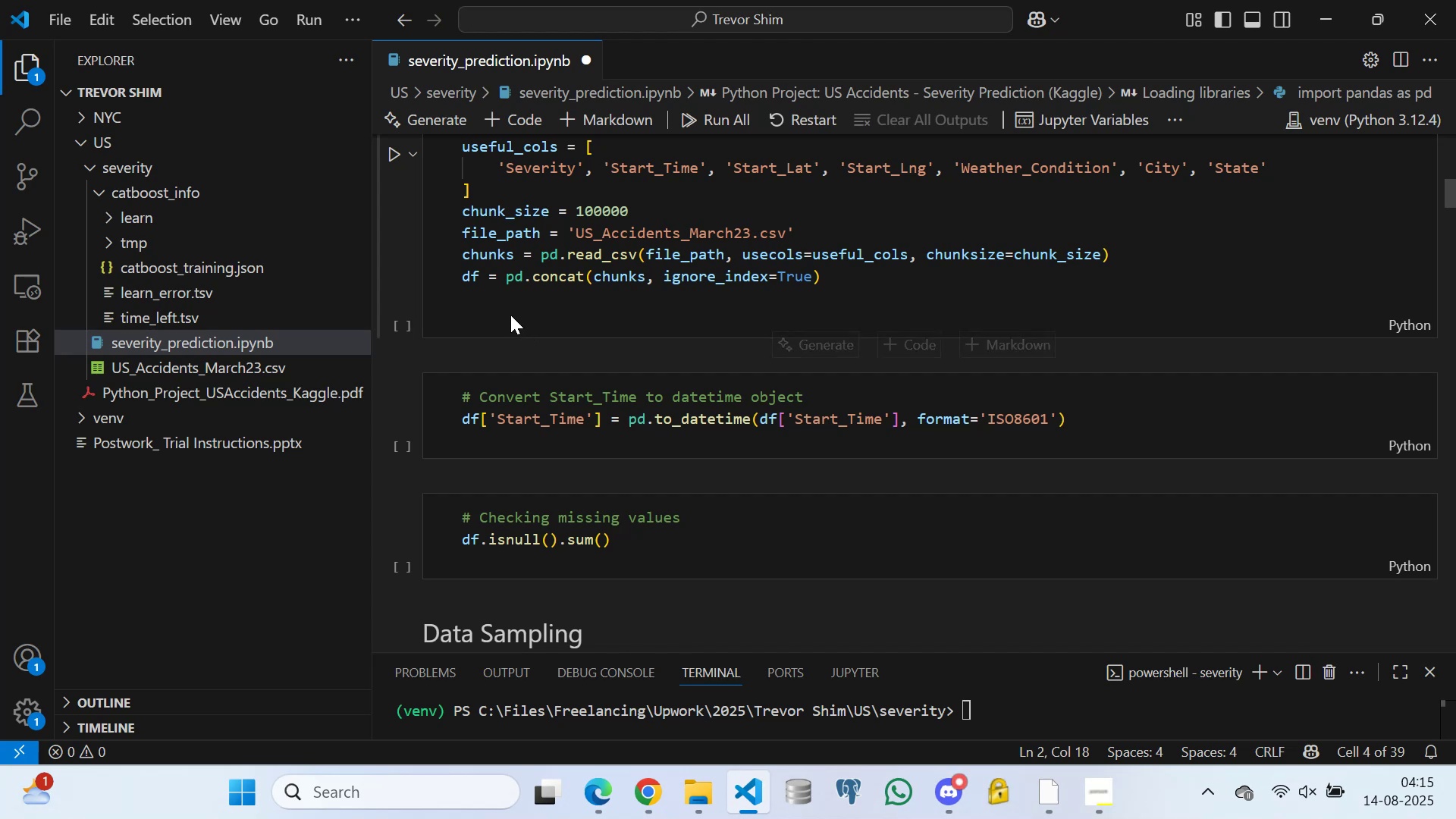 
left_click([509, 312])
 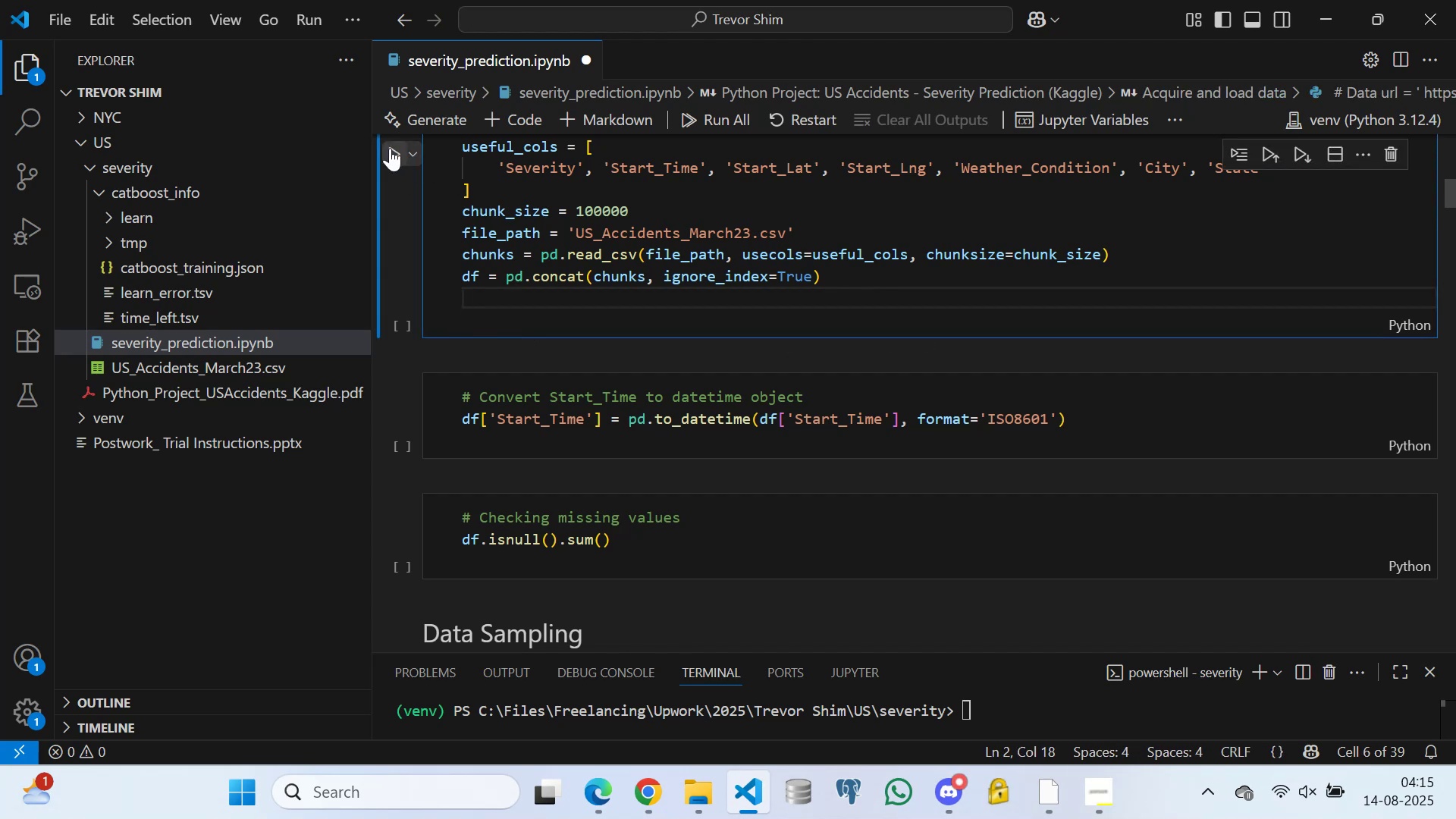 
left_click([392, 144])
 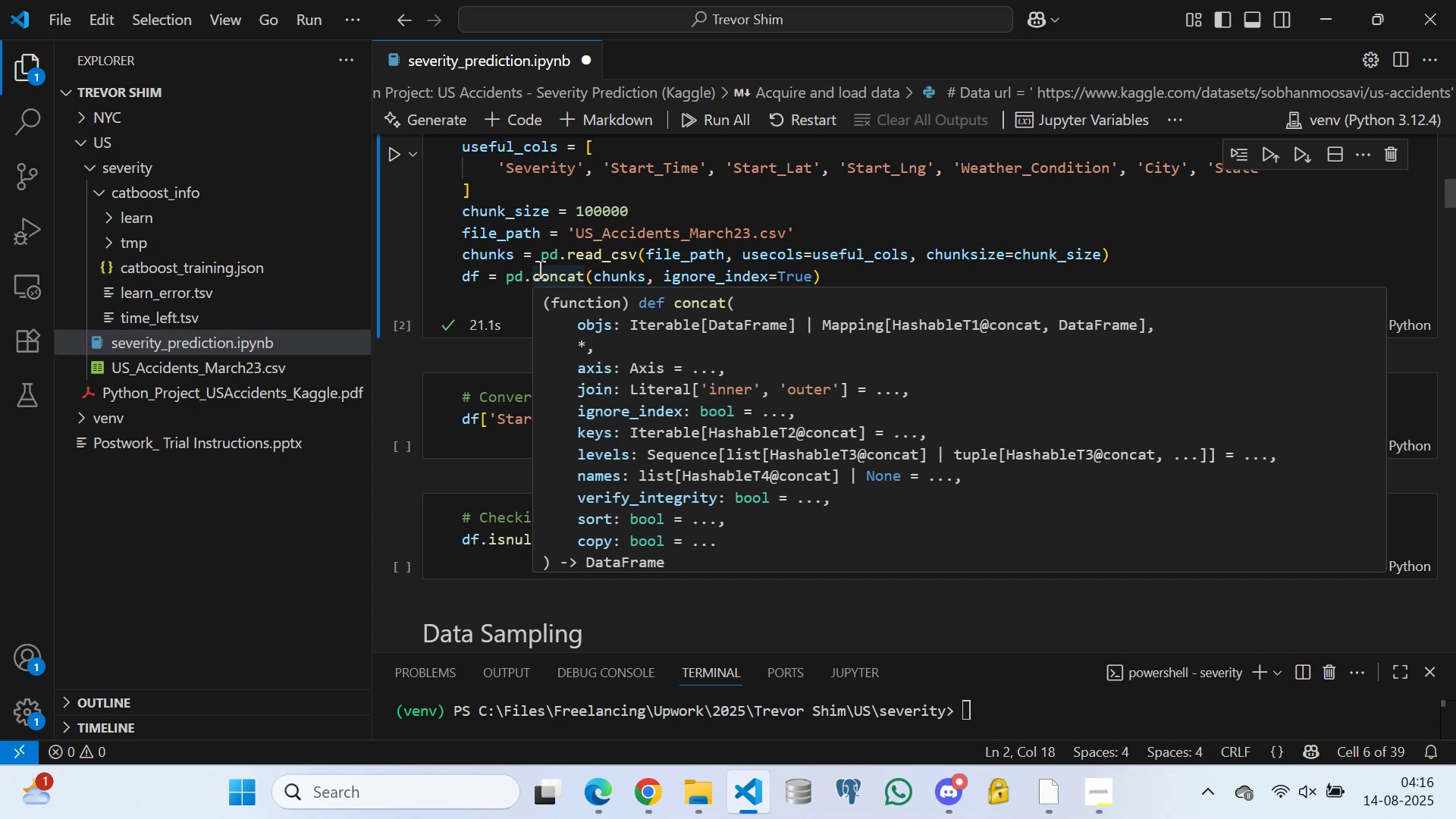 
wait(64.66)
 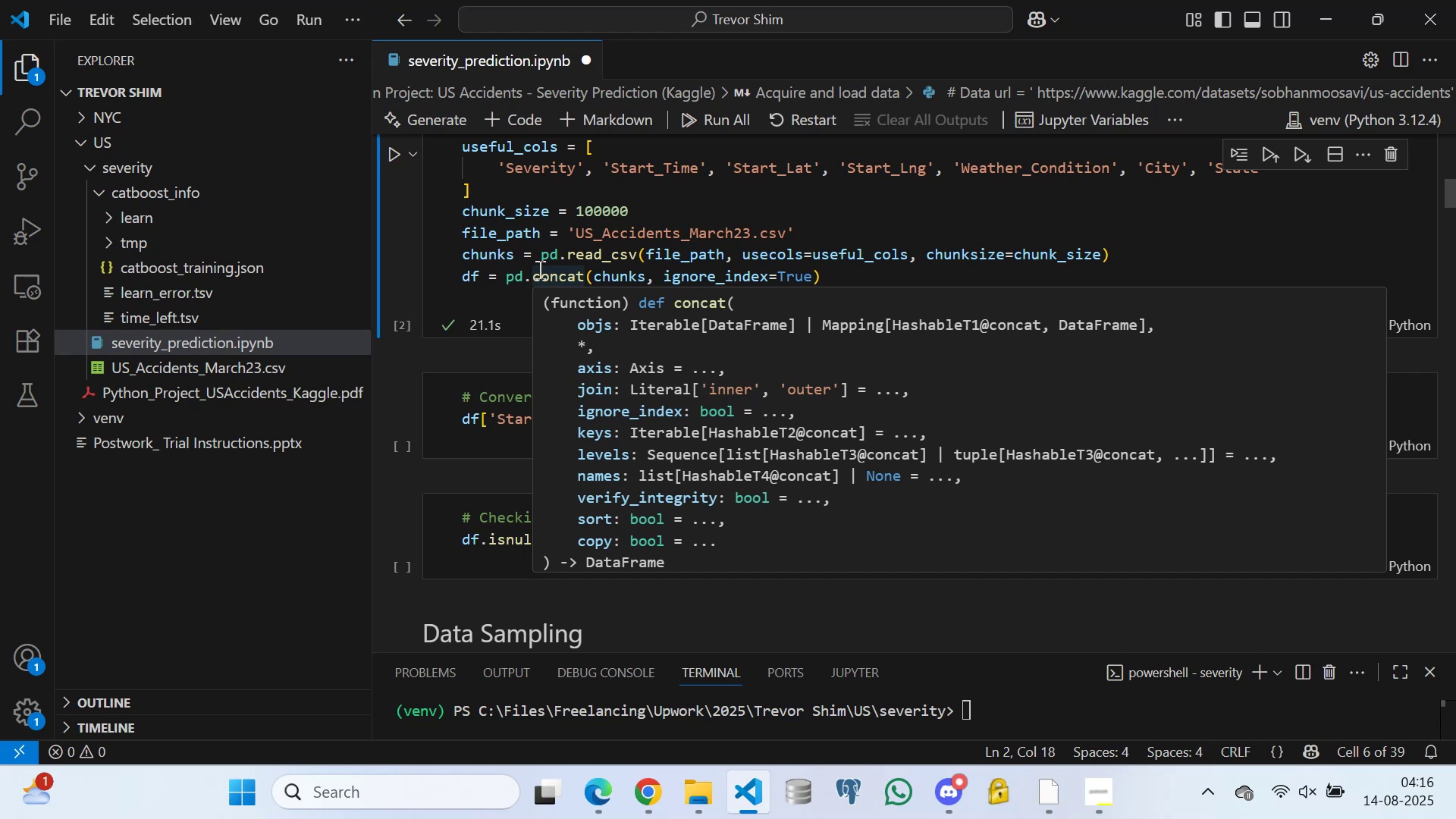 
scroll: coordinate [504, 344], scroll_direction: down, amount: 2.0
 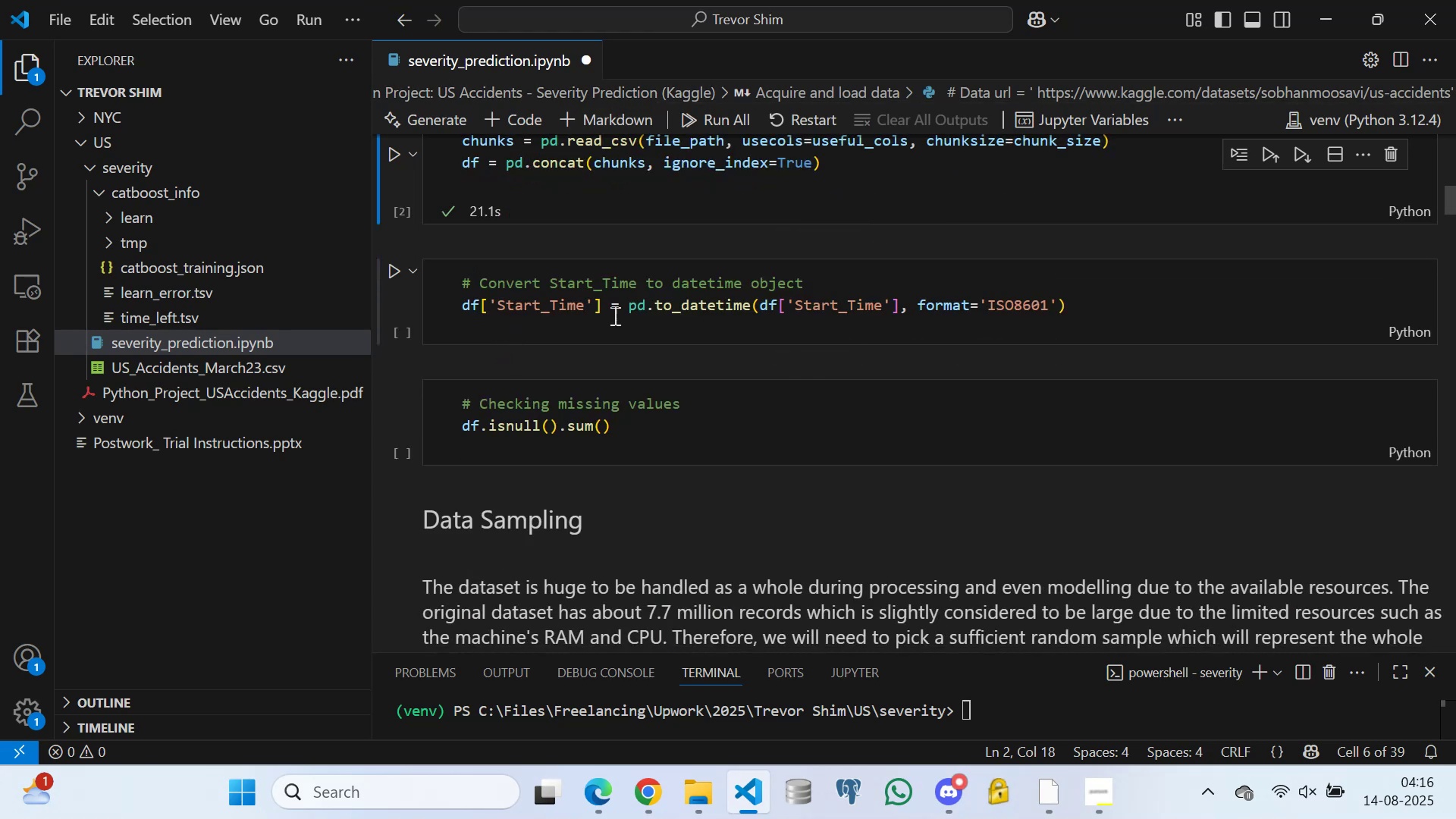 
left_click([612, 301])
 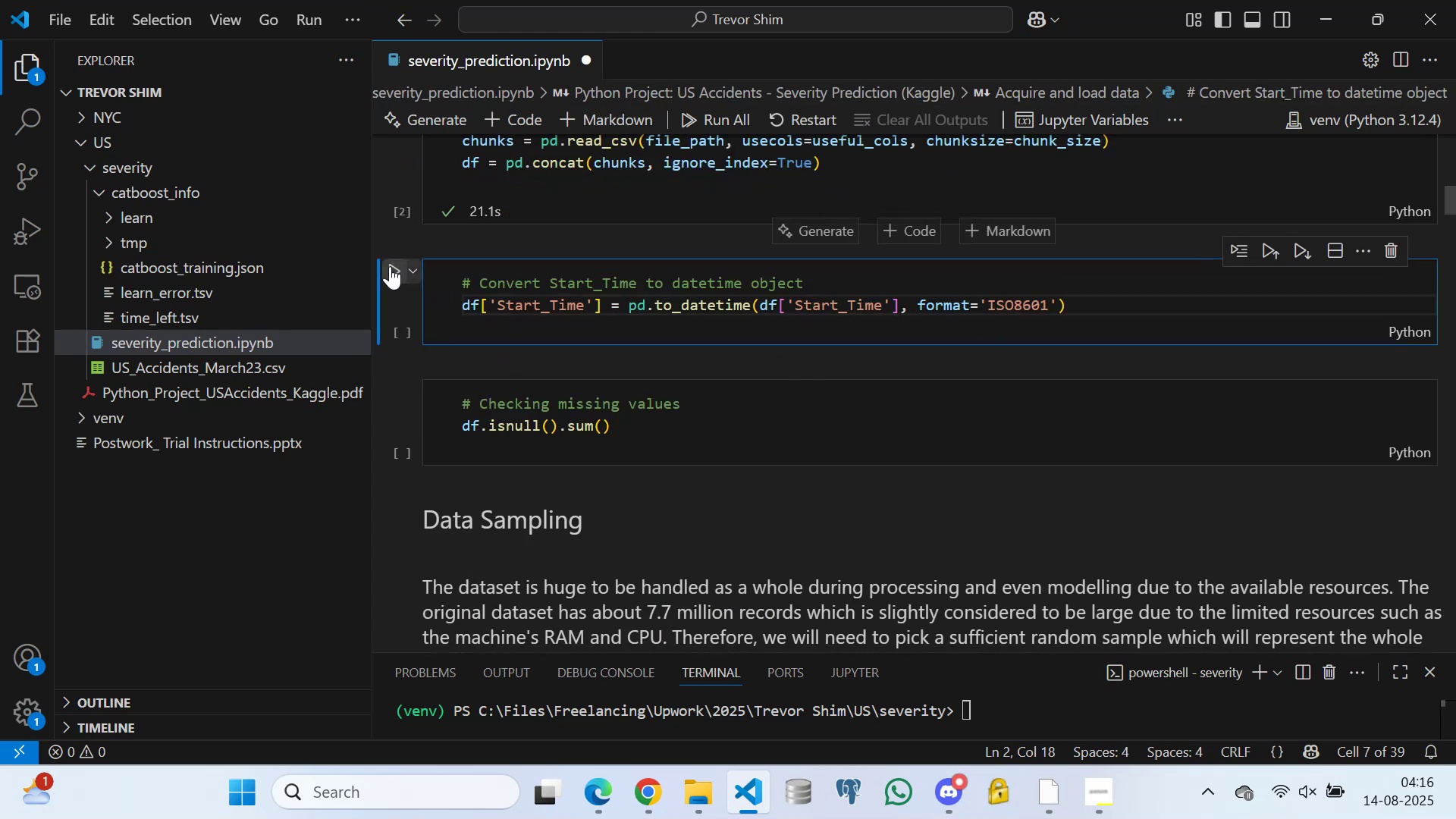 
left_click([388, 270])
 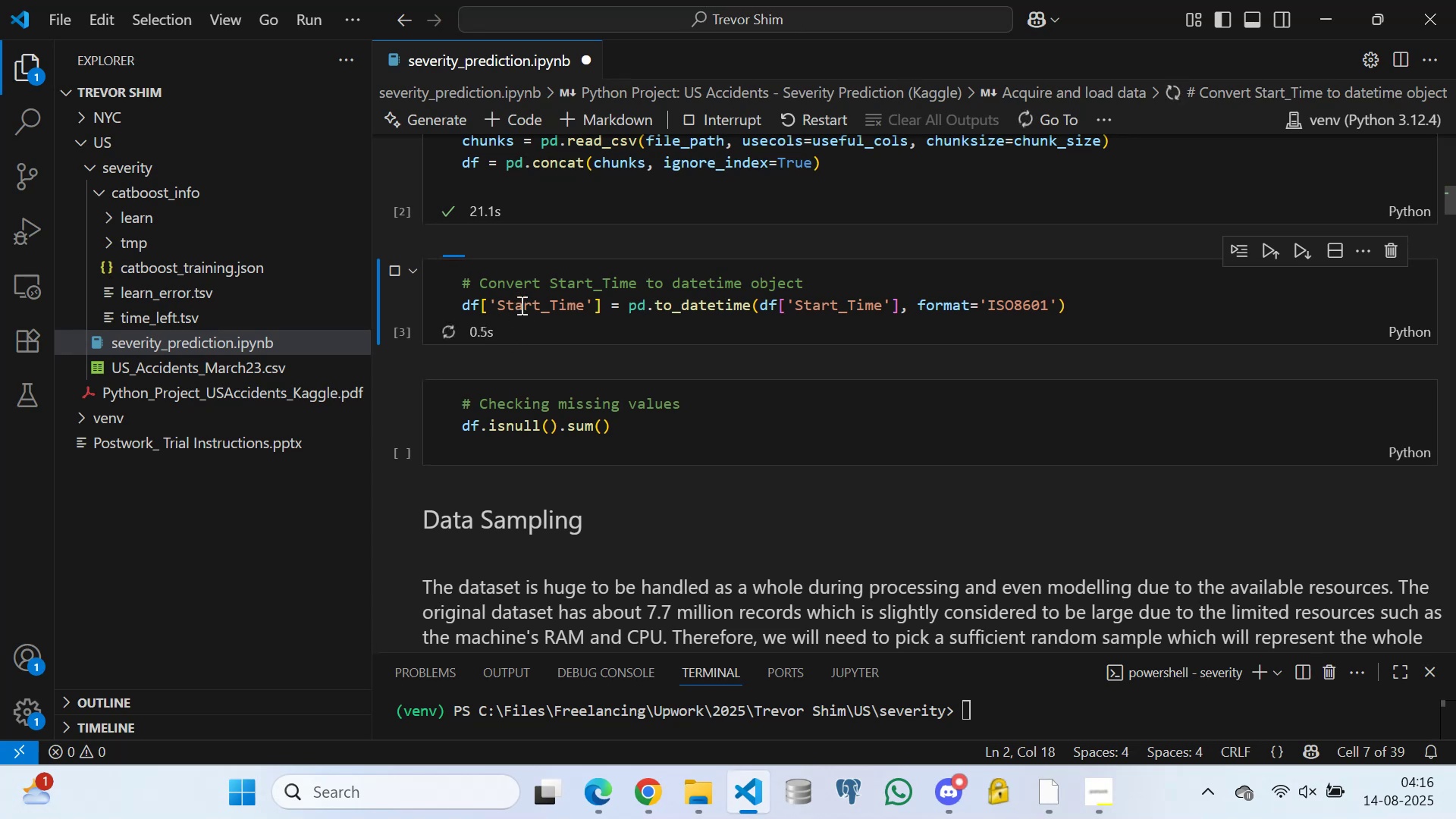 
scroll: coordinate [507, 290], scroll_direction: down, amount: 1.0
 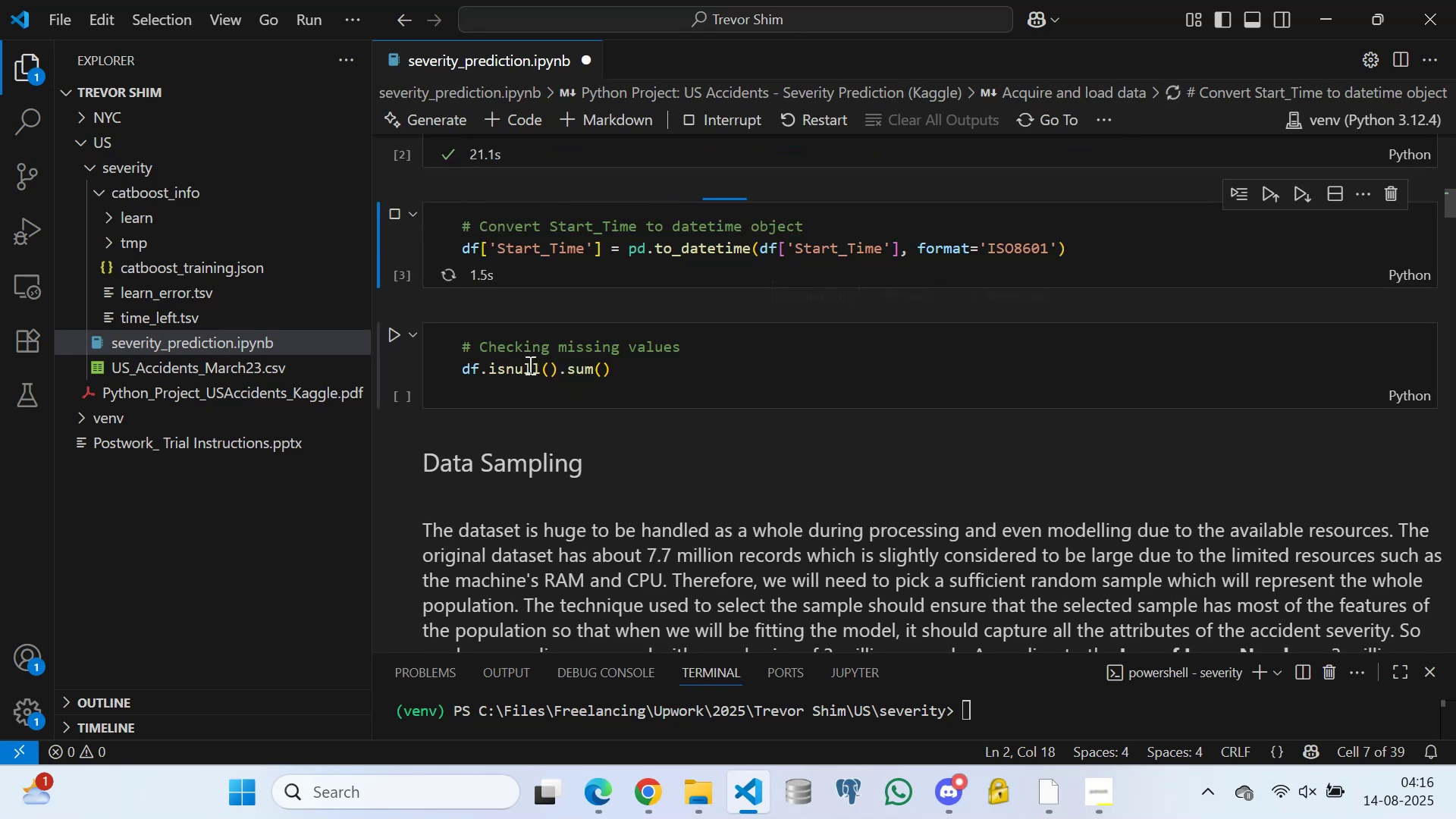 
left_click([532, 372])
 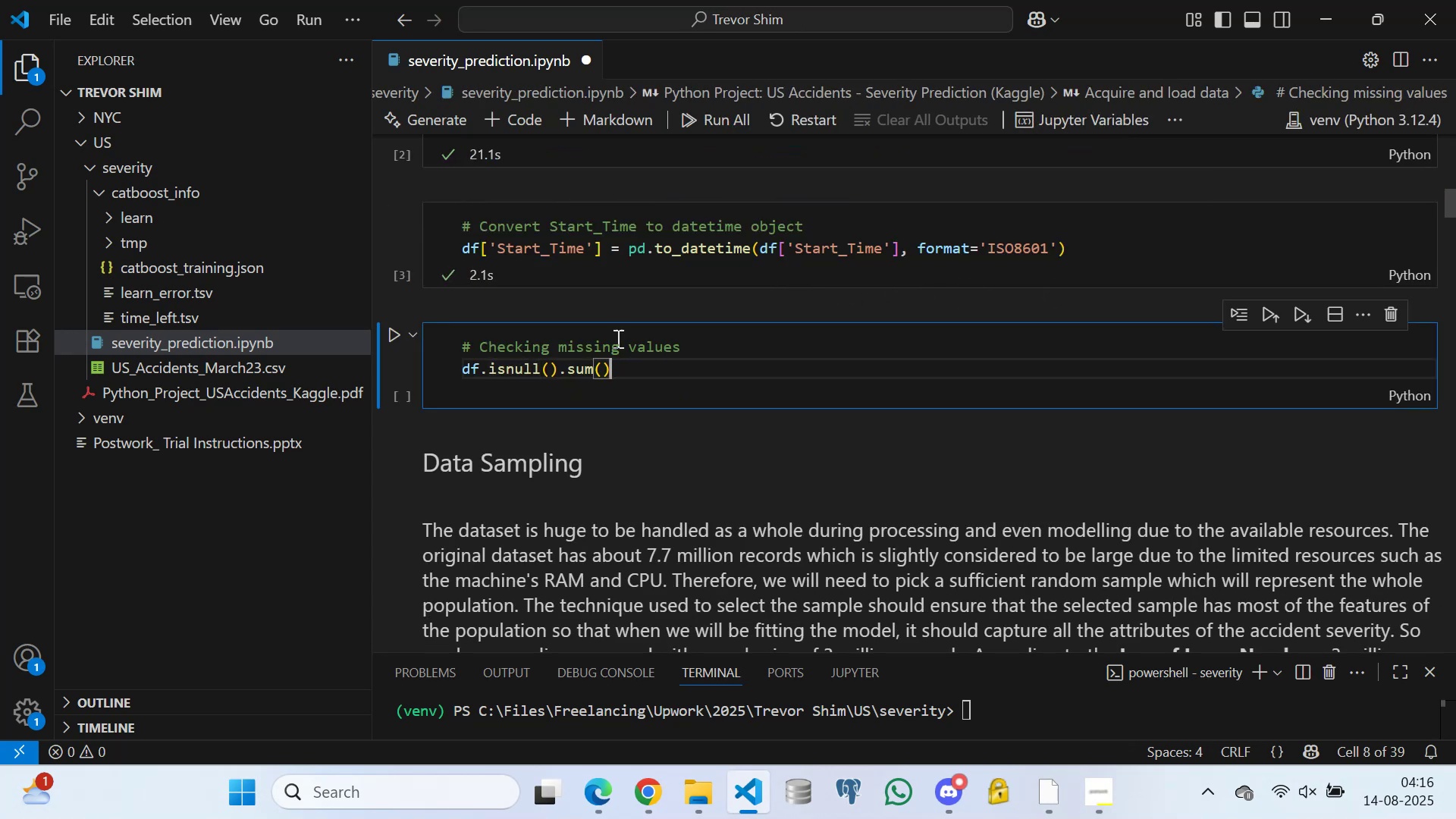 
double_click([598, 326])
 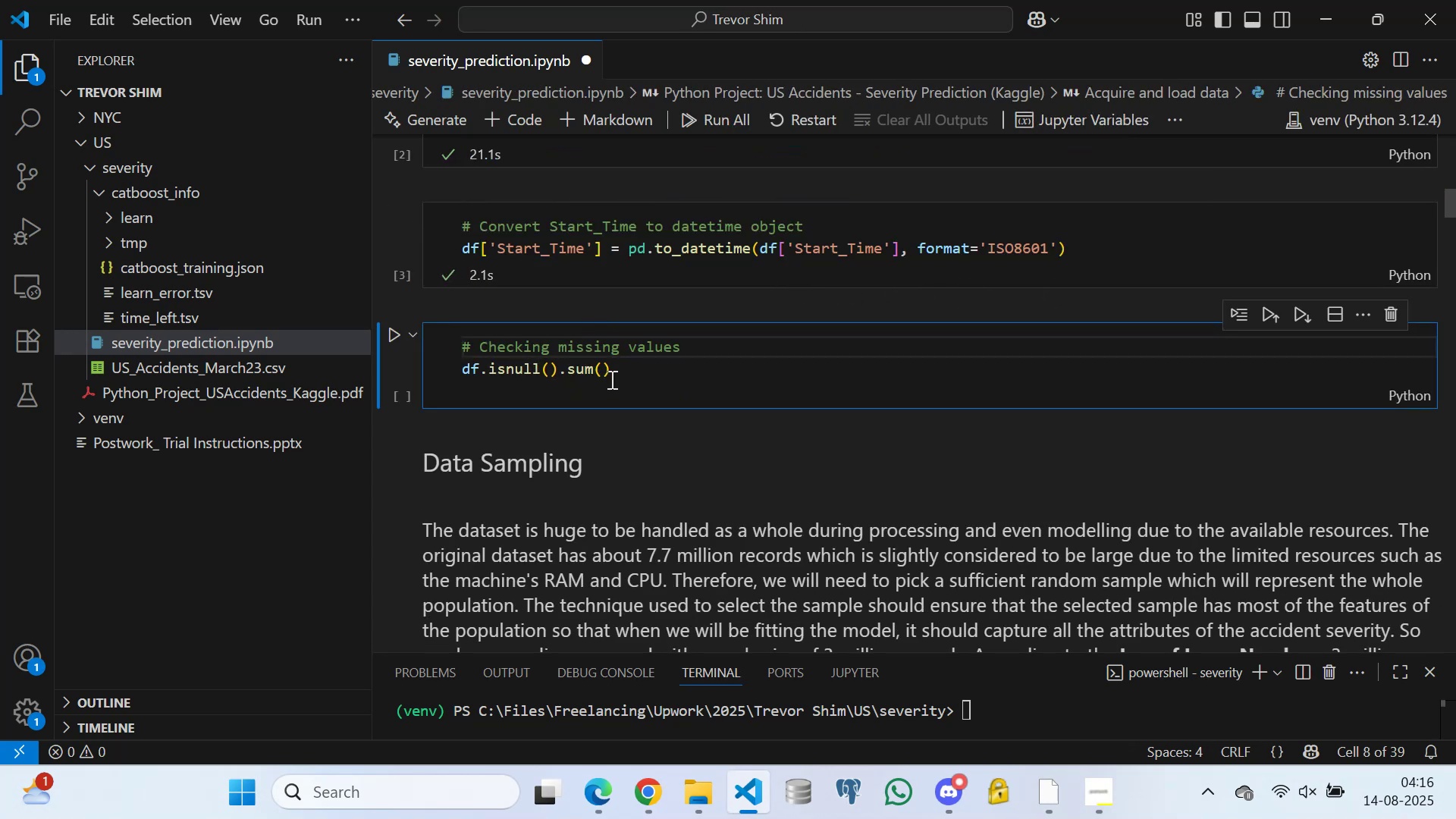 
left_click([630, 369])
 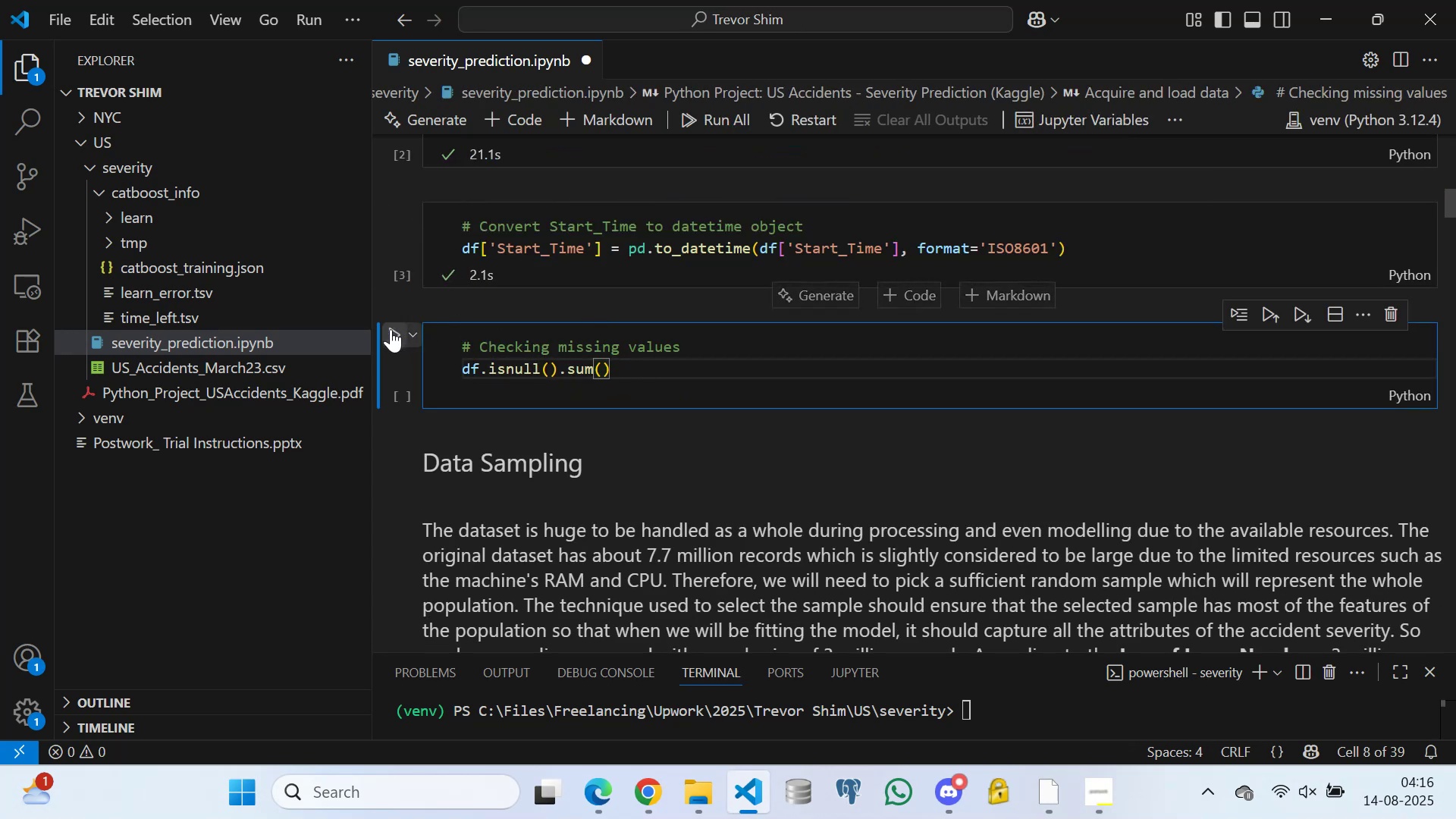 
left_click([388, 331])
 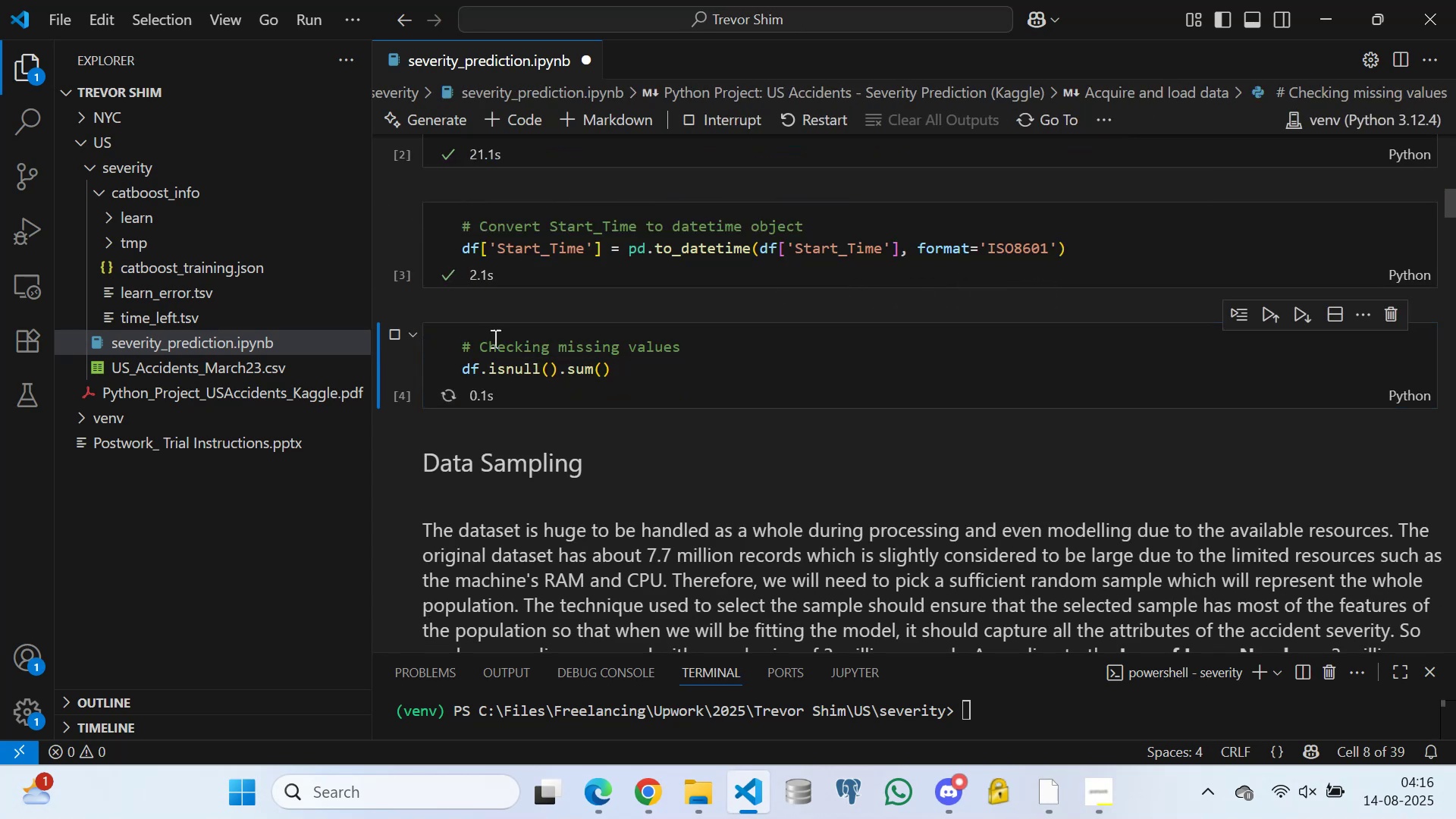 
scroll: coordinate [561, 266], scroll_direction: down, amount: 19.0
 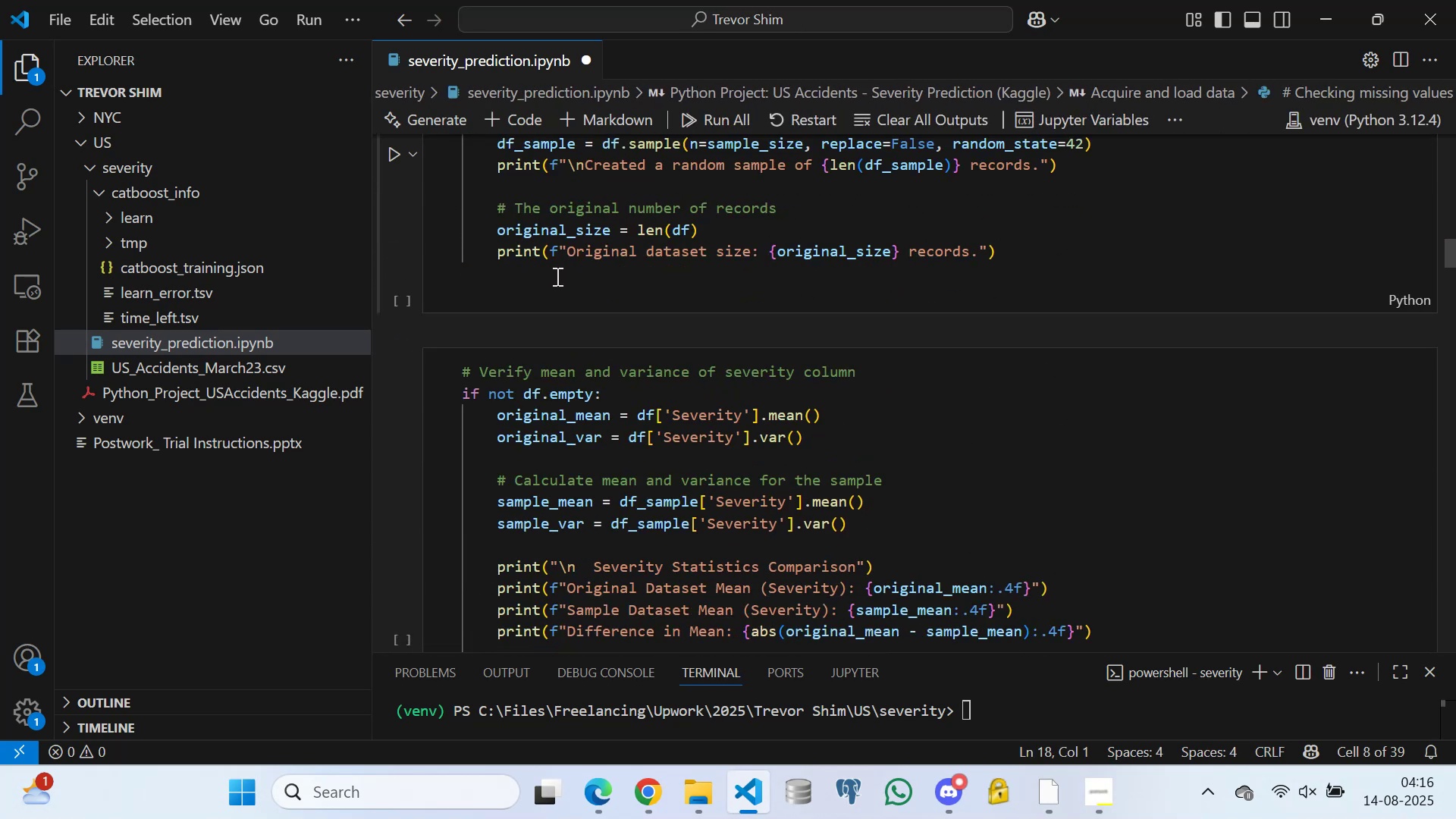 
left_click([554, 277])
 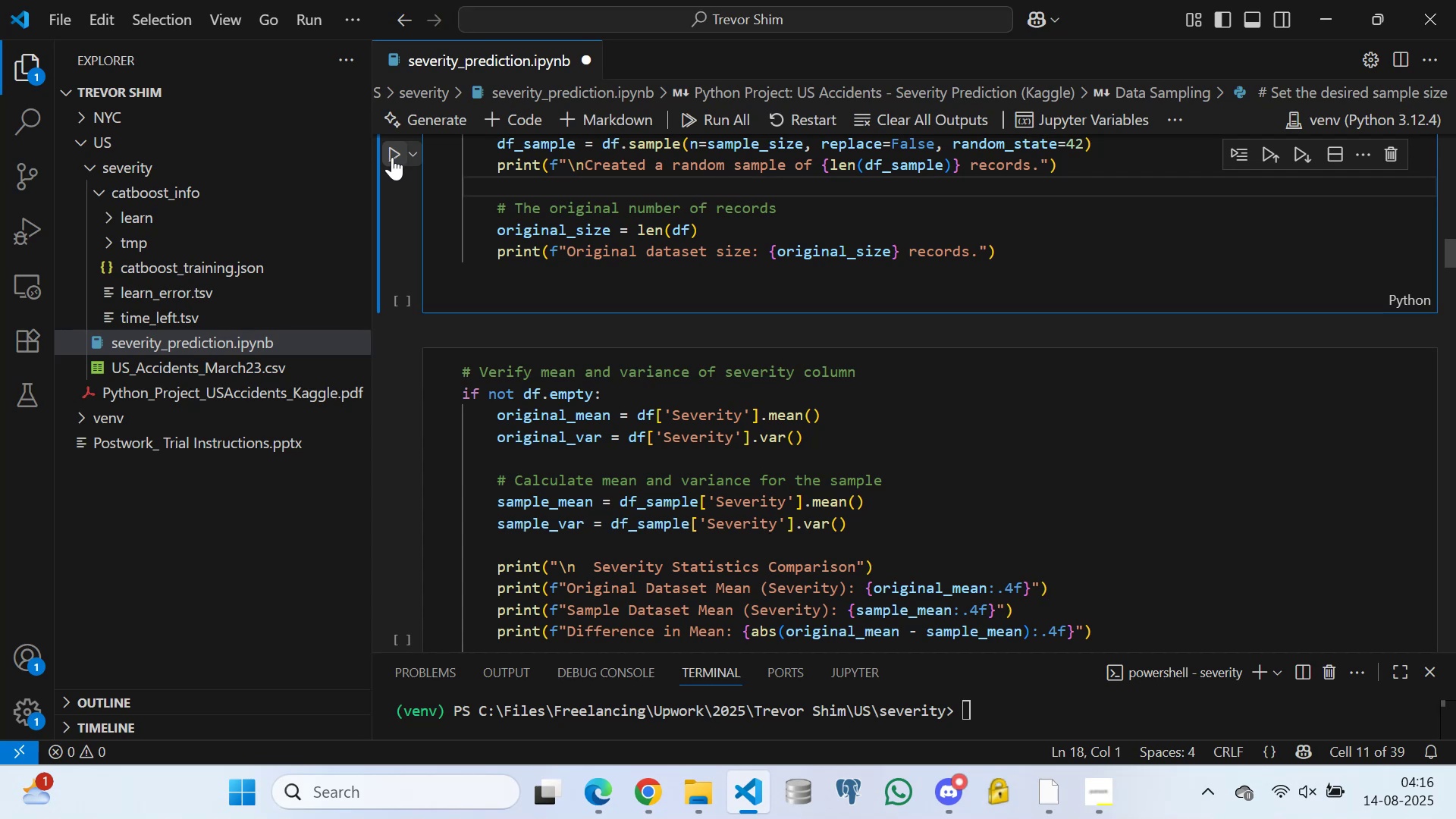 
left_click([568, 268])
 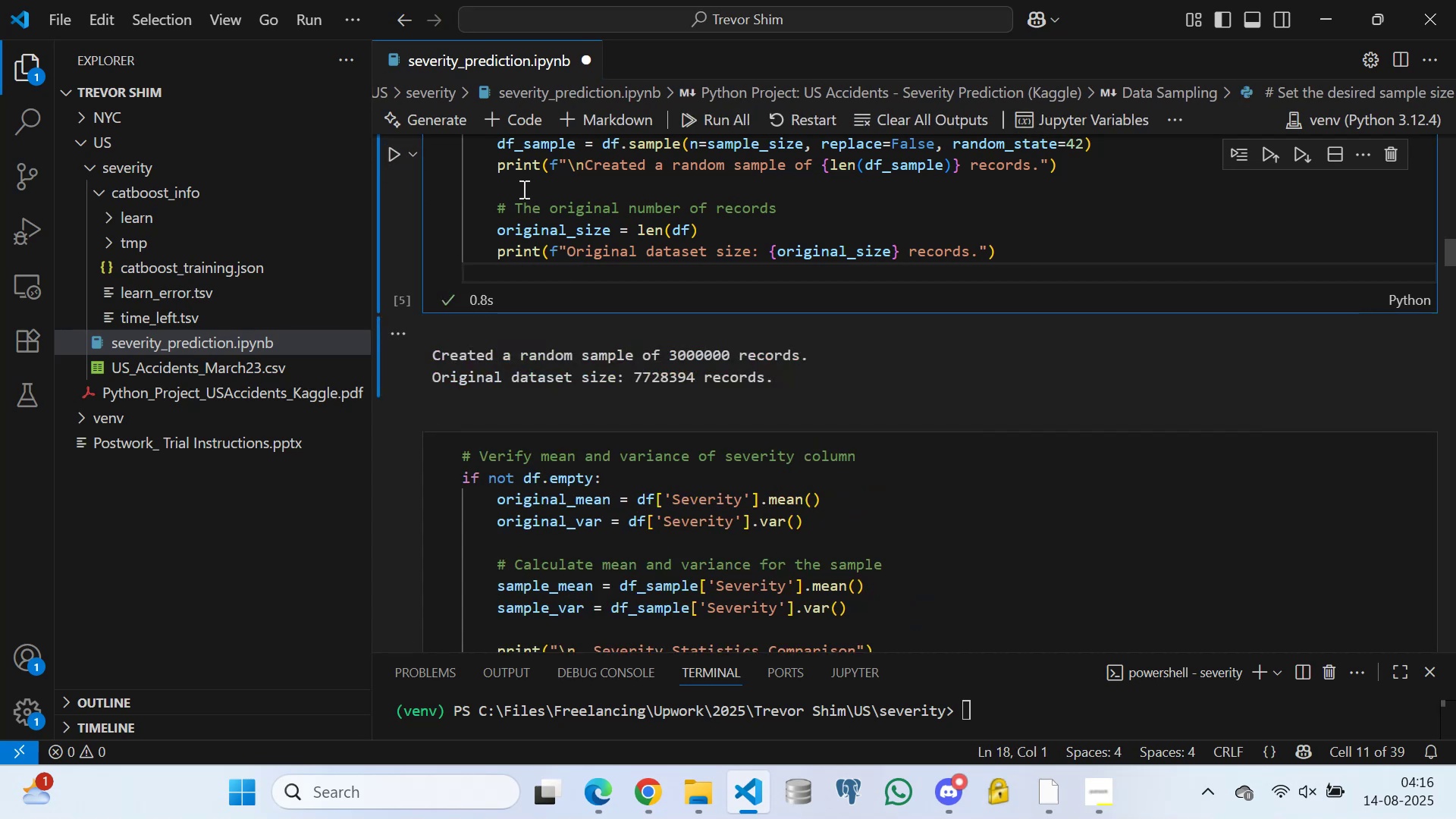 
left_click([520, 184])
 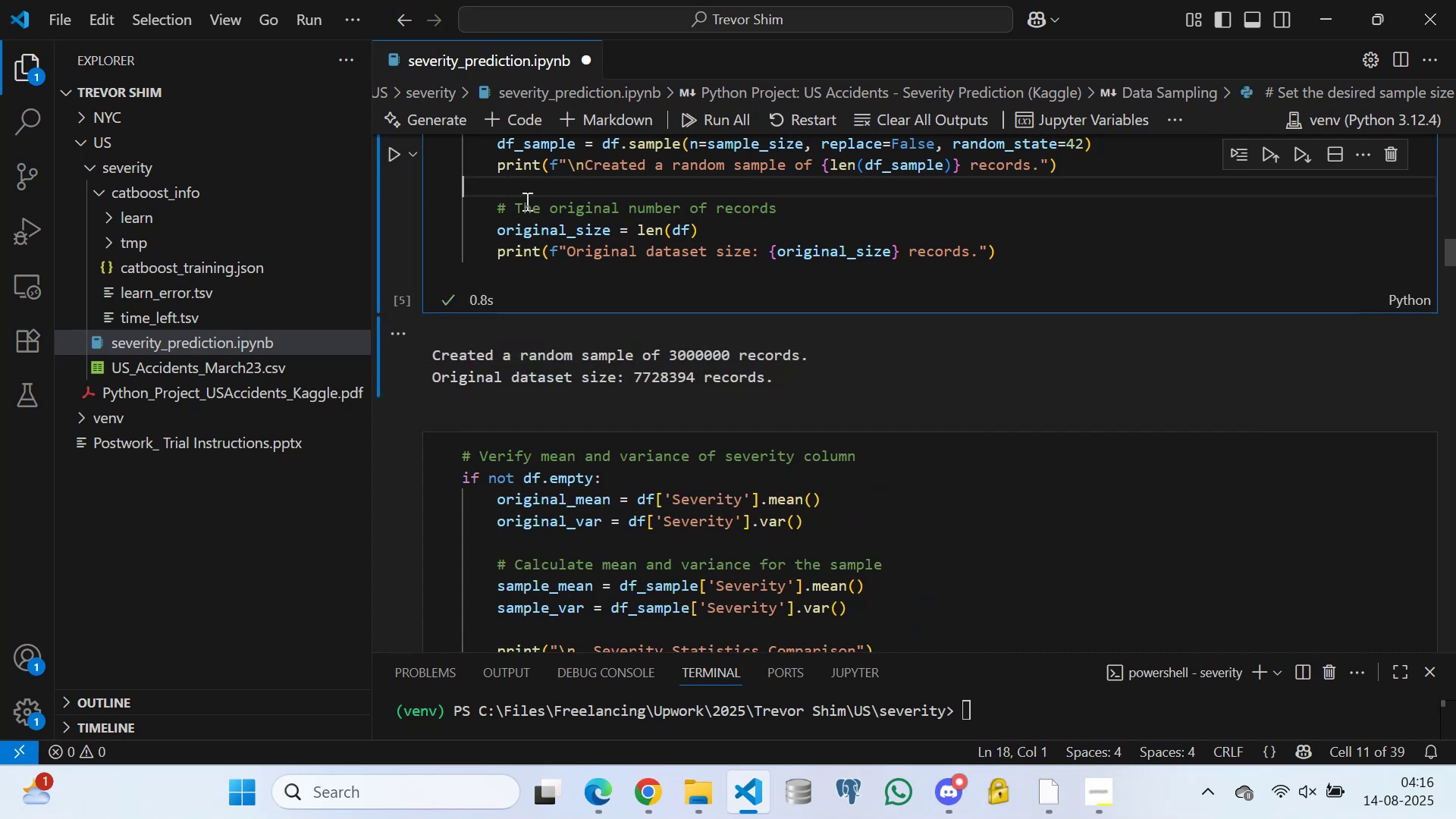 
scroll: coordinate [566, 284], scroll_direction: down, amount: 10.0
 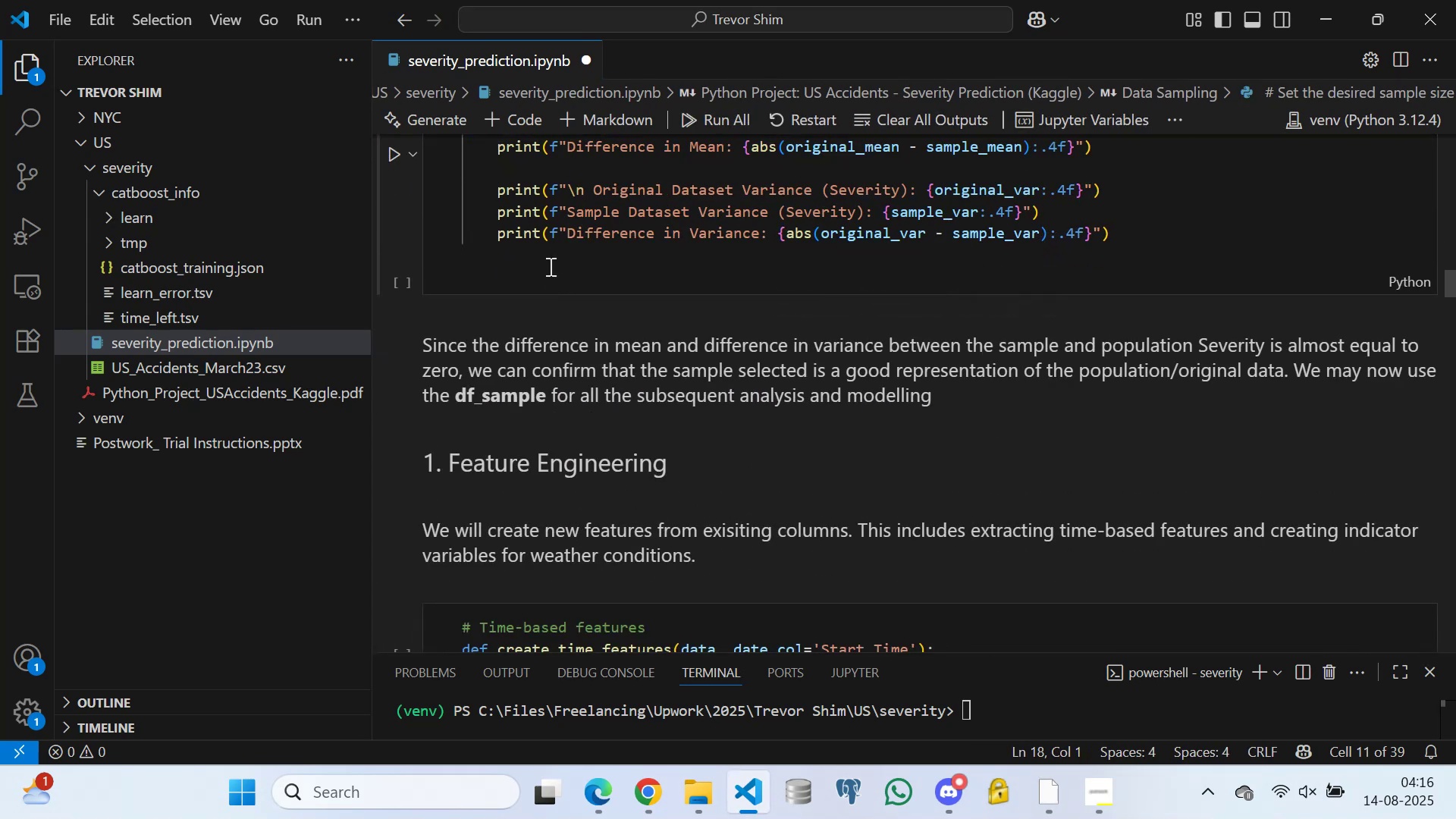 
left_click([549, 266])
 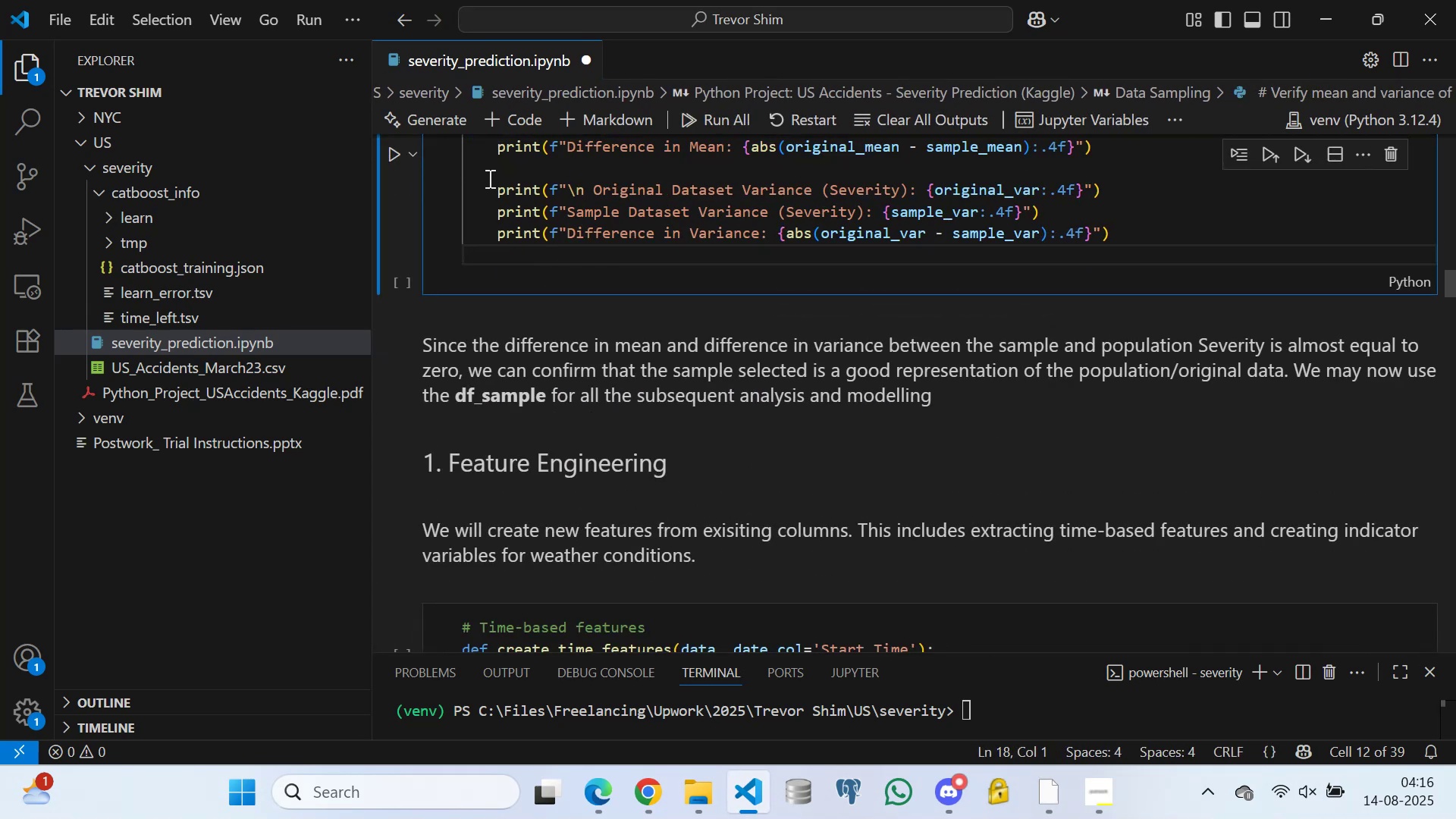 
left_click([488, 170])
 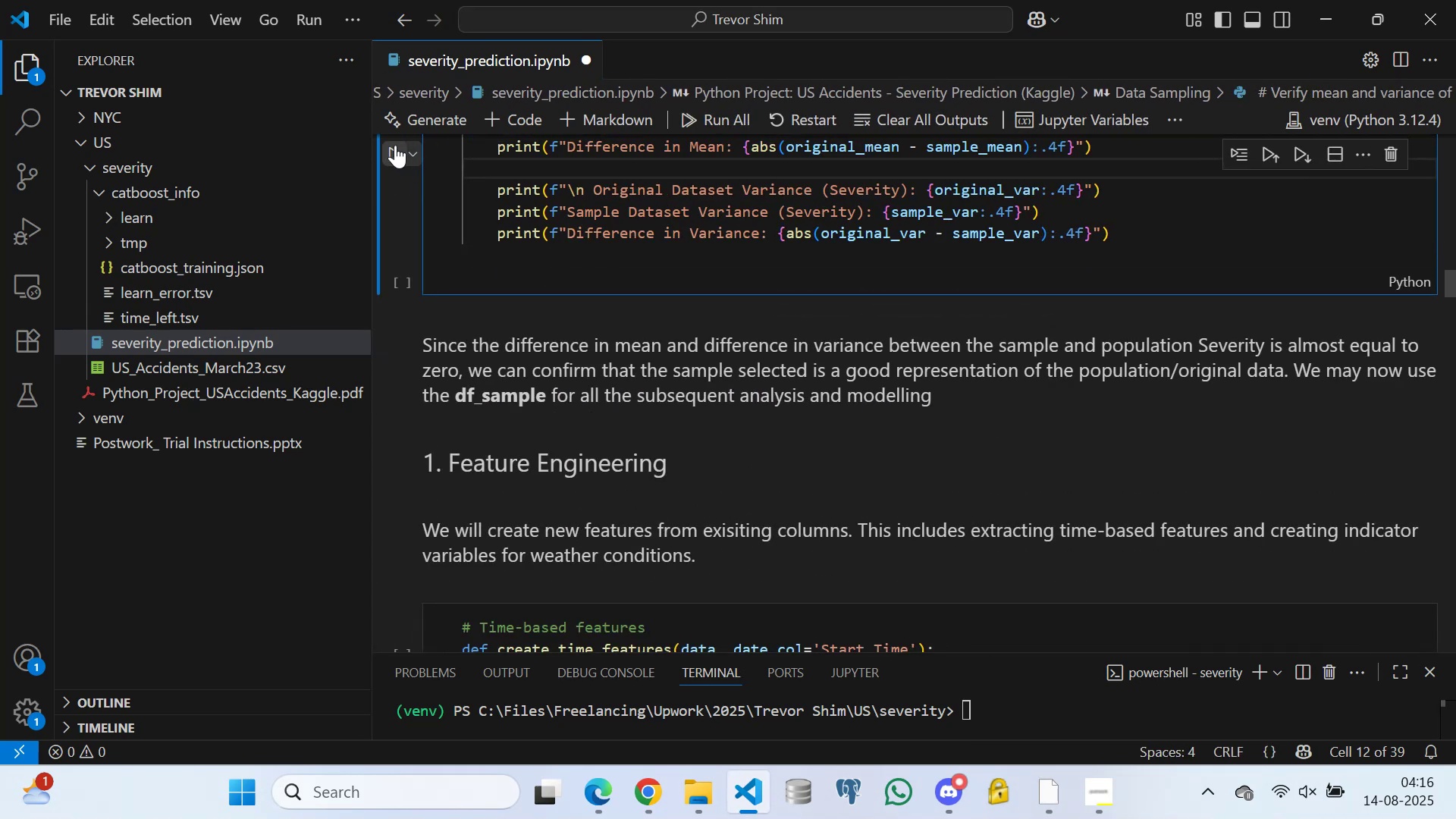 
left_click([395, 145])
 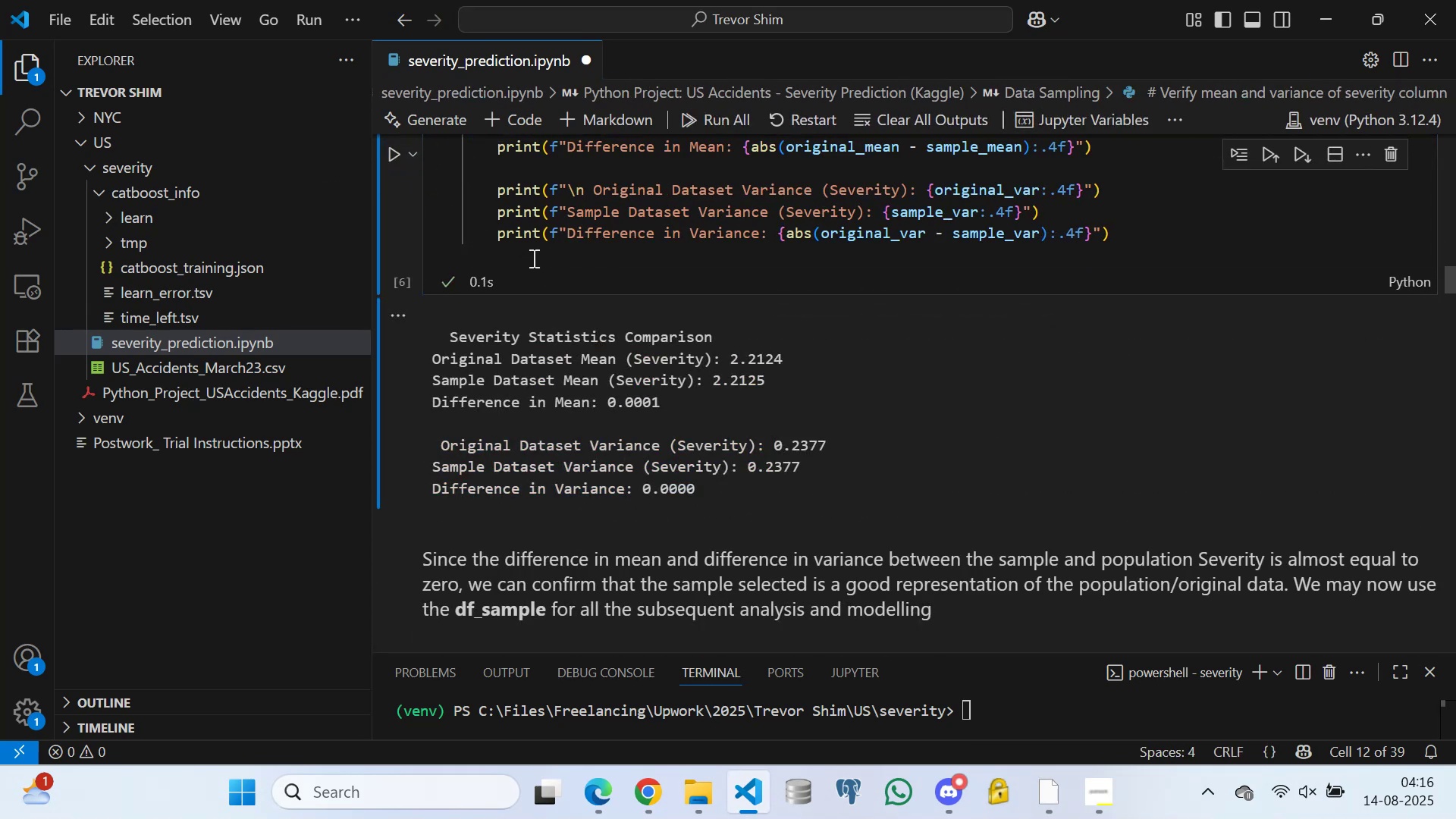 
scroll: coordinate [527, 269], scroll_direction: up, amount: 24.0
 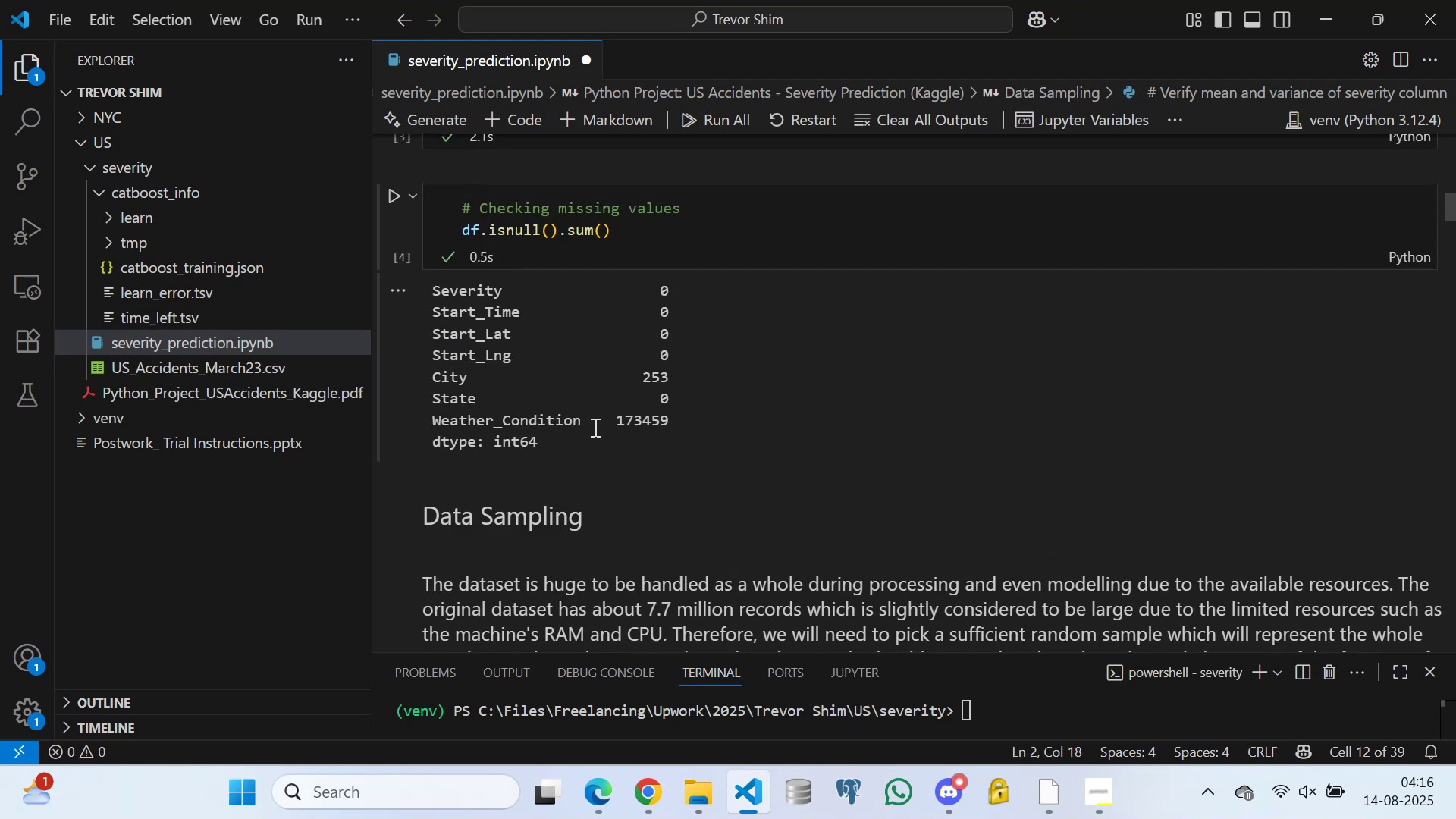 
wait(6.62)
 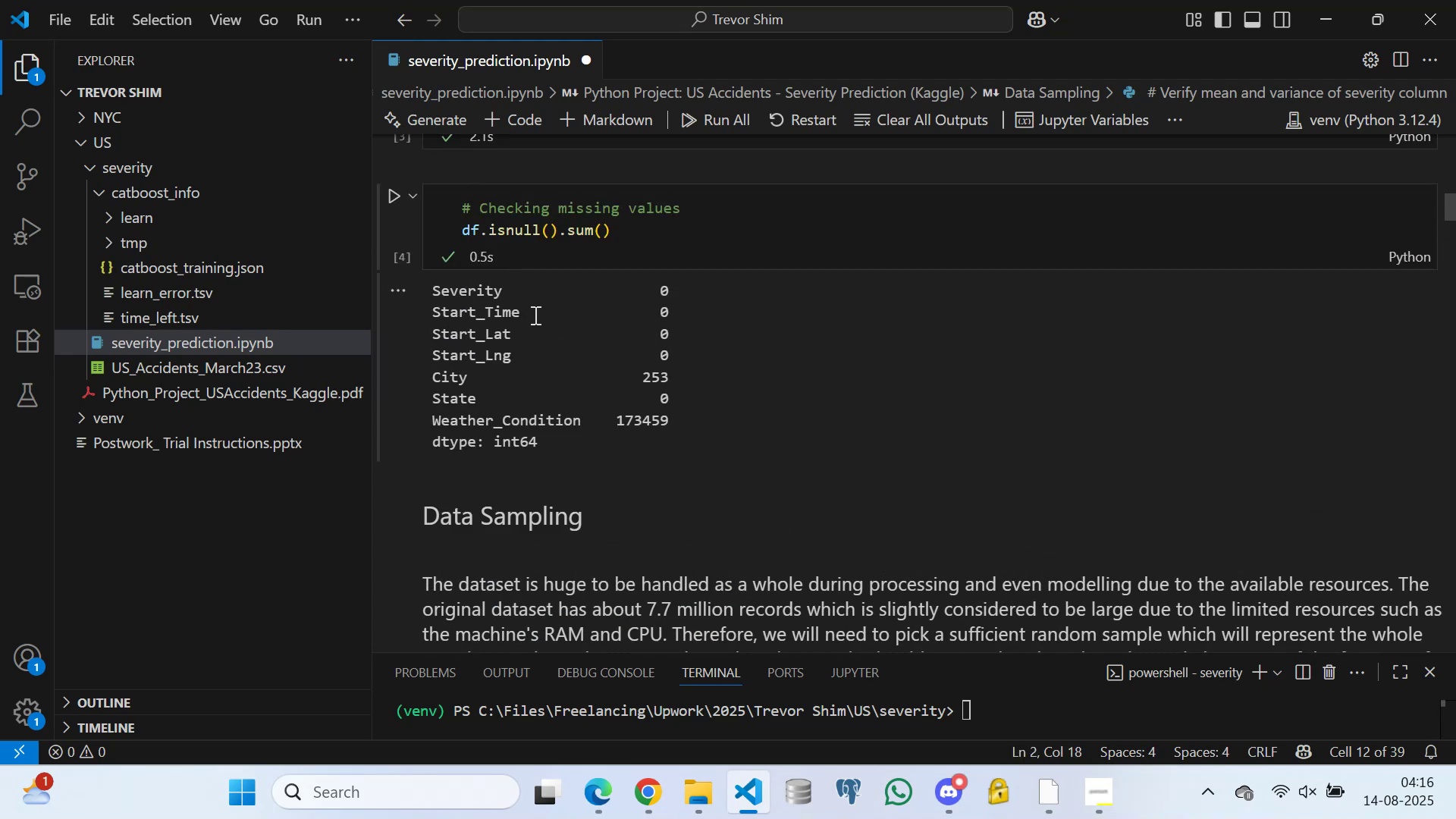 
scroll: coordinate [509, 363], scroll_direction: down, amount: 26.0
 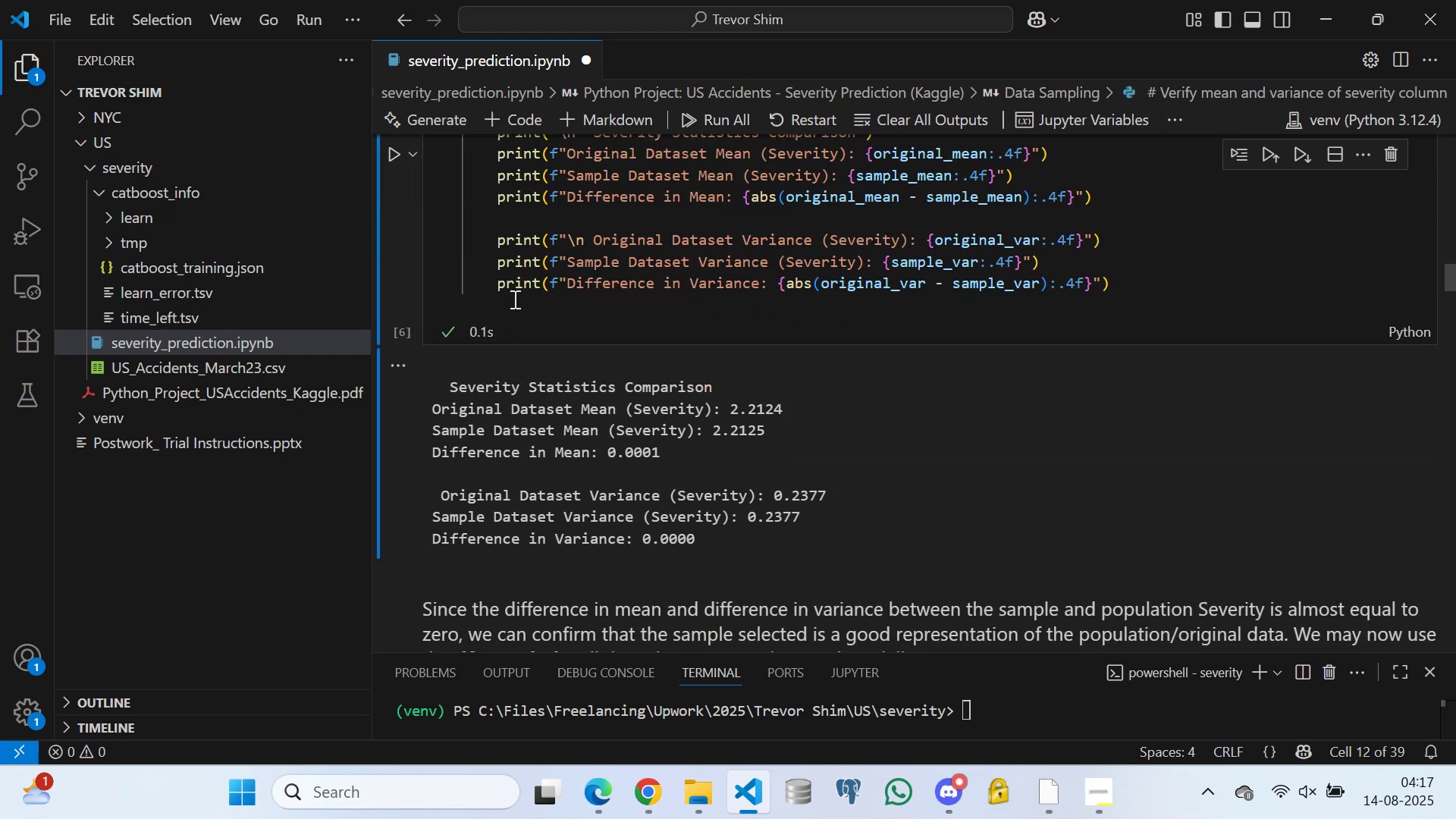 
left_click([513, 293])
 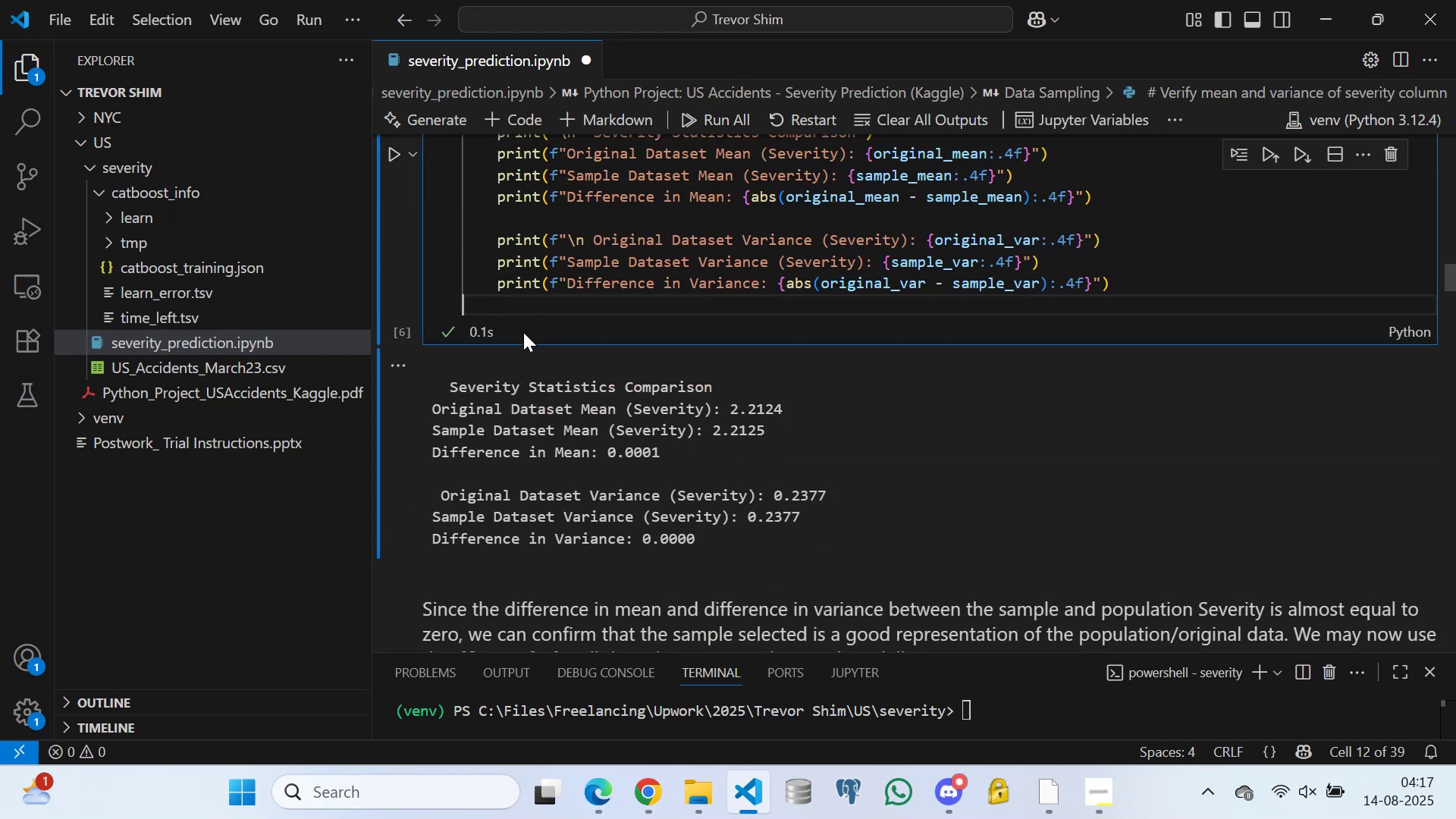 
scroll: coordinate [520, 360], scroll_direction: down, amount: 6.0
 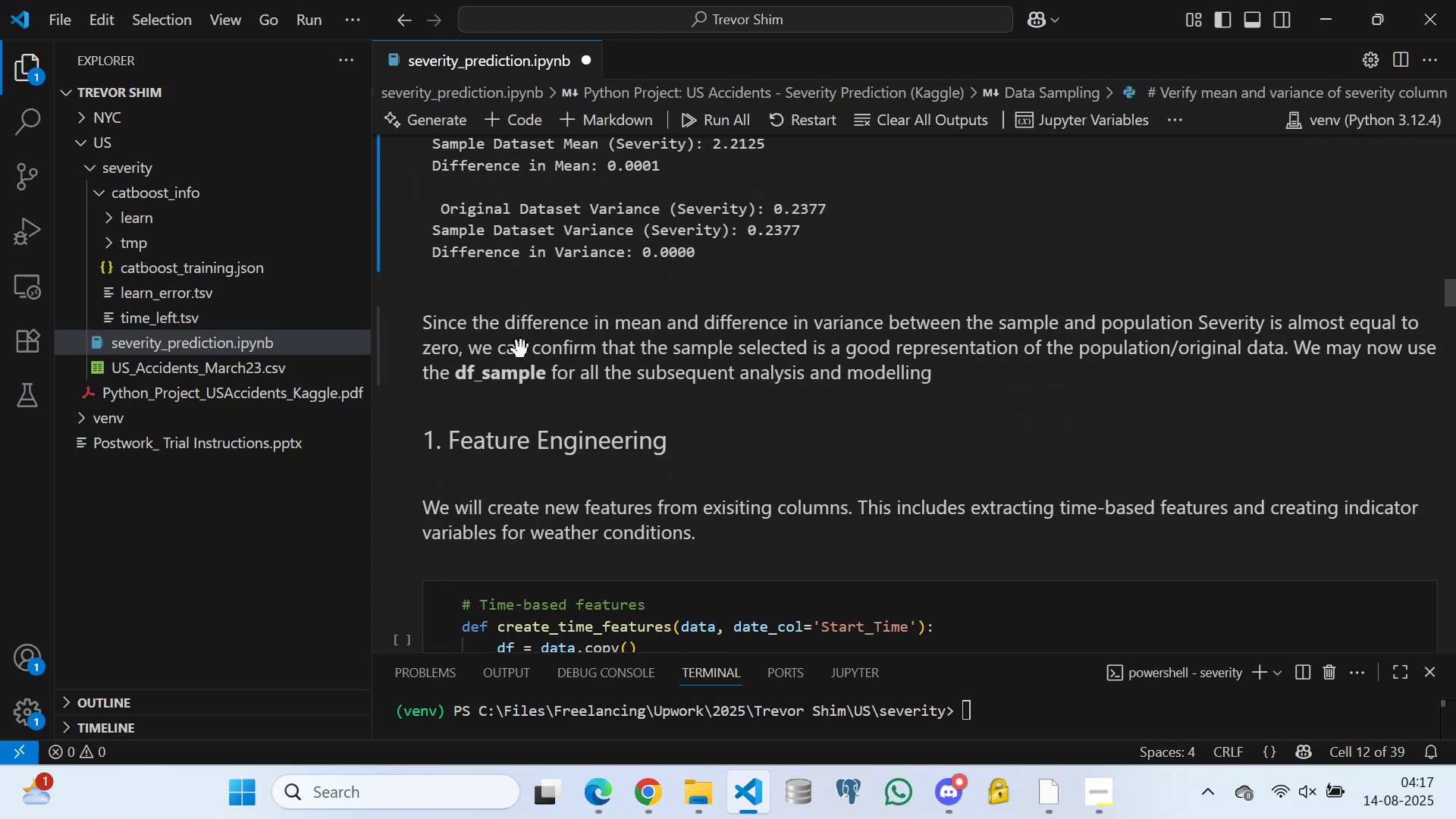 
scroll: coordinate [462, 337], scroll_direction: up, amount: 8.0
 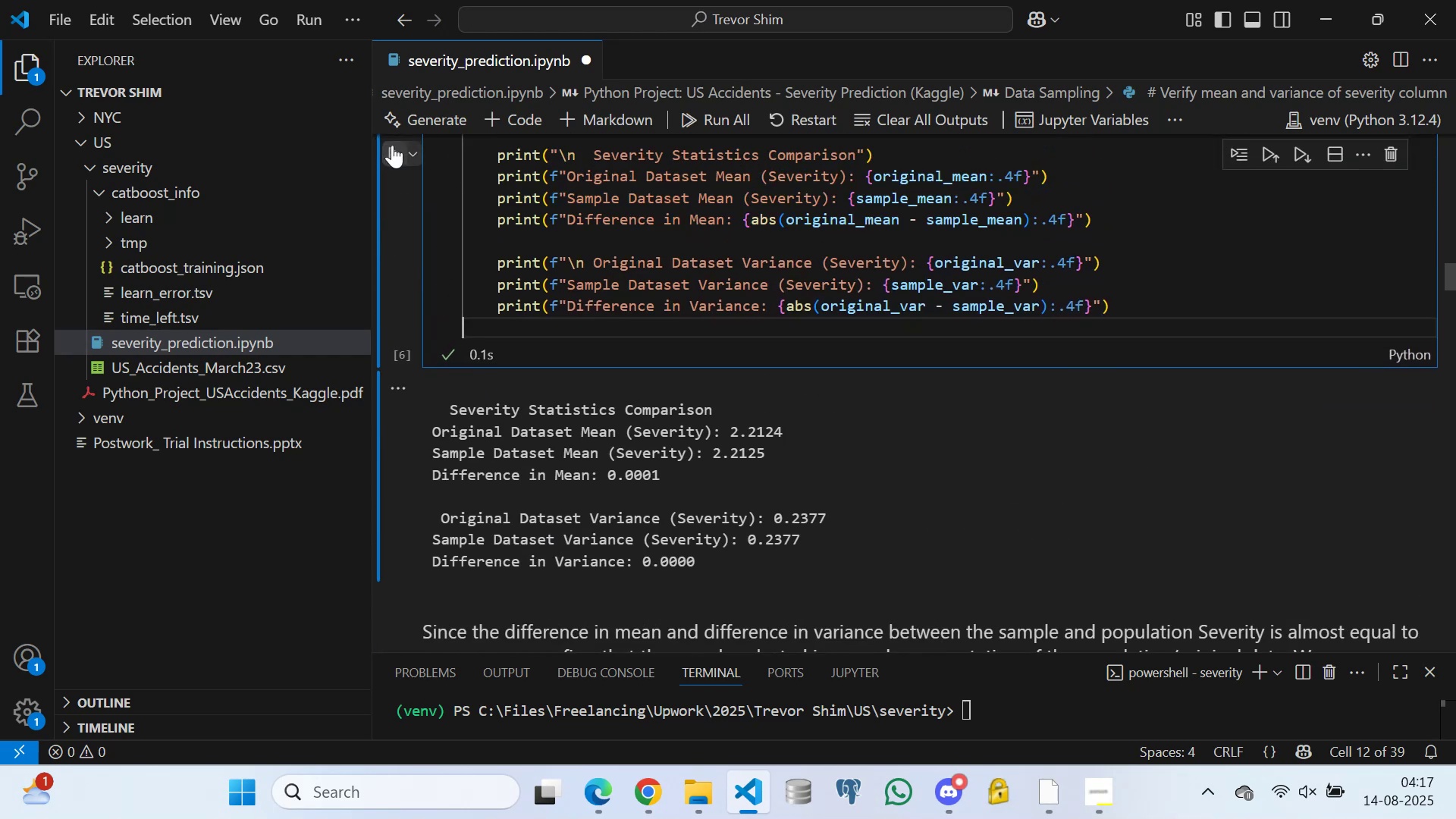 
left_click([392, 148])
 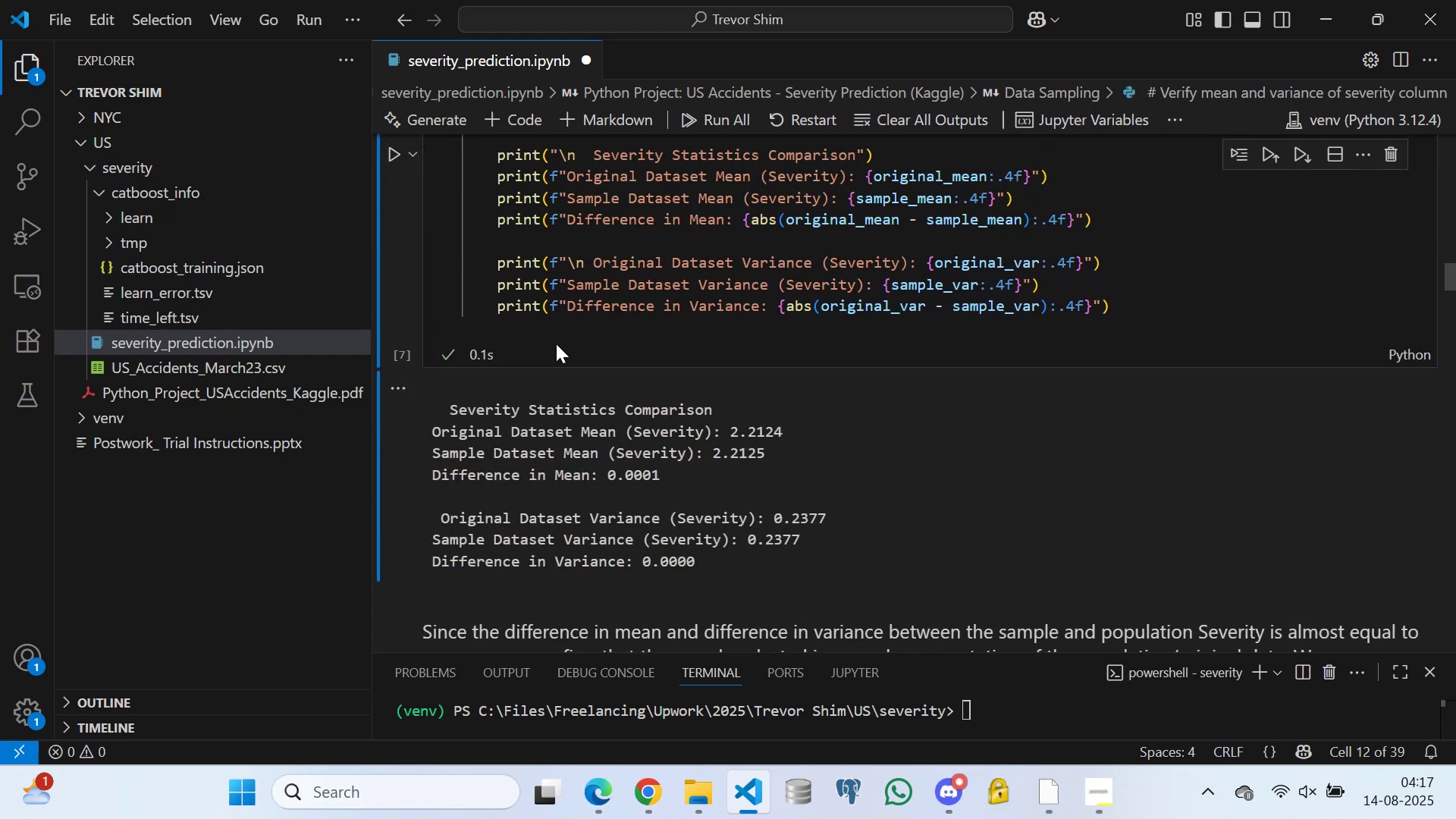 
scroll: coordinate [607, 360], scroll_direction: down, amount: 4.0
 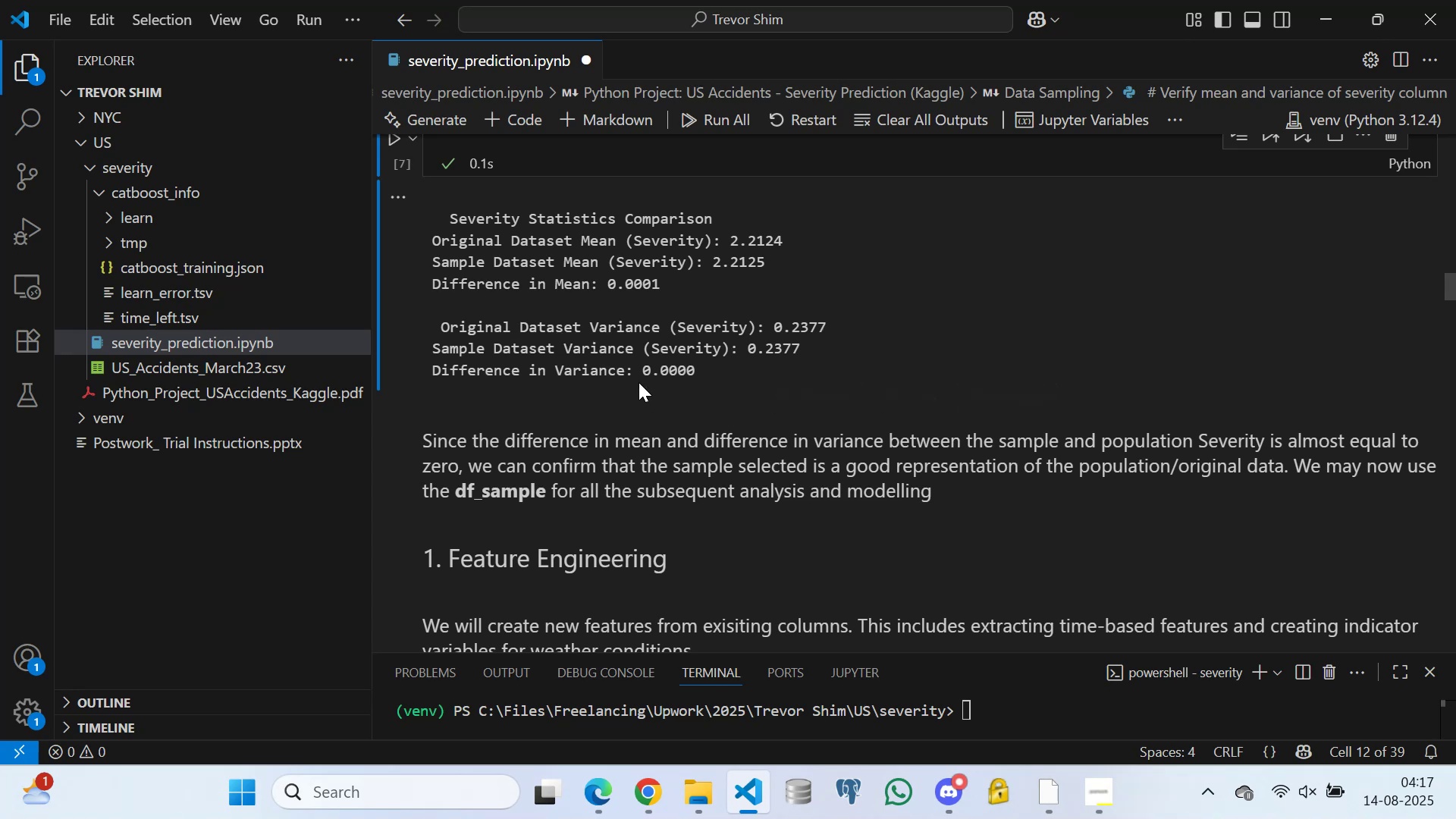 
wait(7.18)
 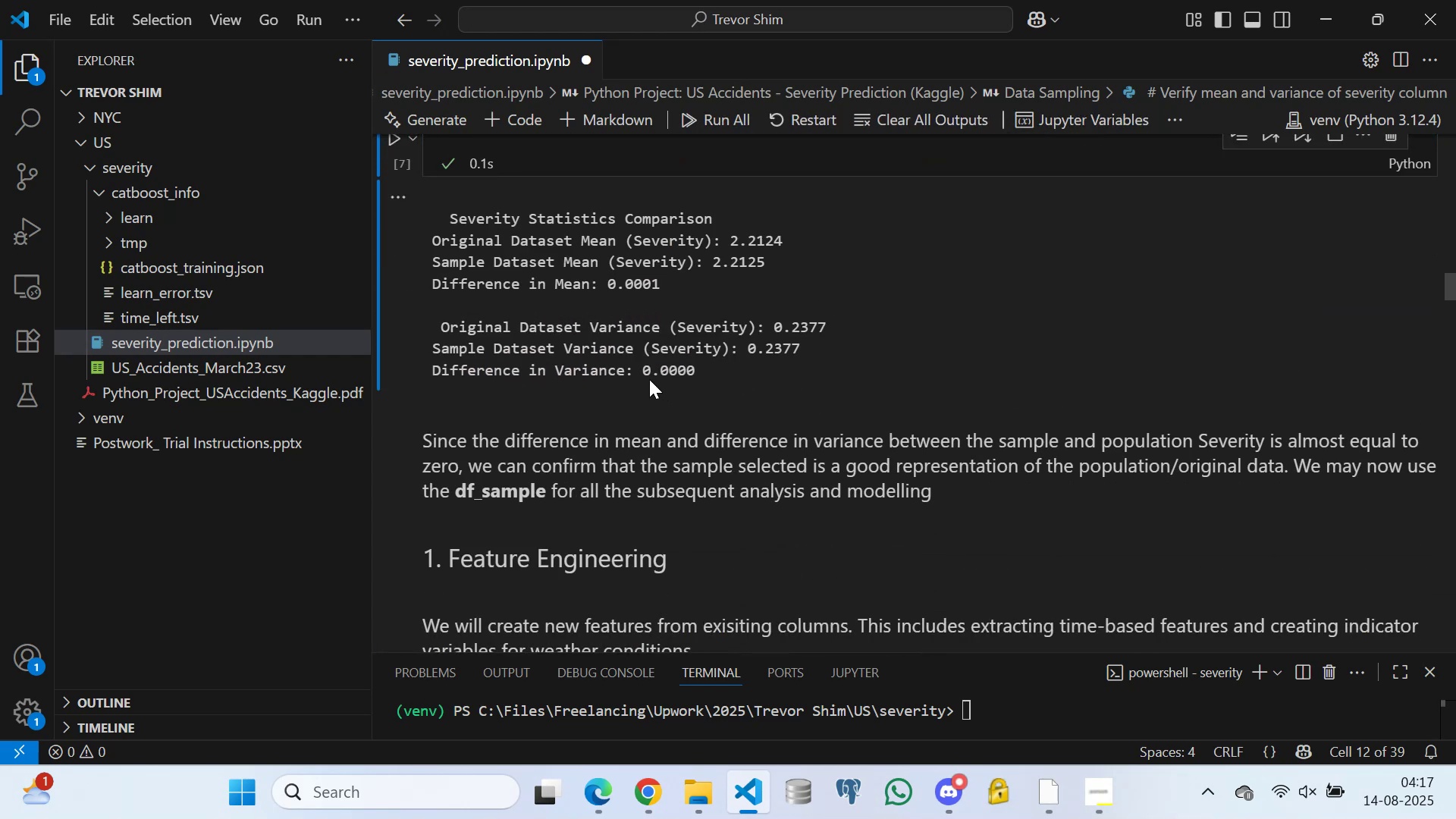 
scroll: coordinate [545, 287], scroll_direction: down, amount: 13.0
 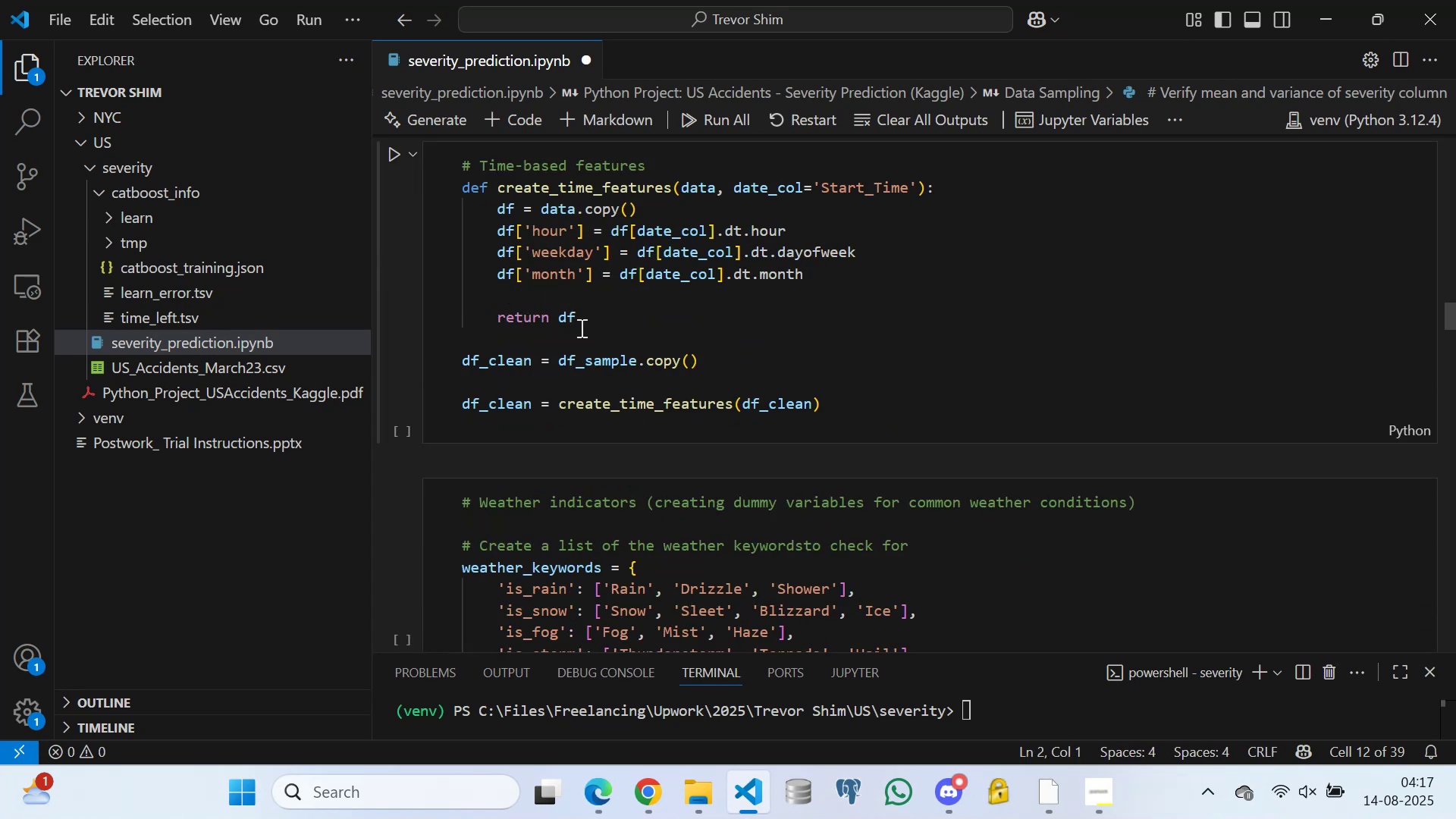 
left_click([615, 331])
 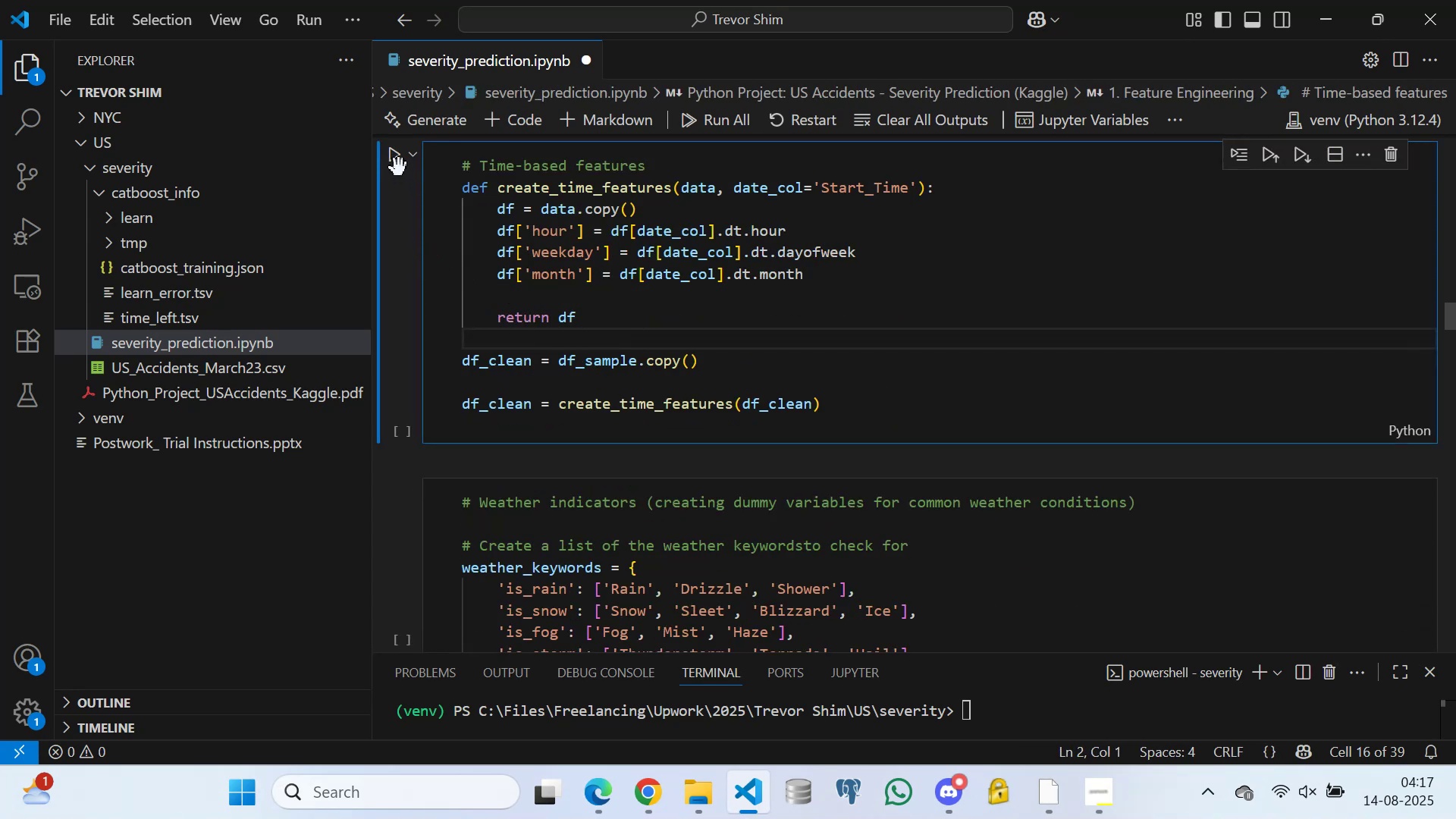 
left_click([391, 153])
 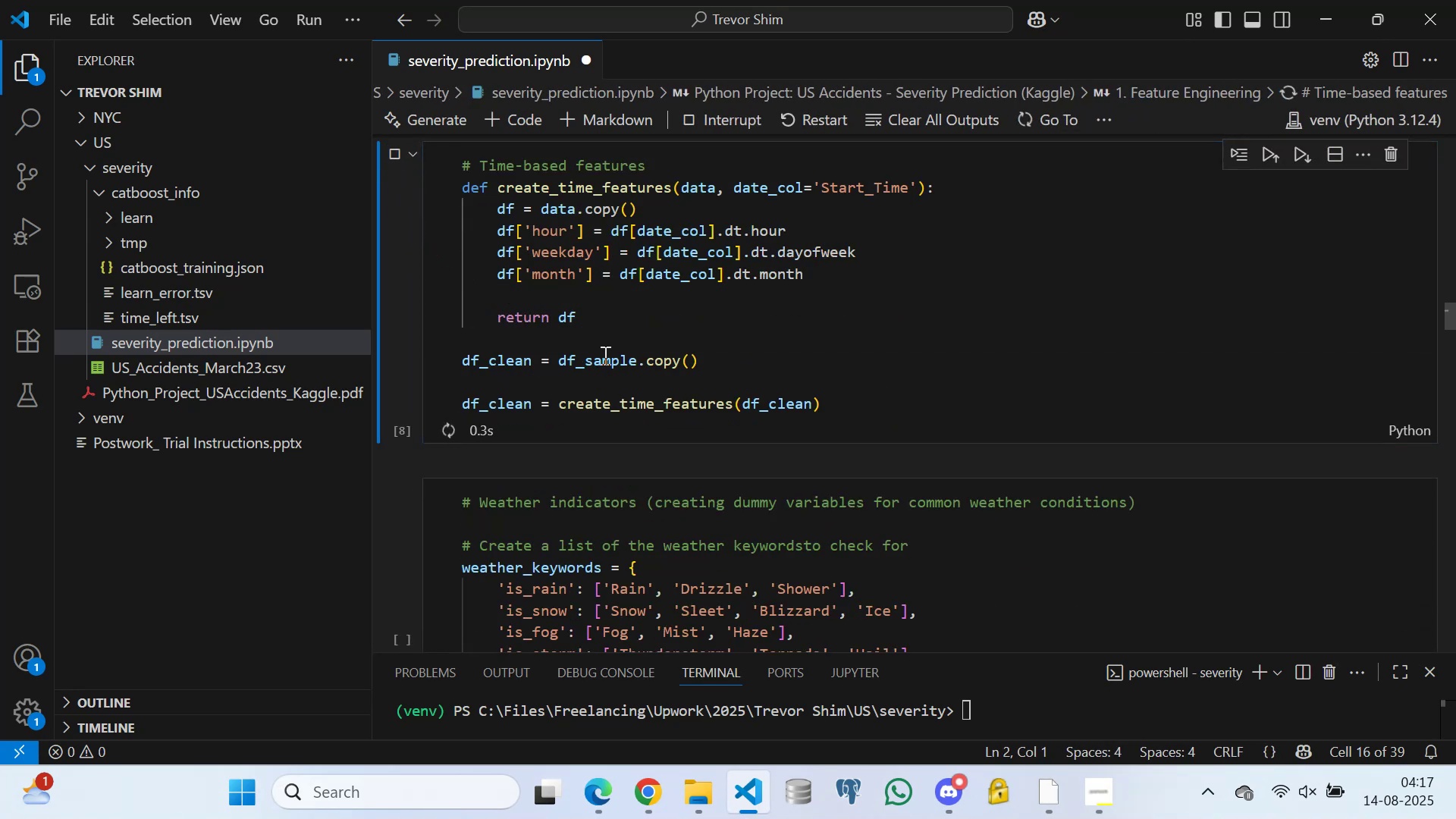 
scroll: coordinate [562, 326], scroll_direction: down, amount: 5.0
 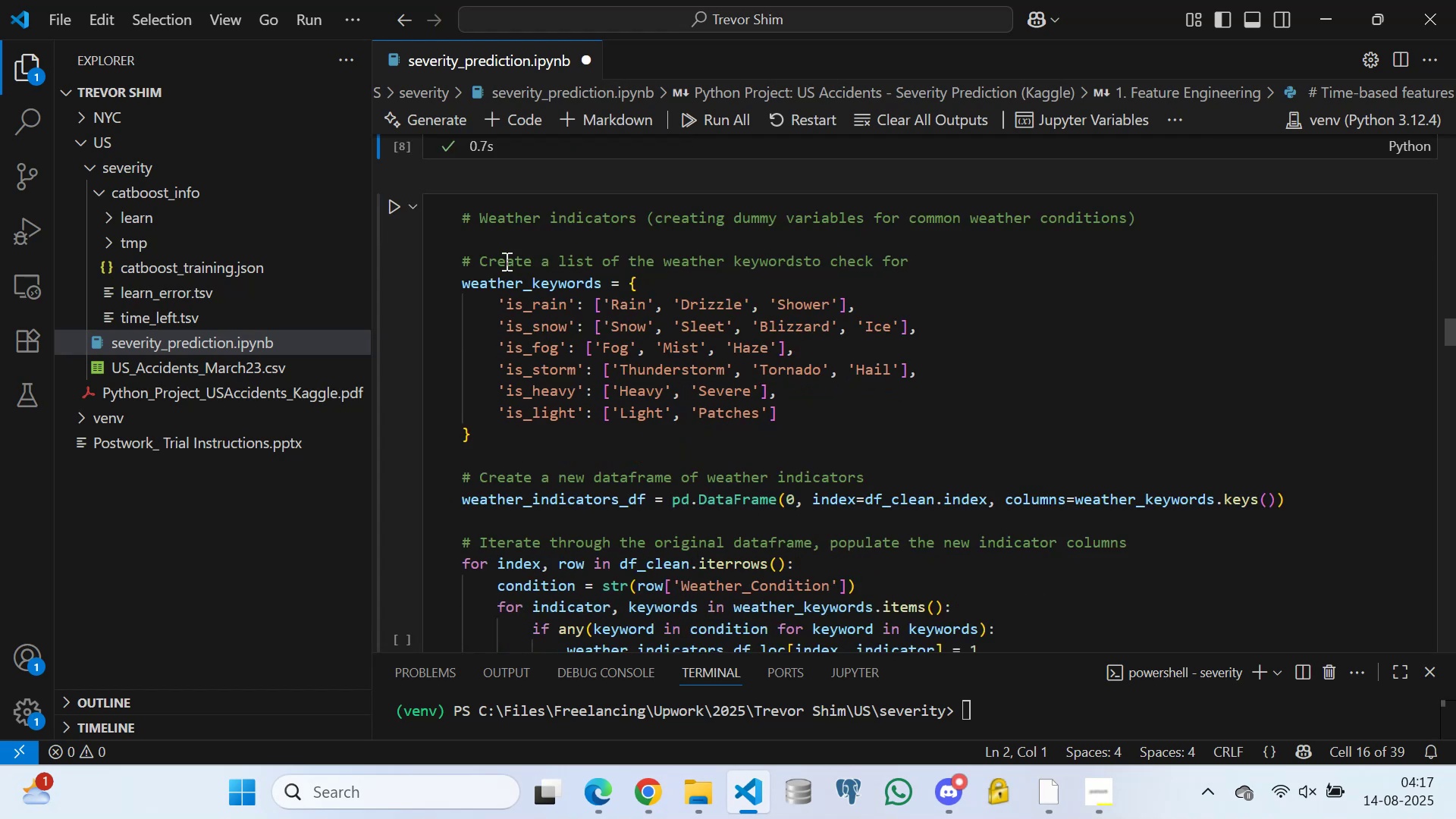 
left_click([477, 237])
 